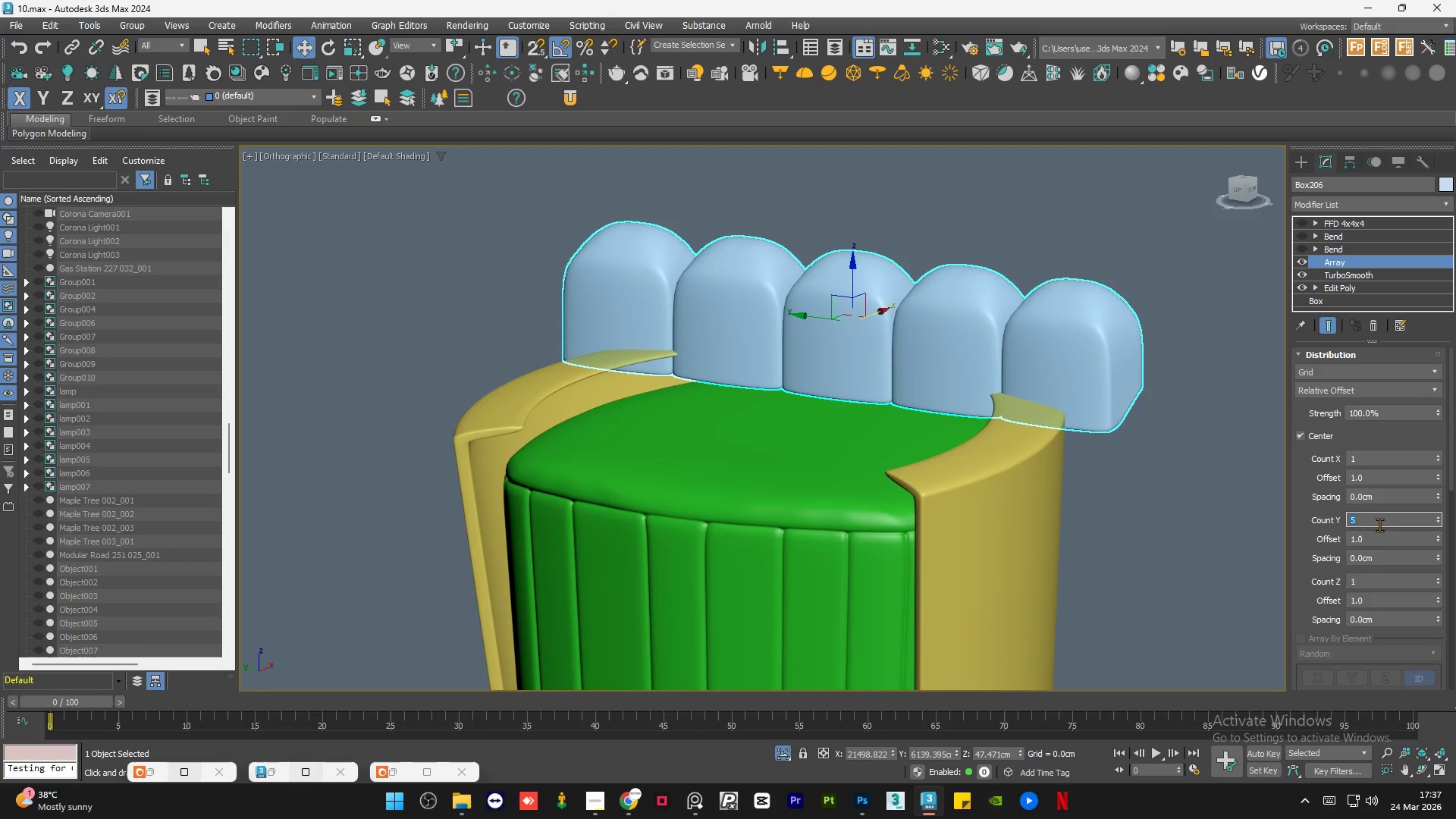 
key(Numpad7)
 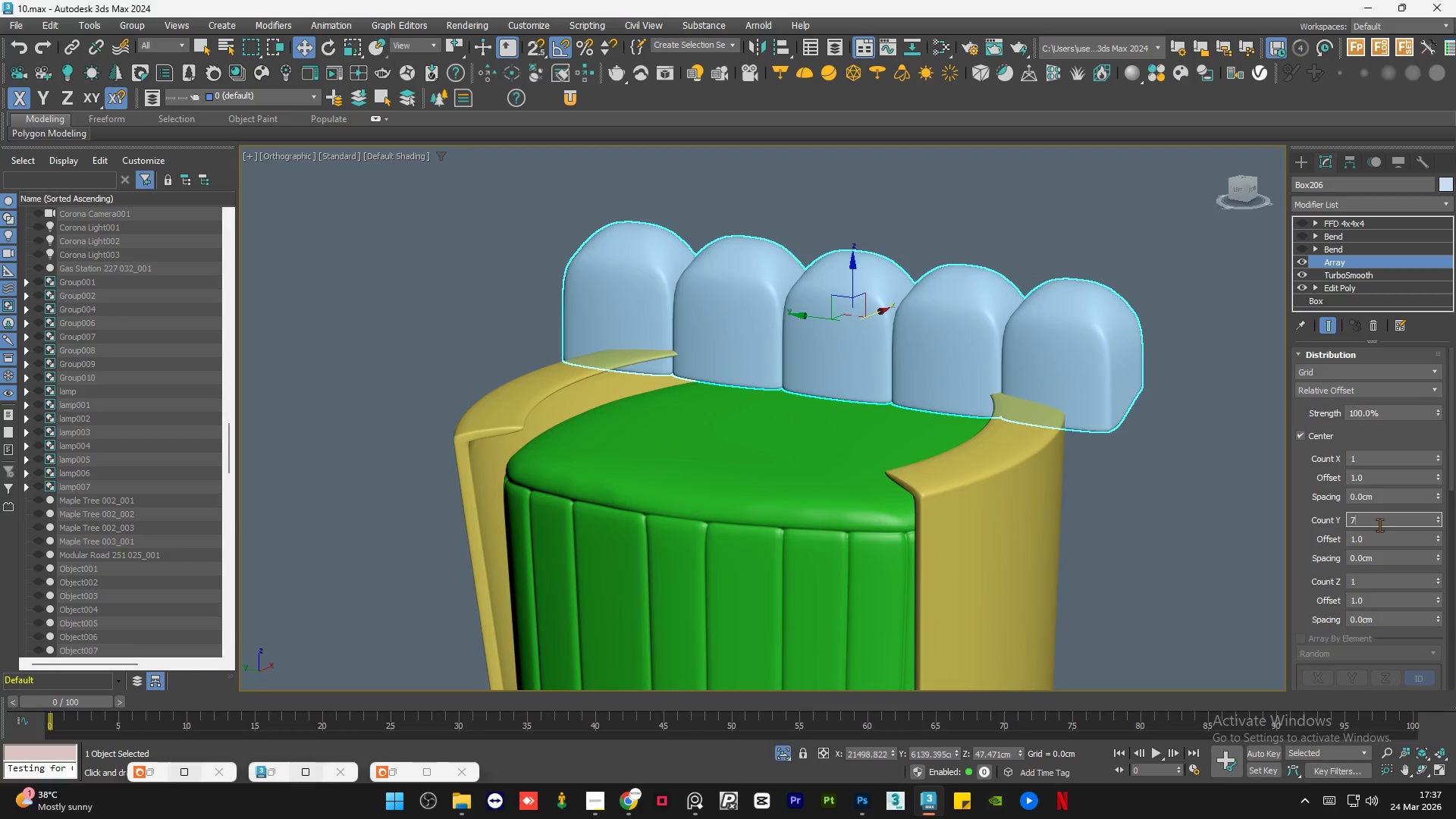 
key(NumpadEnter)
 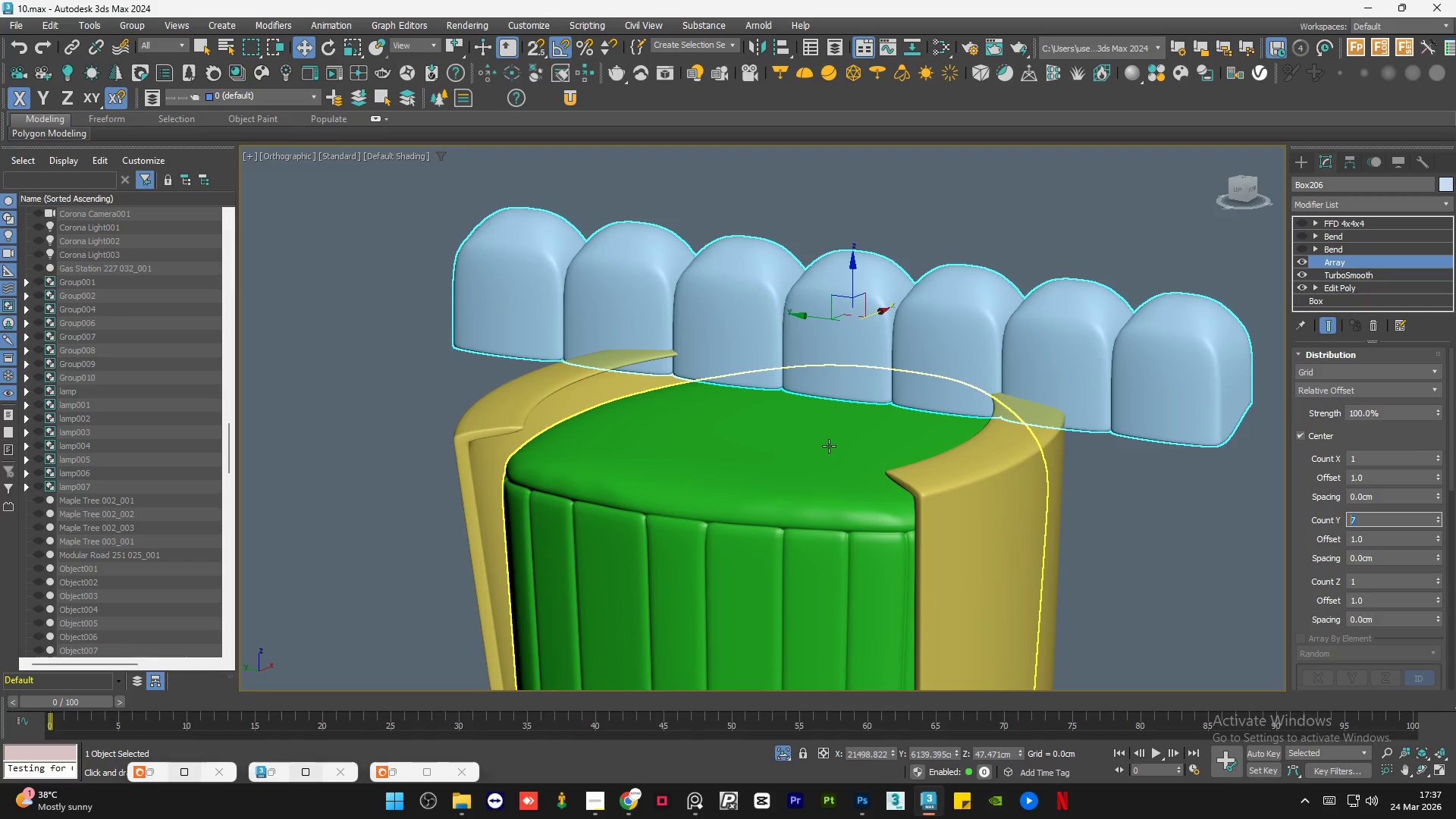 
hold_key(key=AltLeft, duration=1.52)
 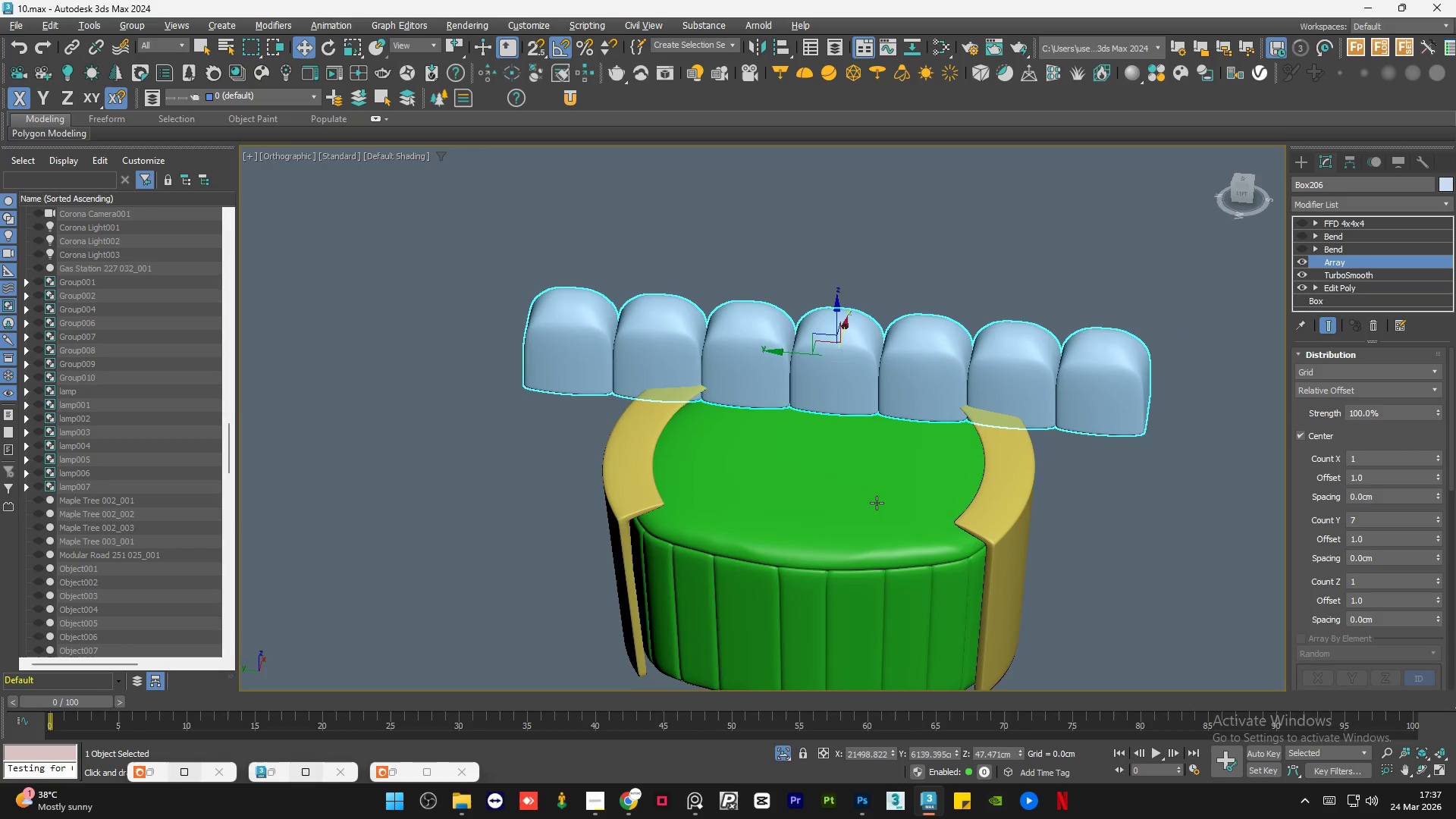 
scroll: coordinate [799, 438], scroll_direction: down, amount: 1.0
 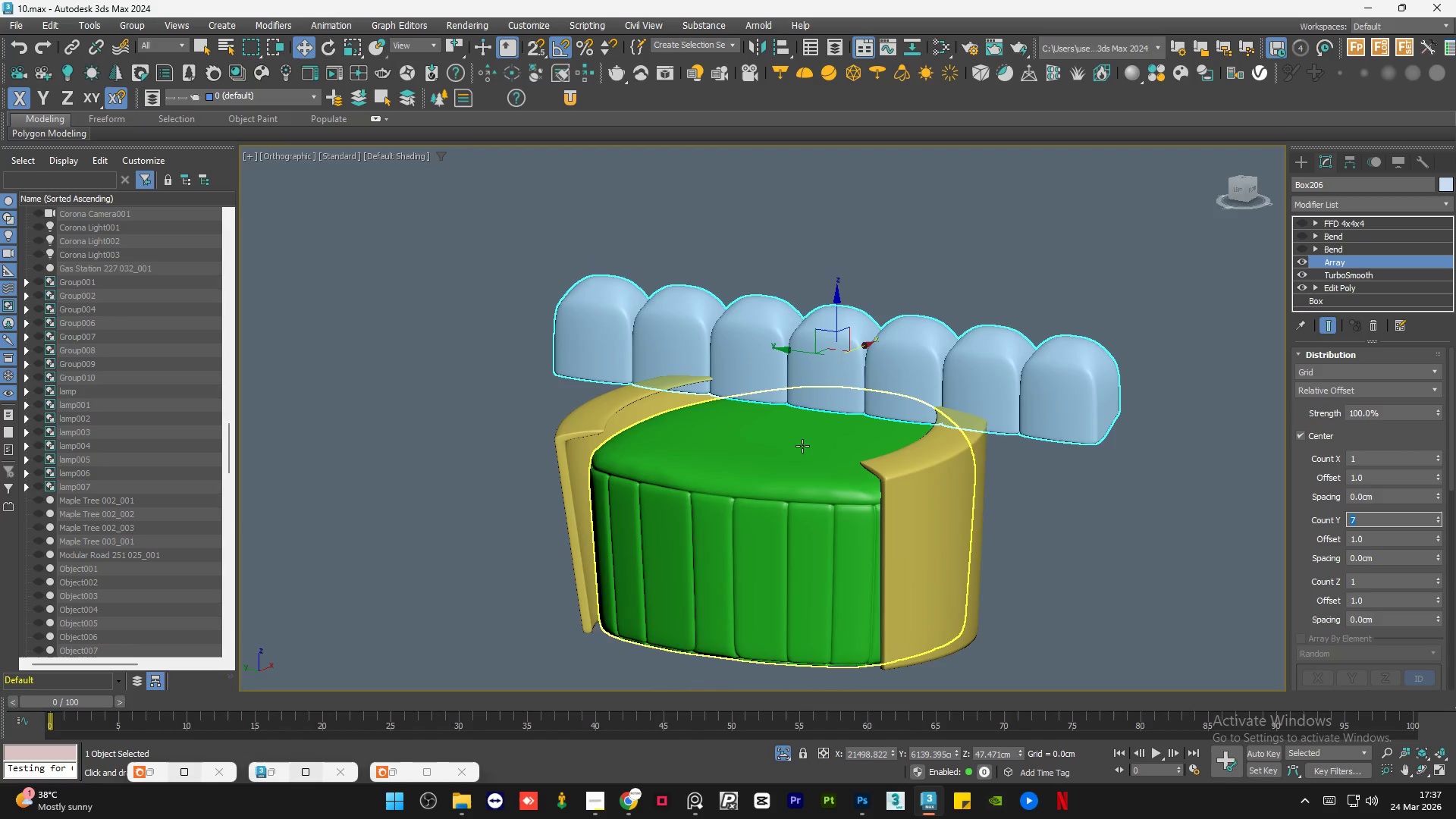 
key(Alt+AltLeft)
 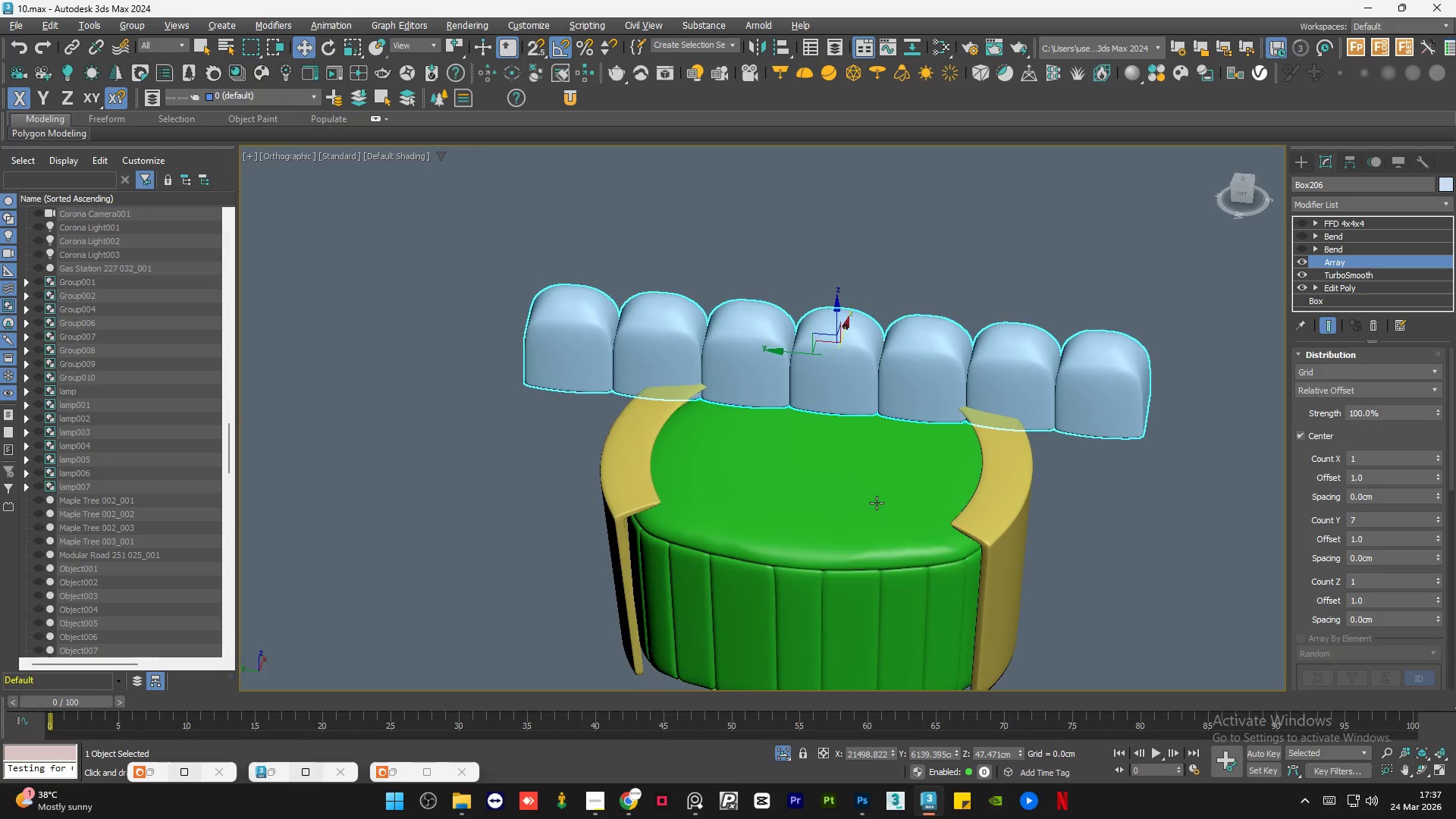 
key(Alt+AltLeft)
 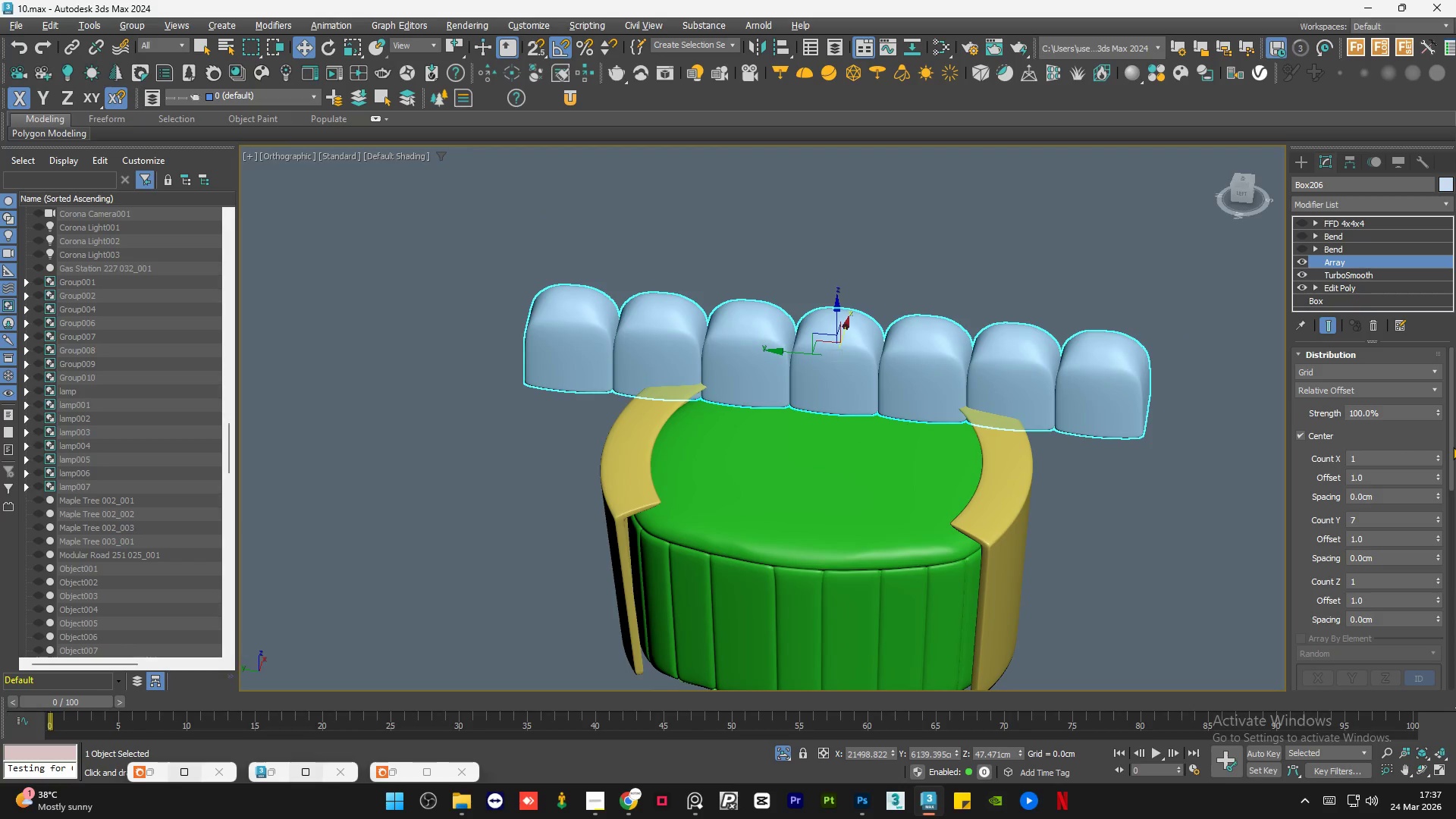 
left_click_drag(start_coordinate=[1453, 445], to_coordinate=[1455, 600])
 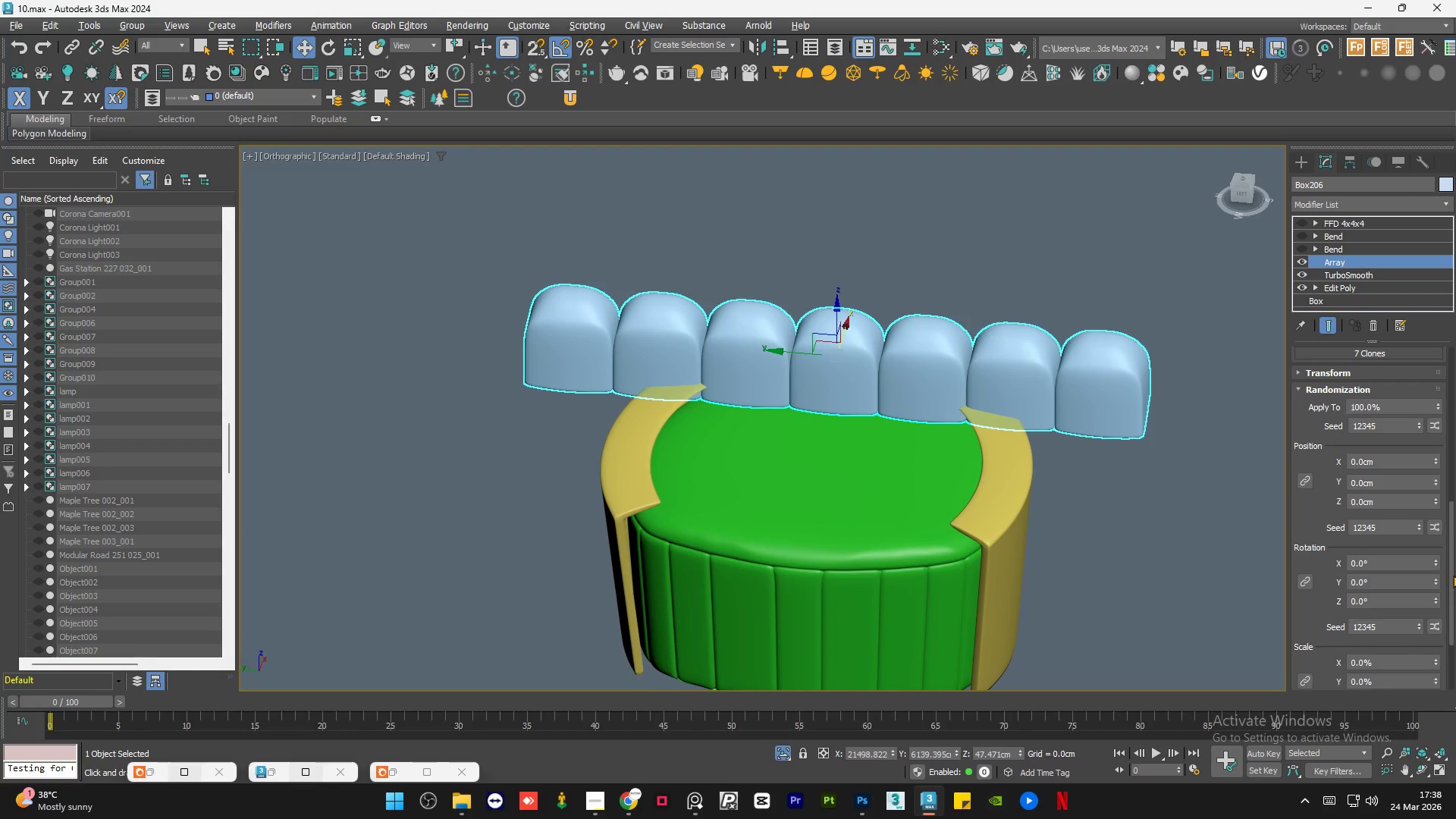 
left_click_drag(start_coordinate=[1453, 575], to_coordinate=[1454, 603])
 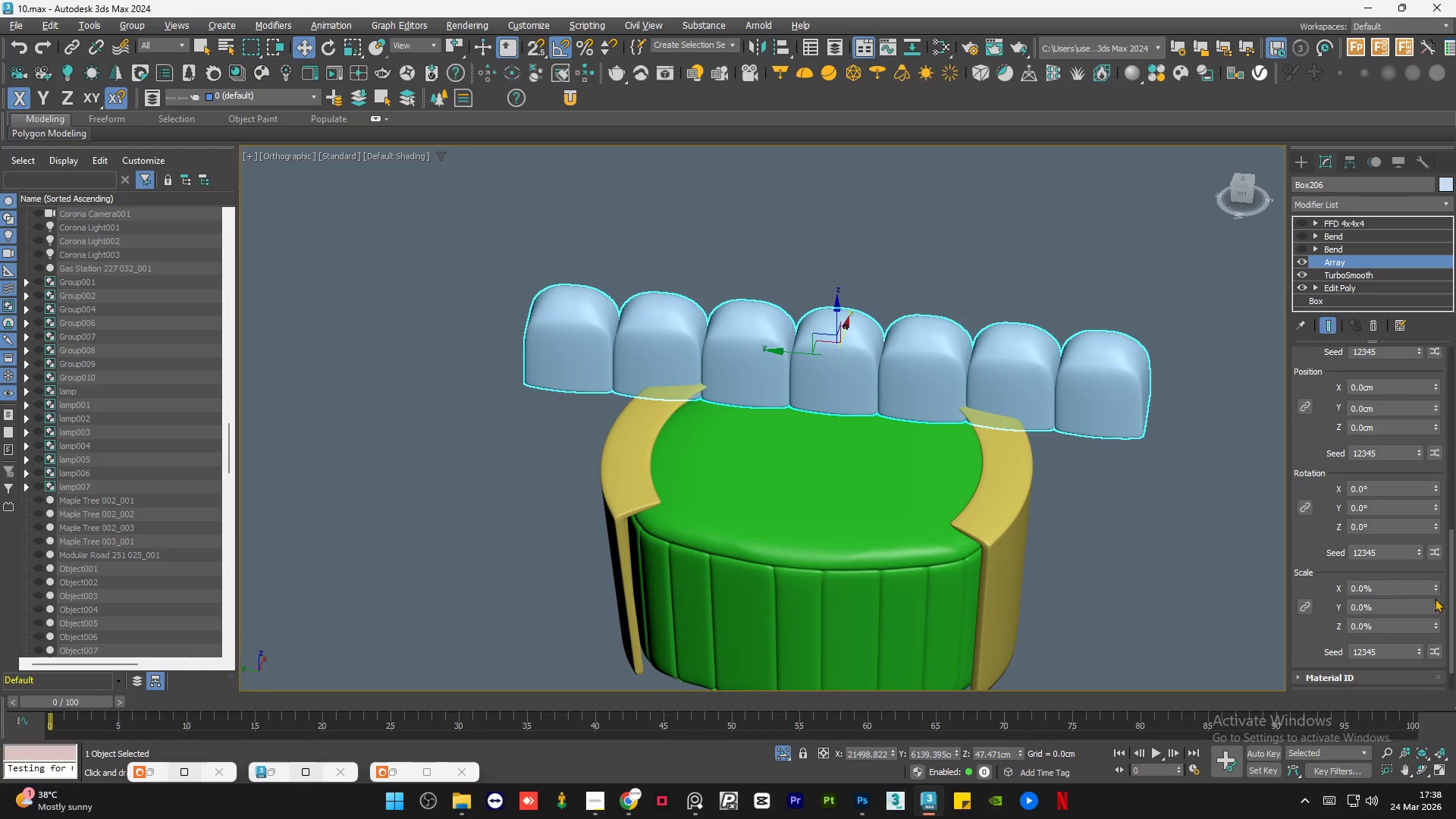 
mouse_move([1413, 569])
 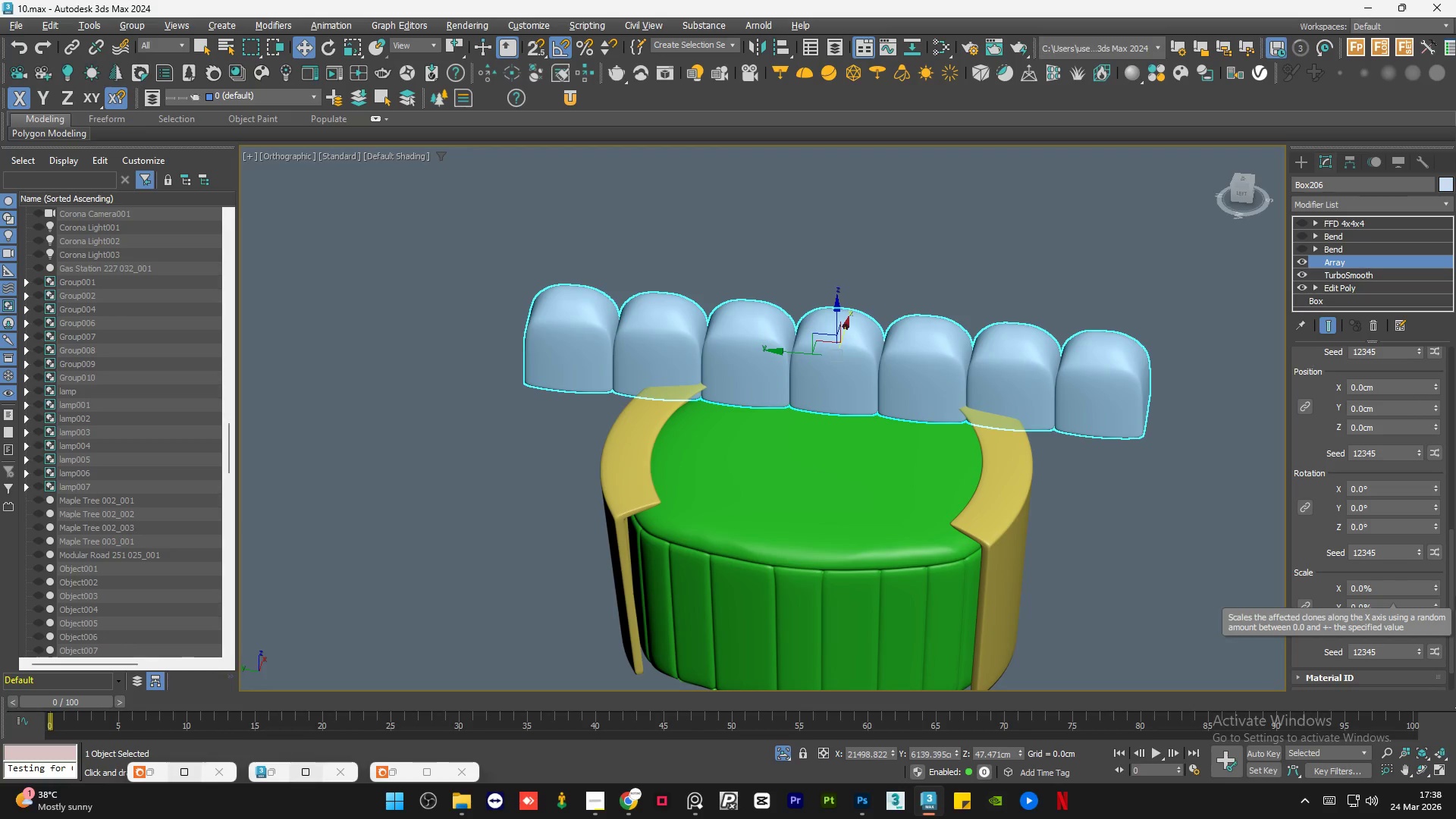 
left_click_drag(start_coordinate=[1454, 585], to_coordinate=[1455, 535])
 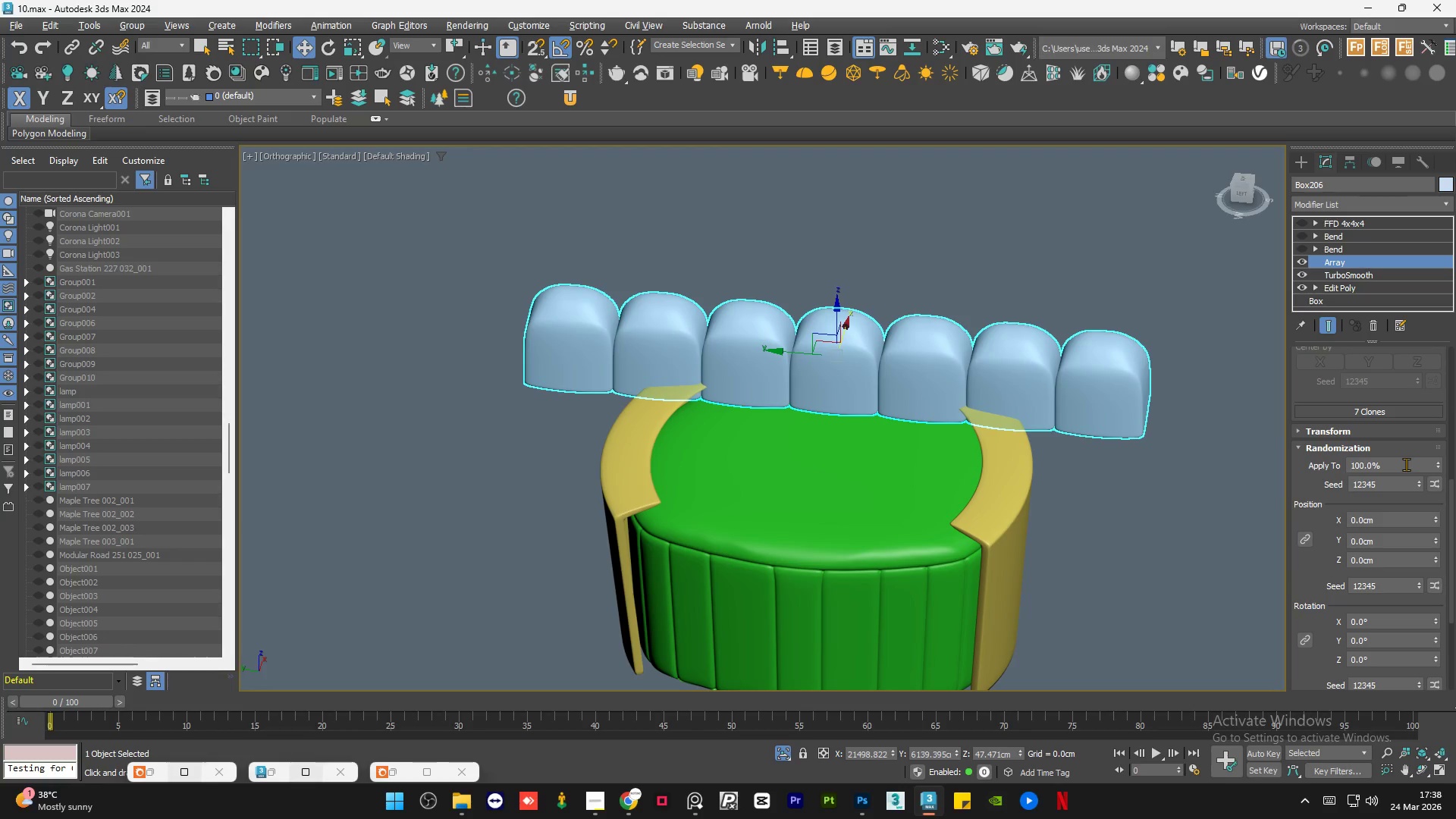 
mouse_move([1427, 463])
 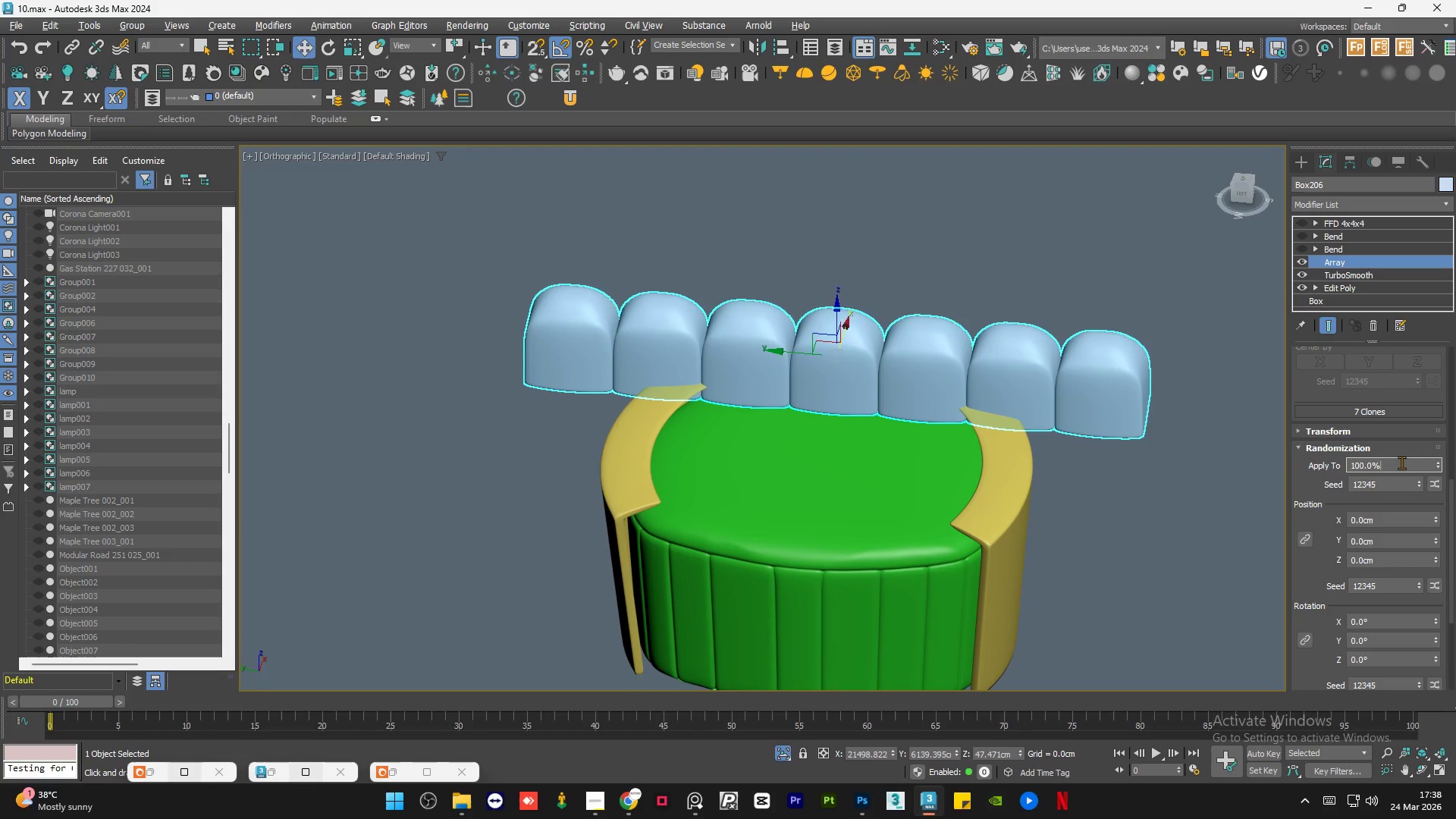 
double_click([1401, 463])
 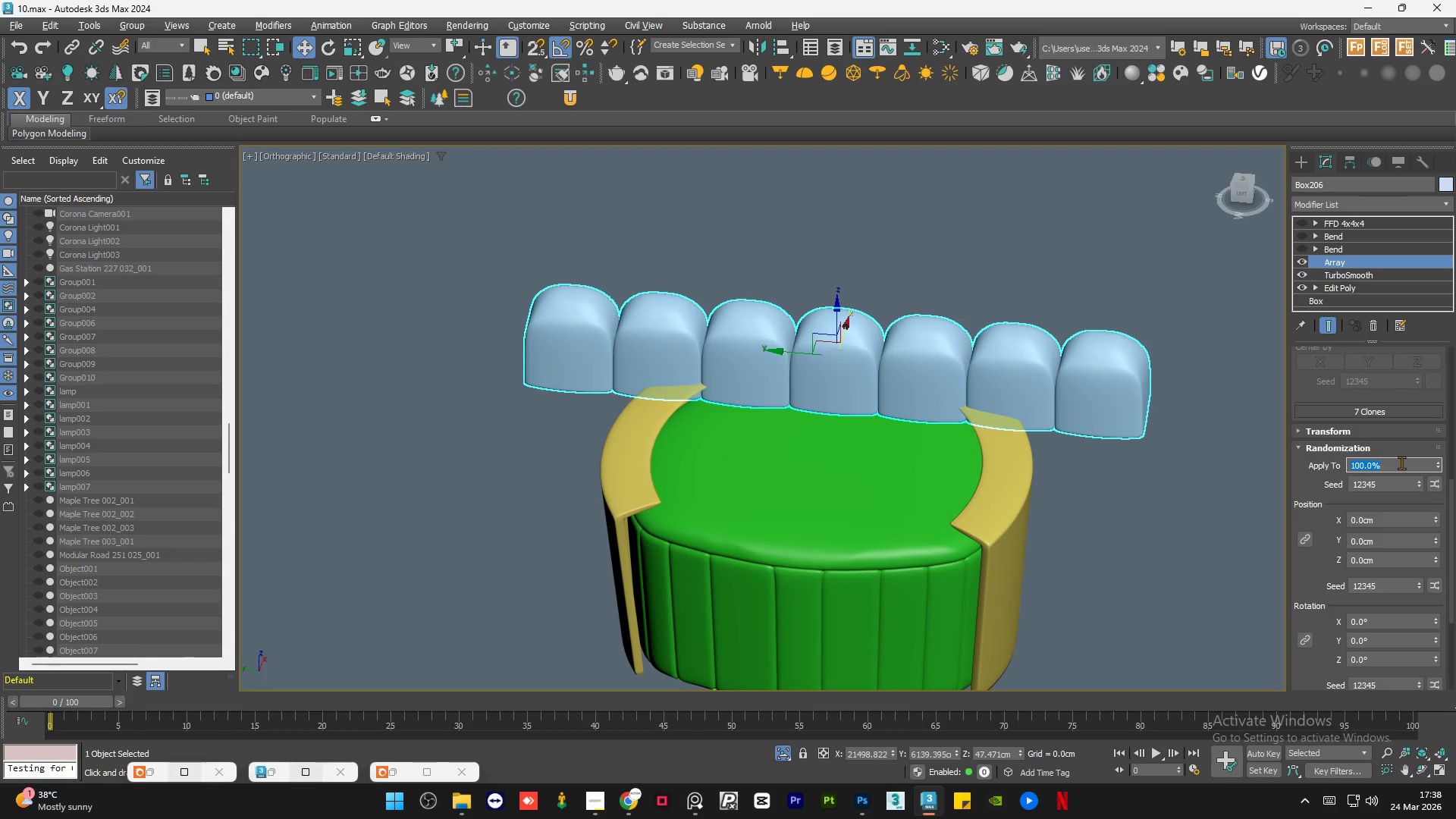 
key(Numpad5)
 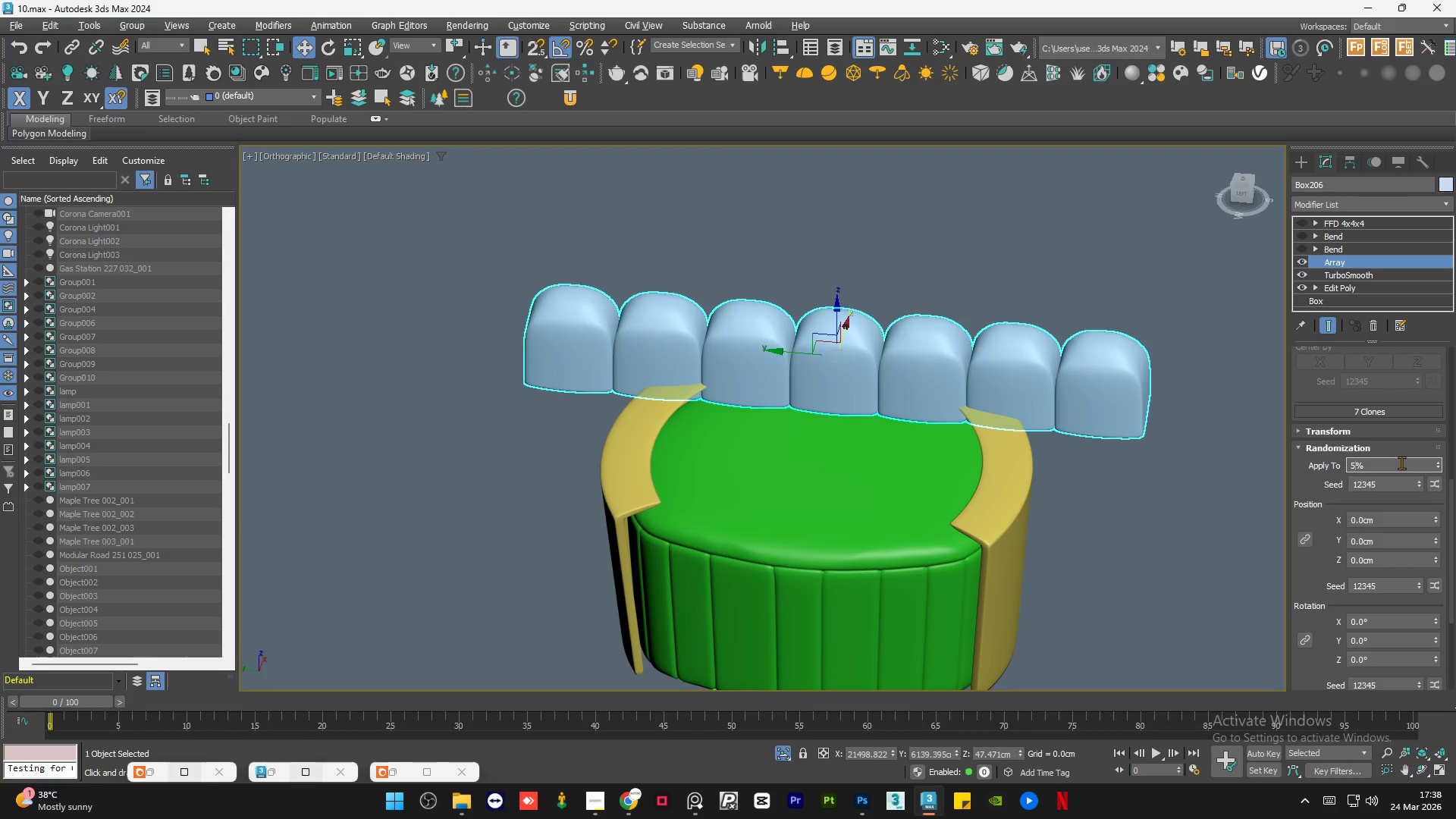 
key(Numpad0)
 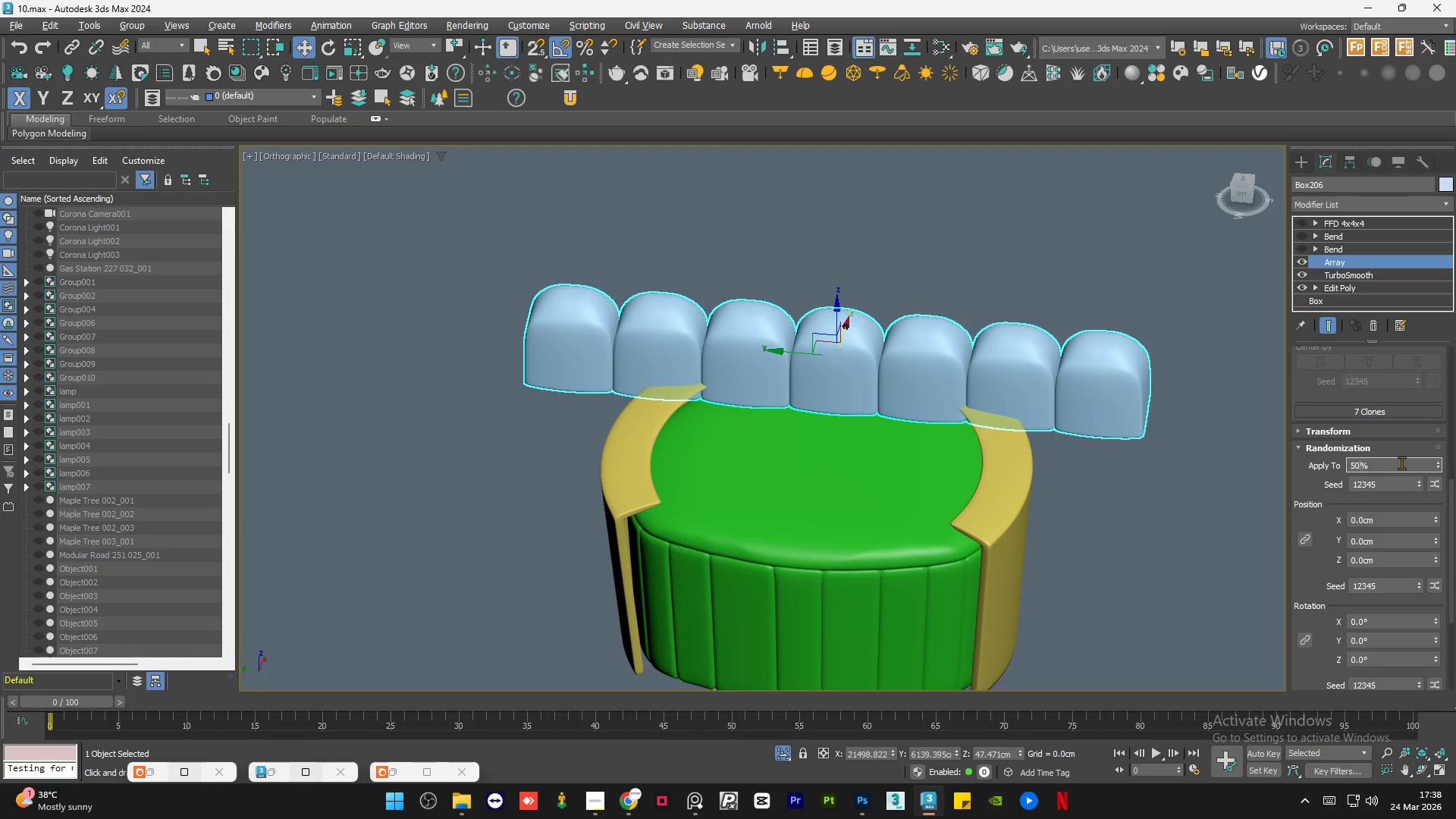 
key(NumpadEnter)
 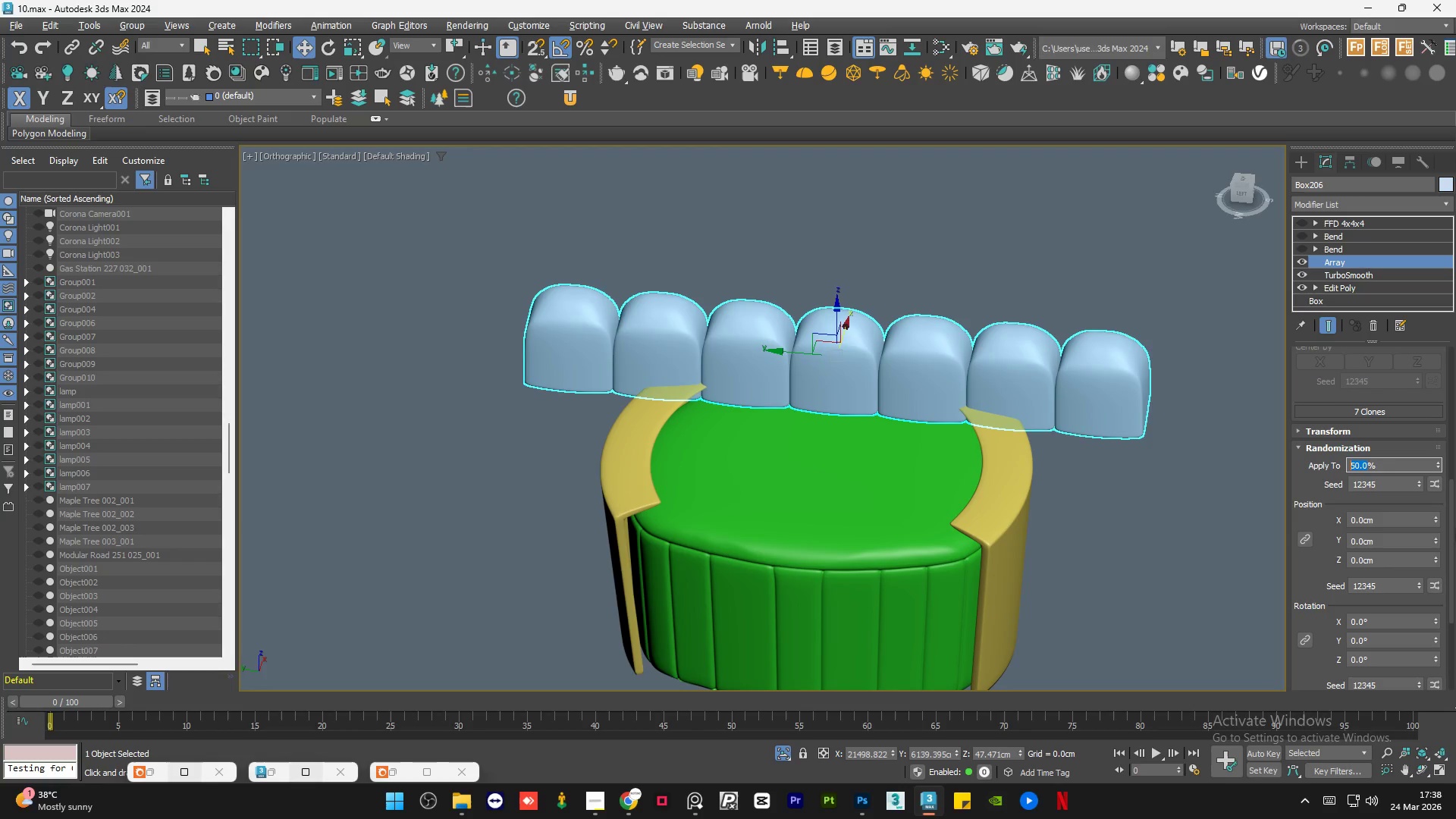 
left_click_drag(start_coordinate=[1451, 518], to_coordinate=[1454, 606])
 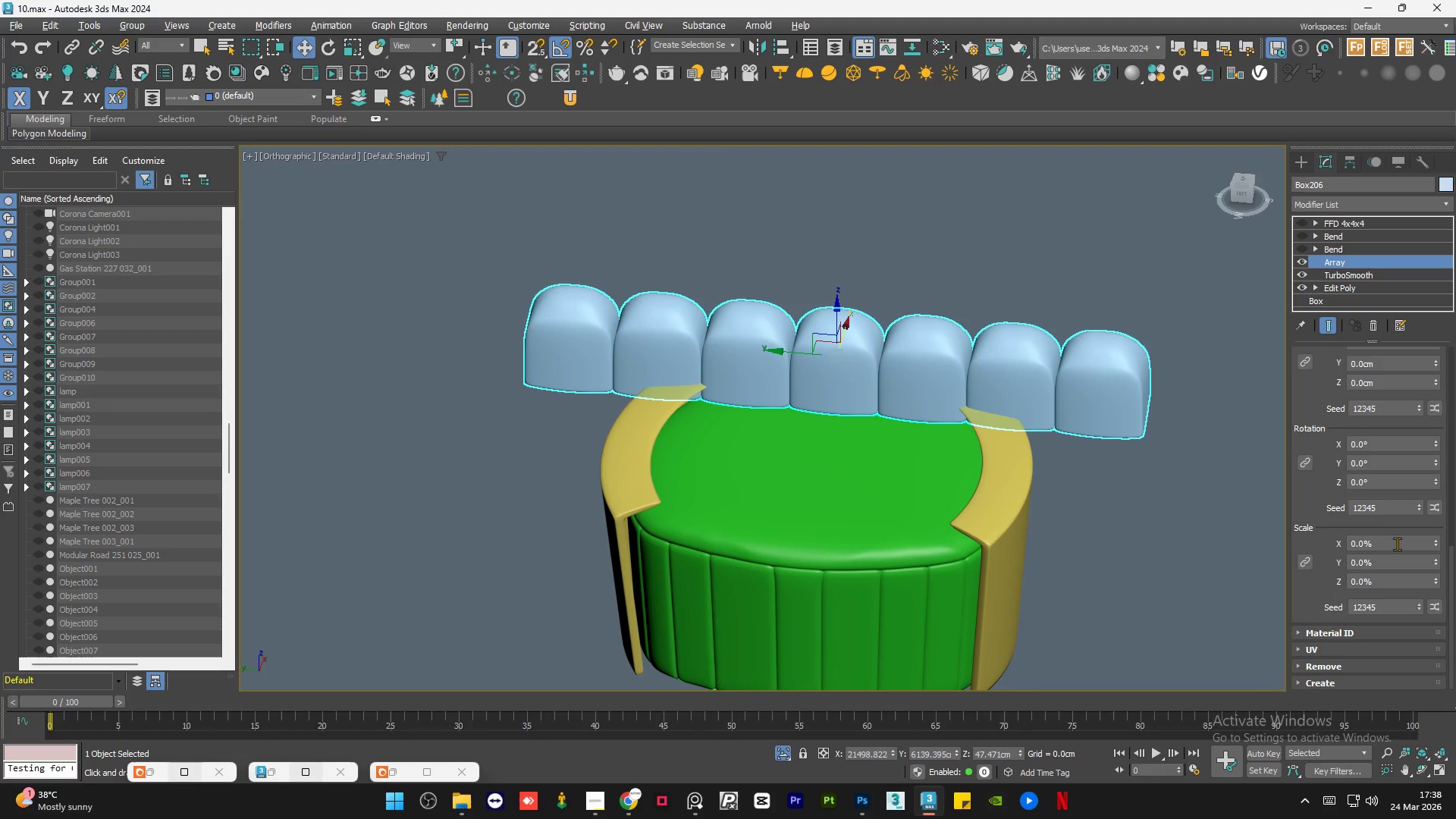 
double_click([1397, 544])
 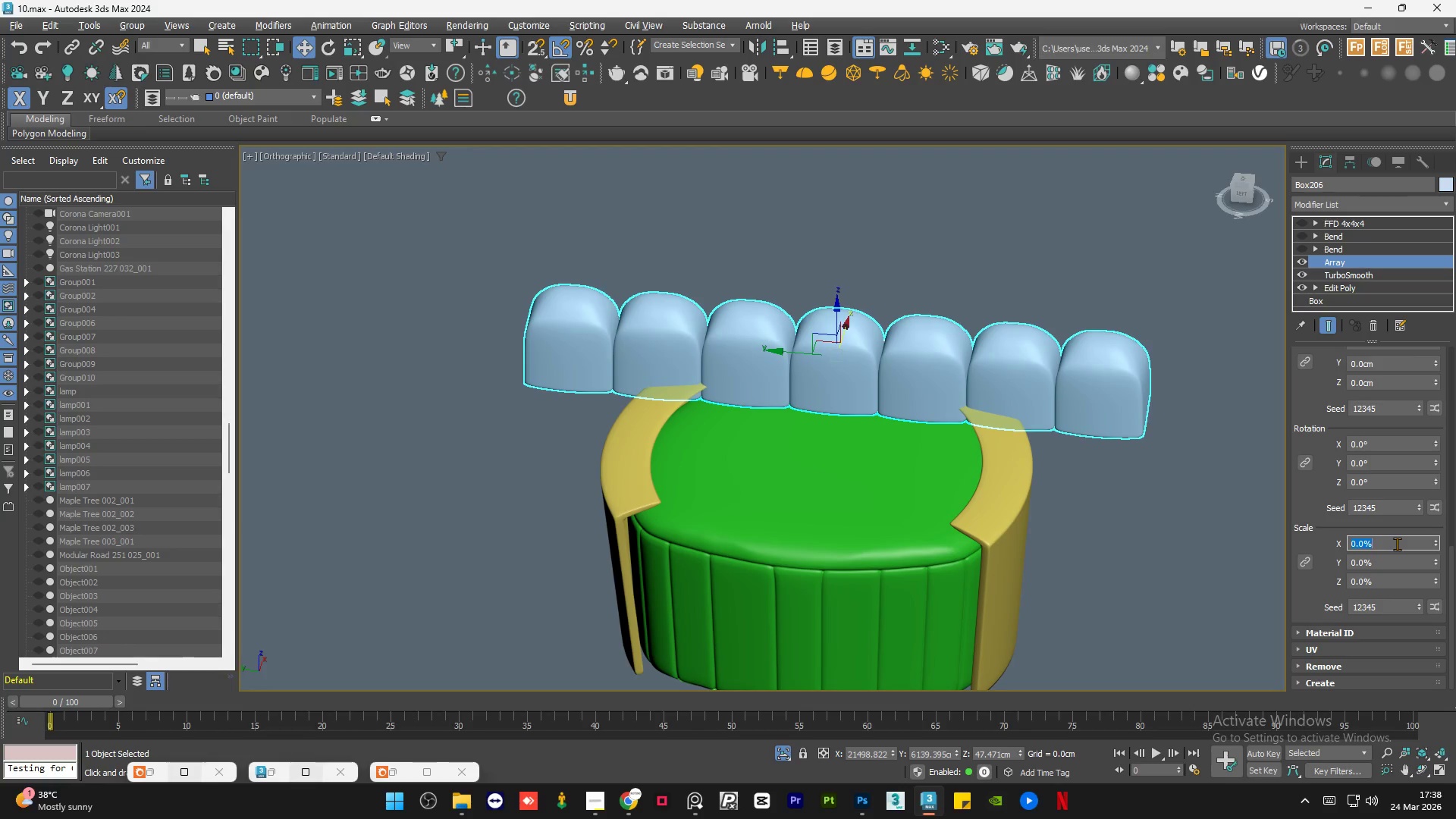 
key(Numpad2)
 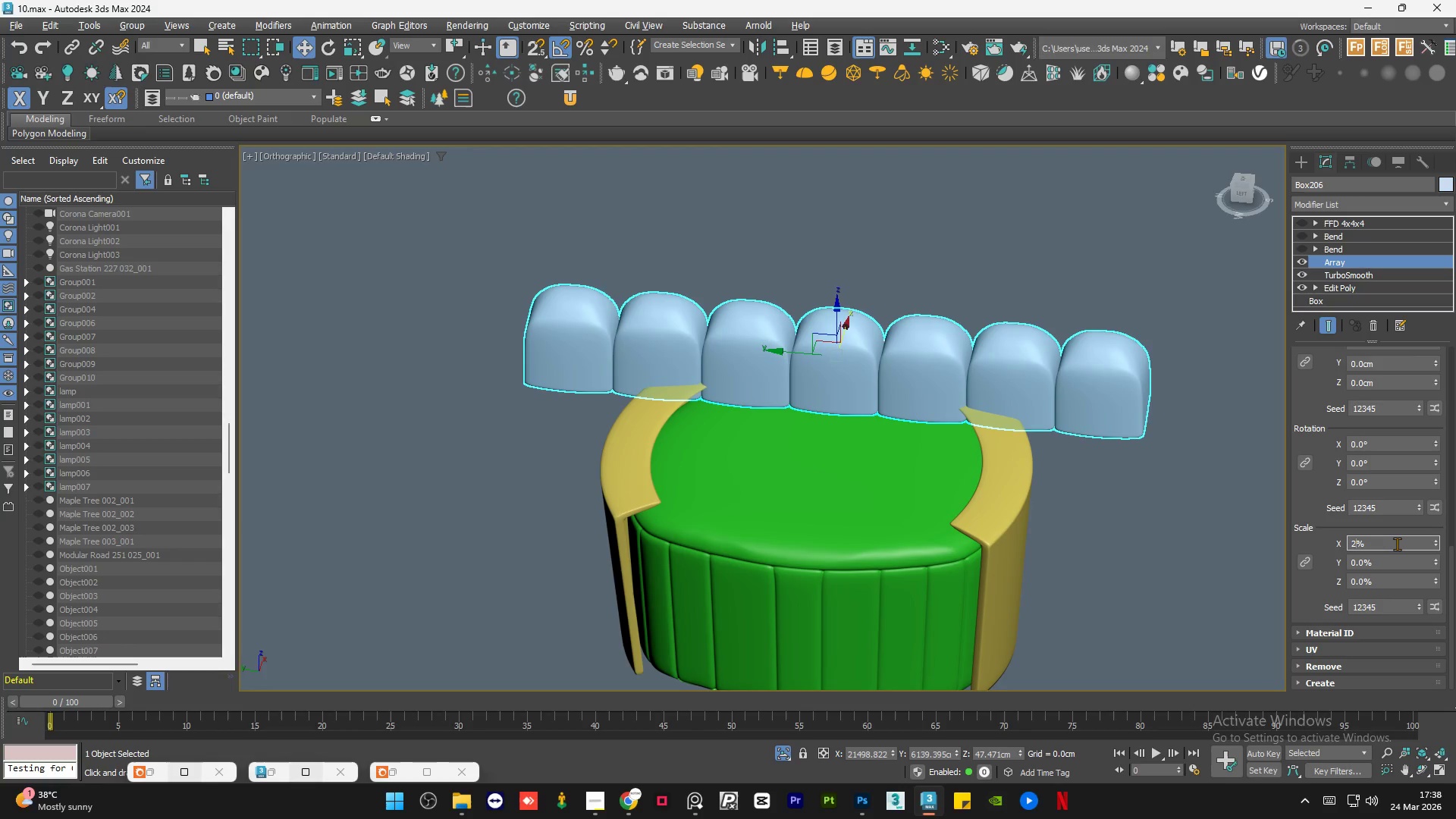 
key(Numpad0)
 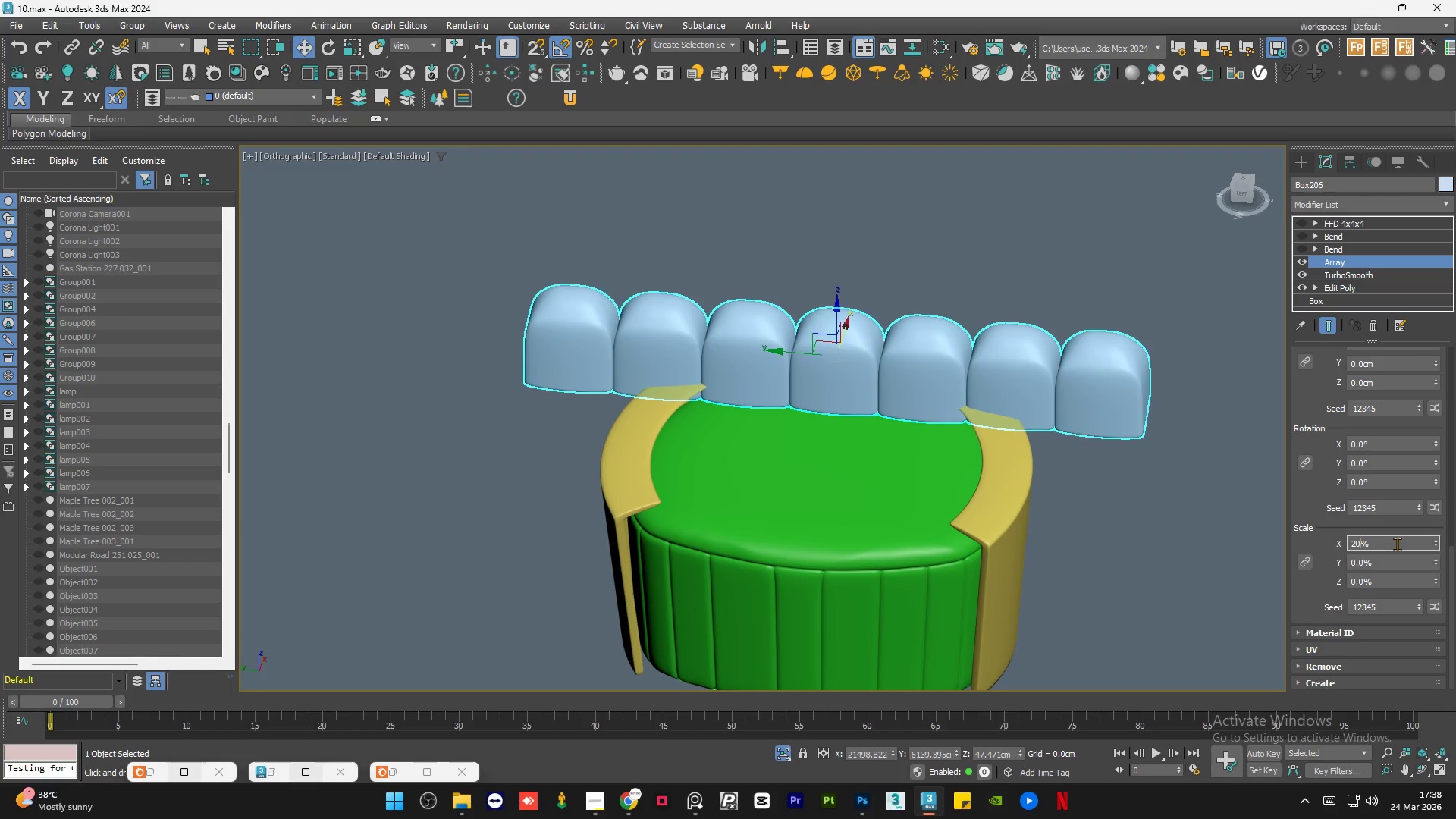 
key(NumpadEnter)
 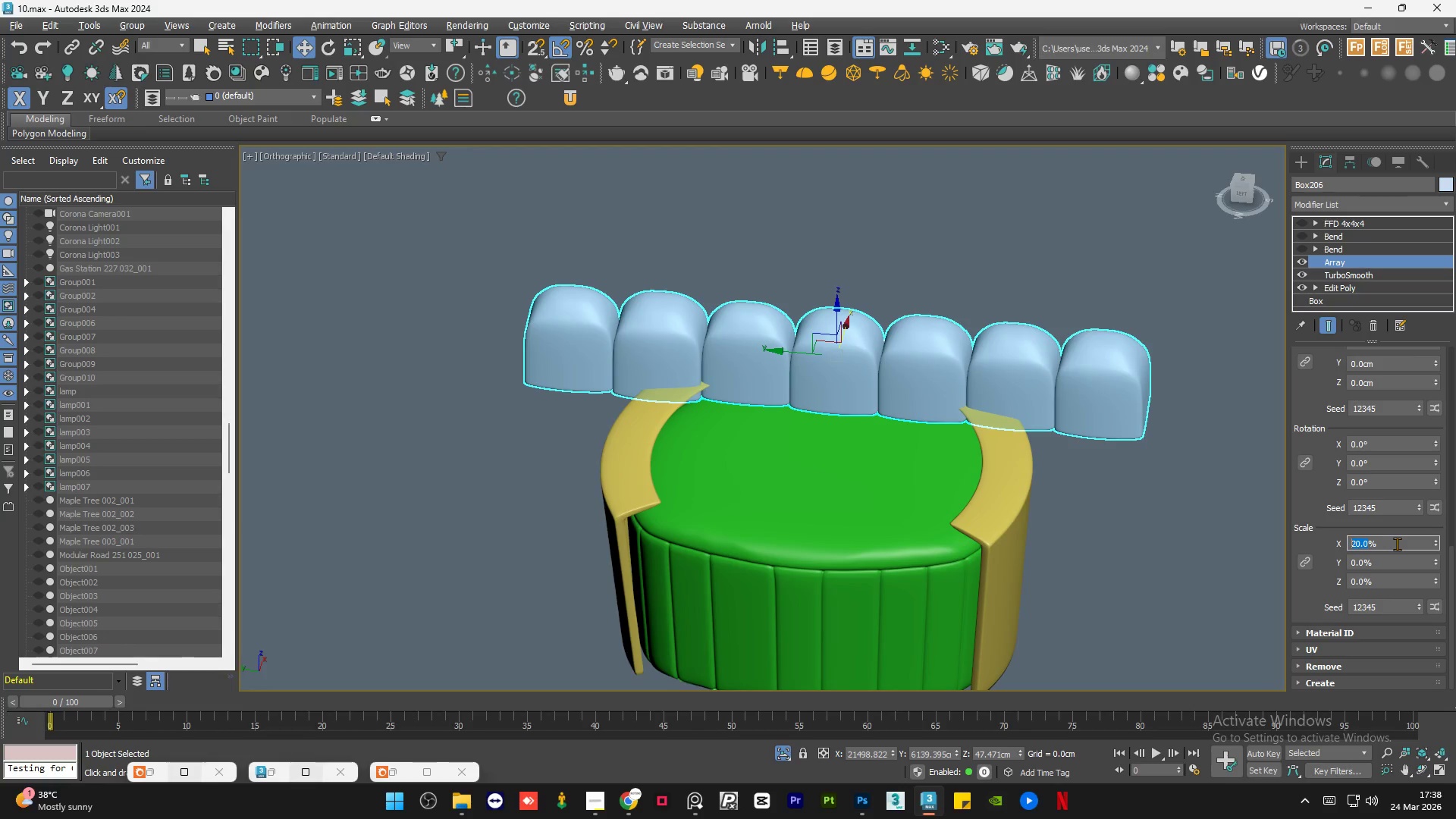 
key(Numpad1)
 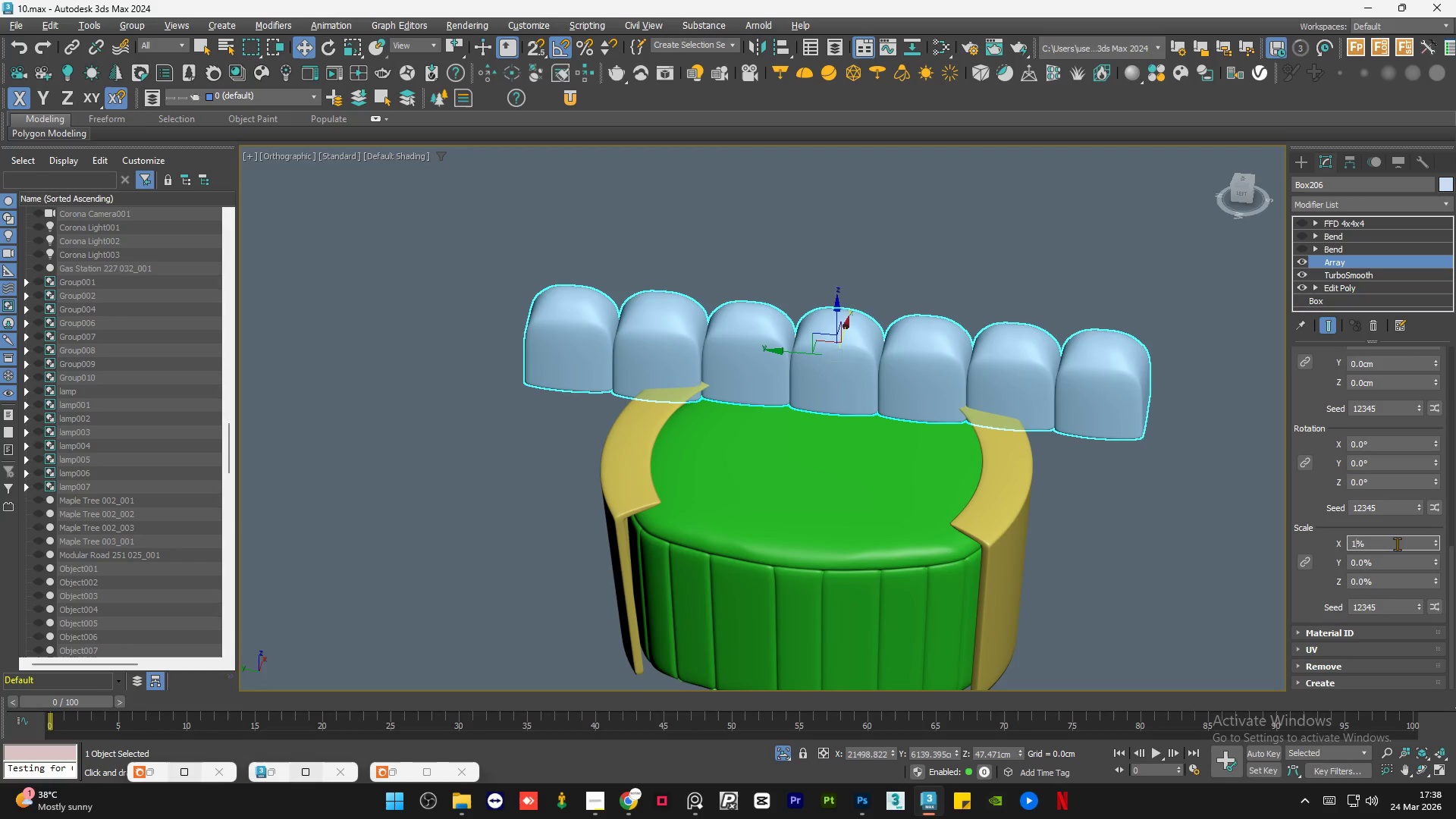 
key(Numpad0)
 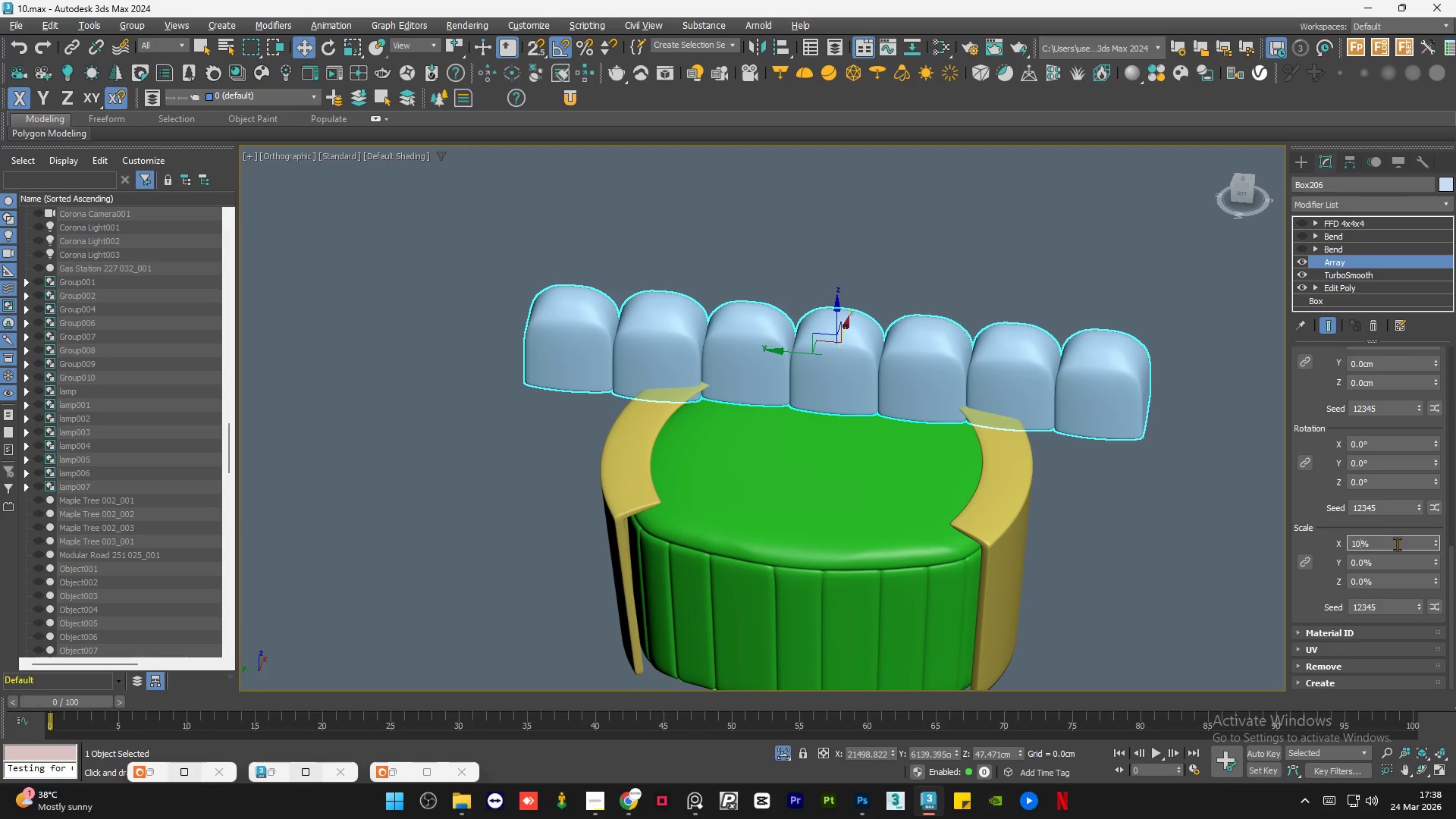 
key(Numpad0)
 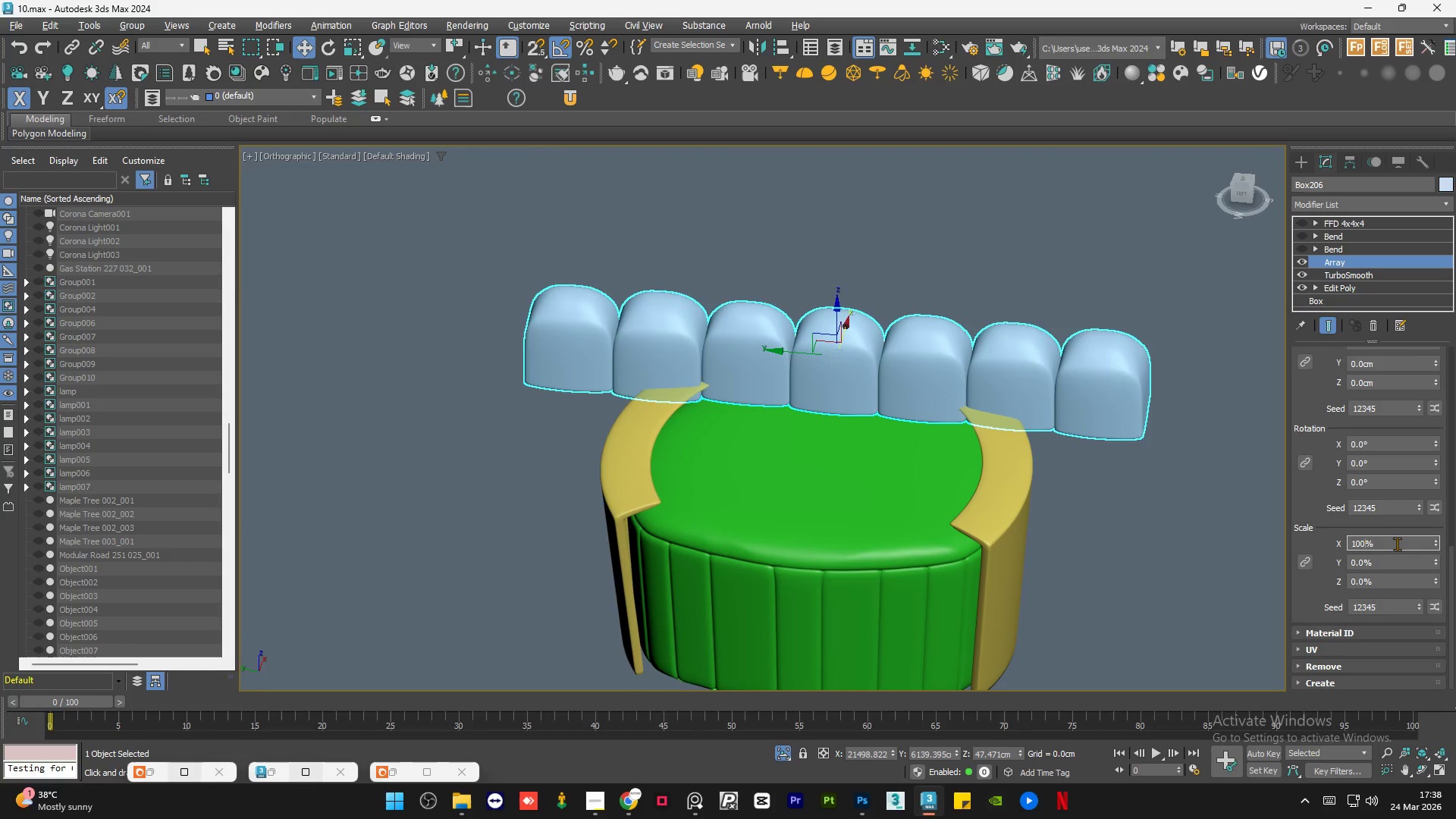 
key(NumpadEnter)
 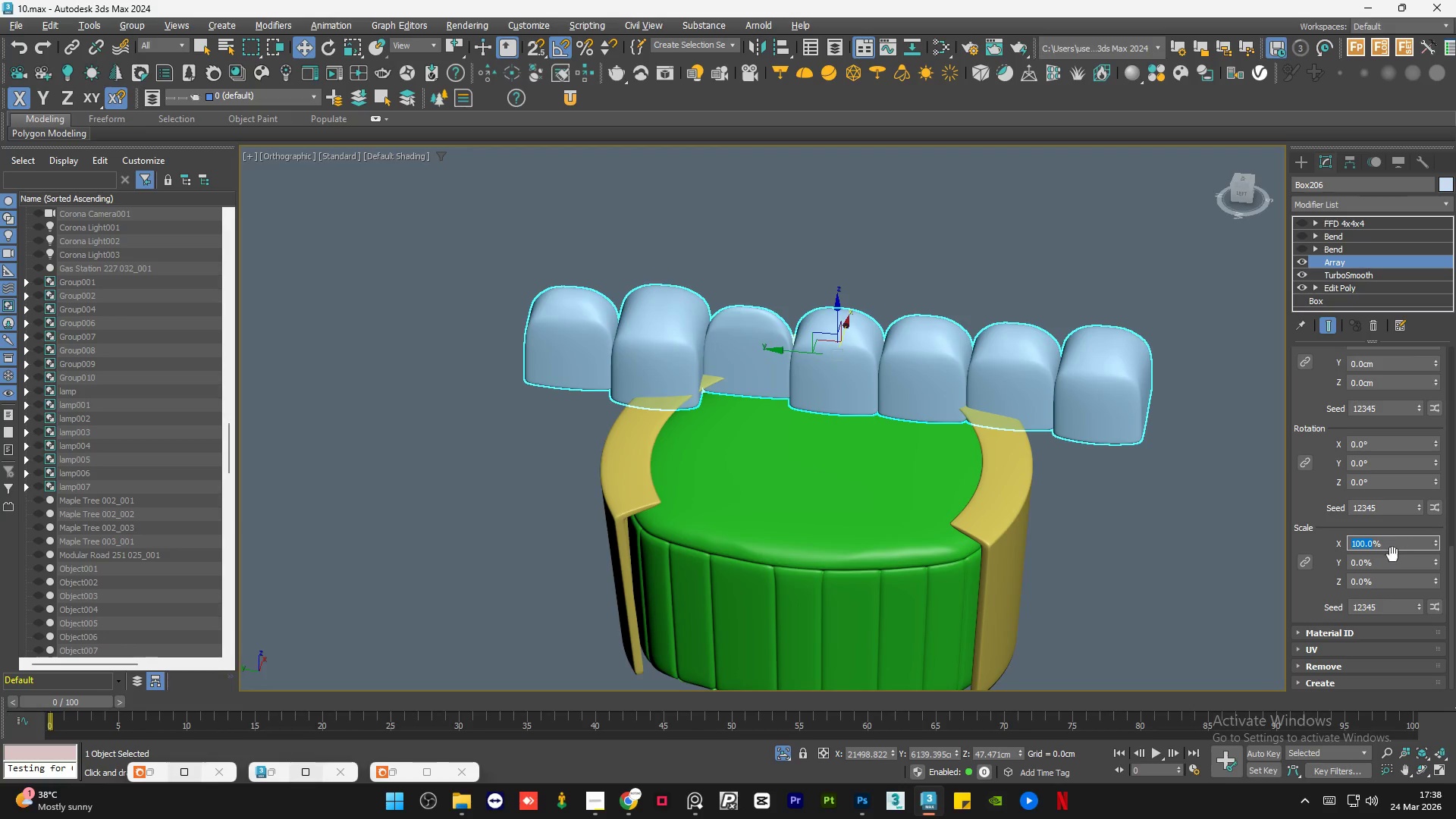 
left_click([1390, 563])
 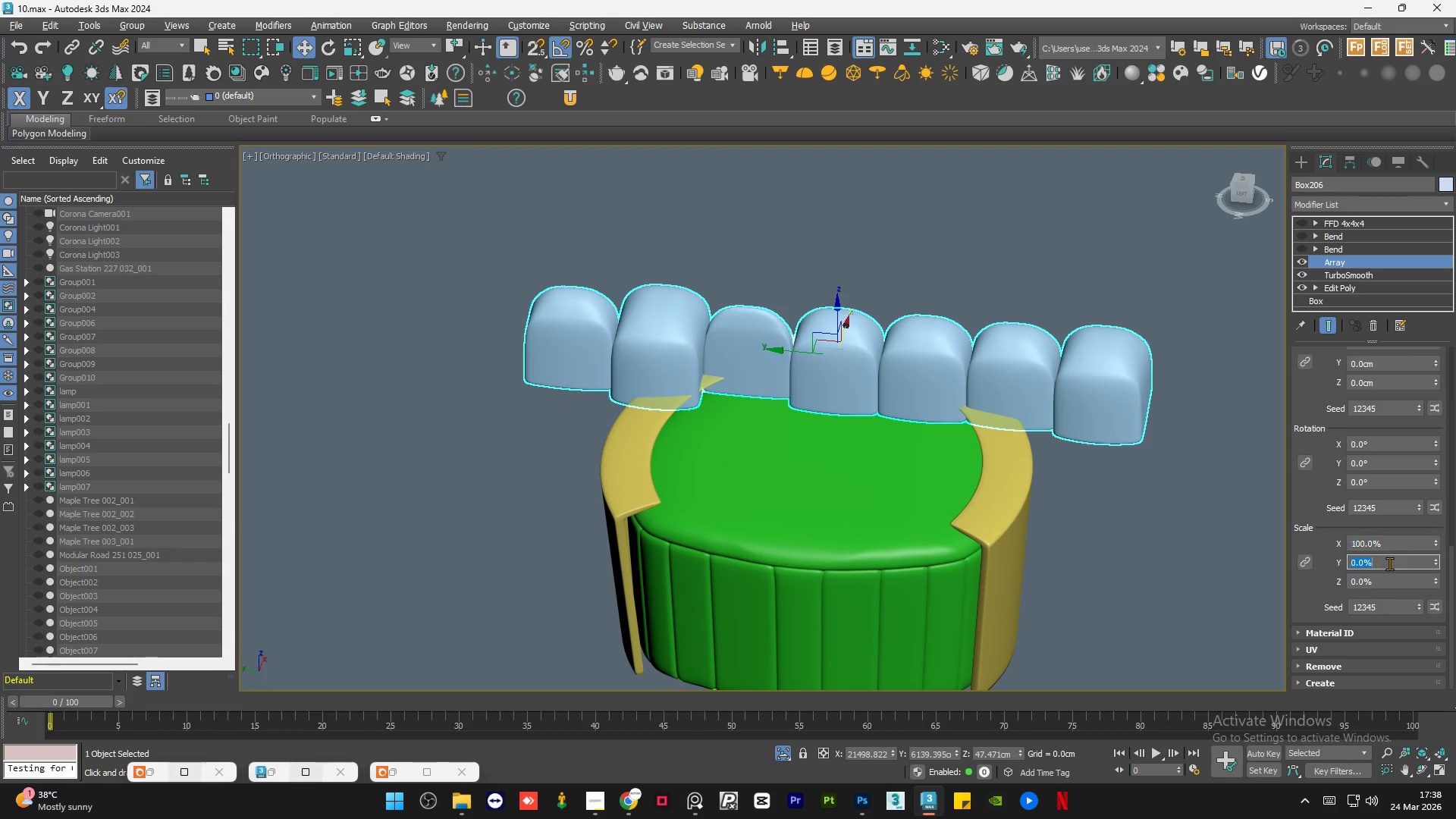 
key(Numpad1)
 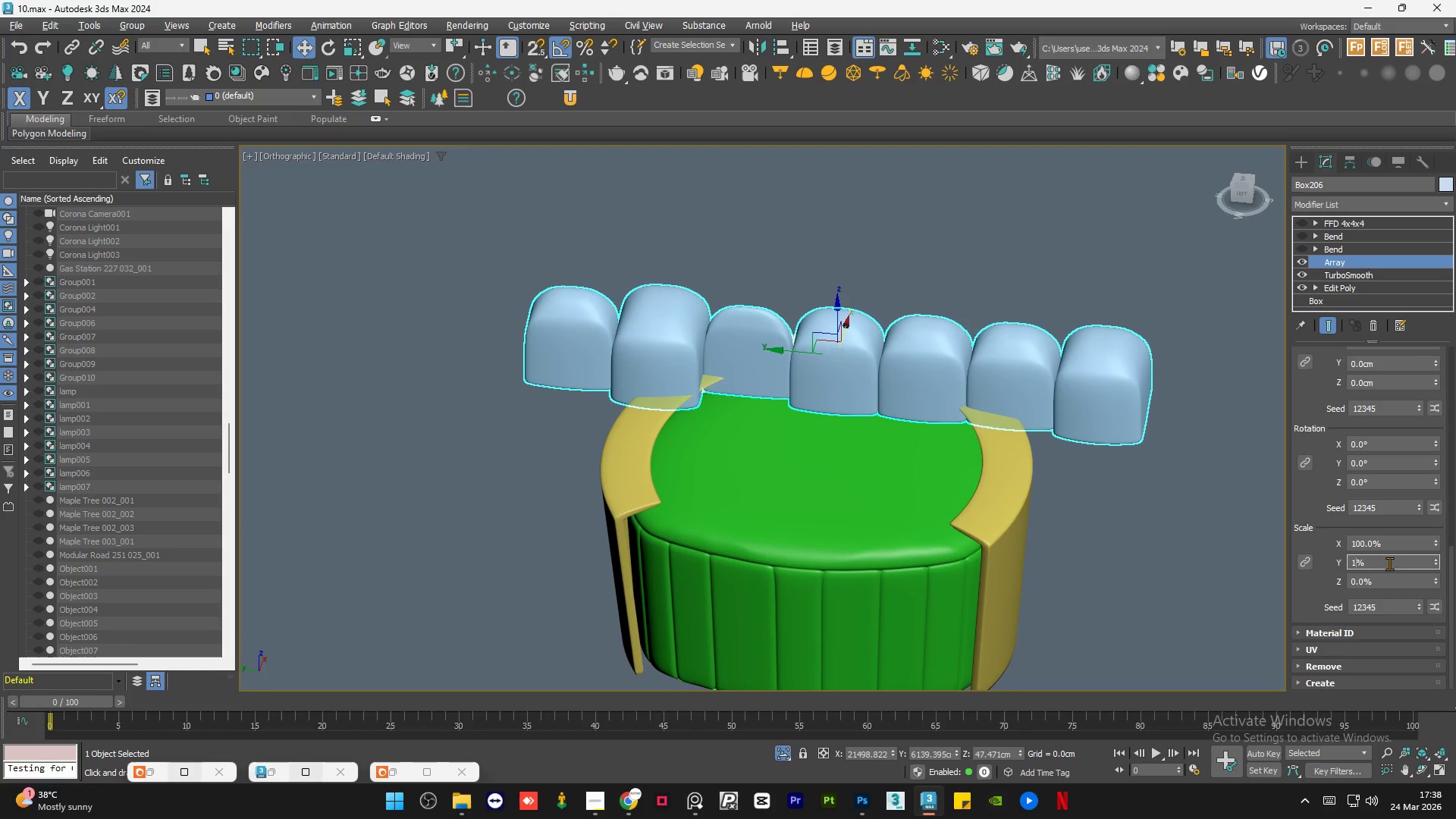 
key(Numpad0)
 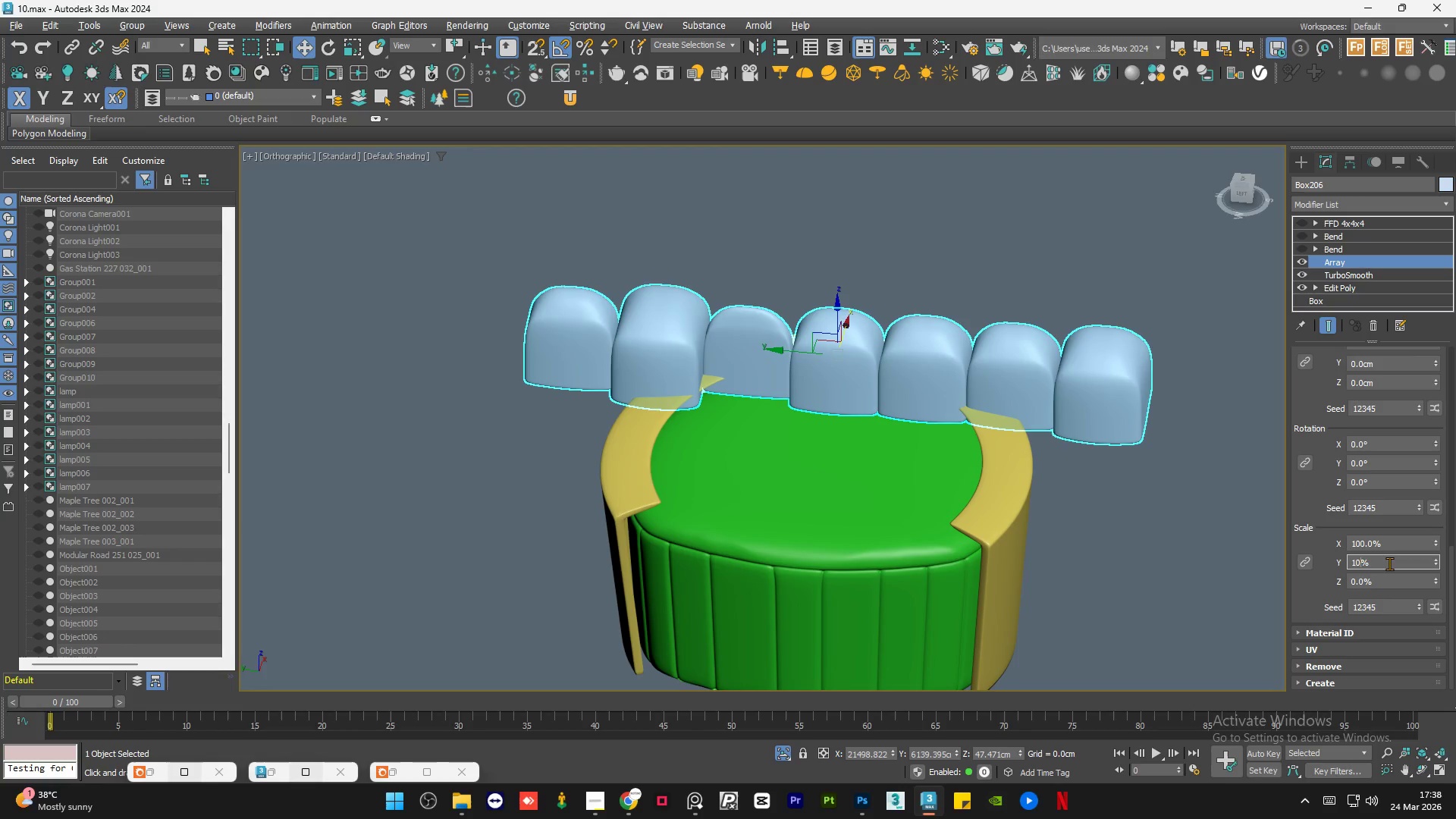 
key(Numpad0)
 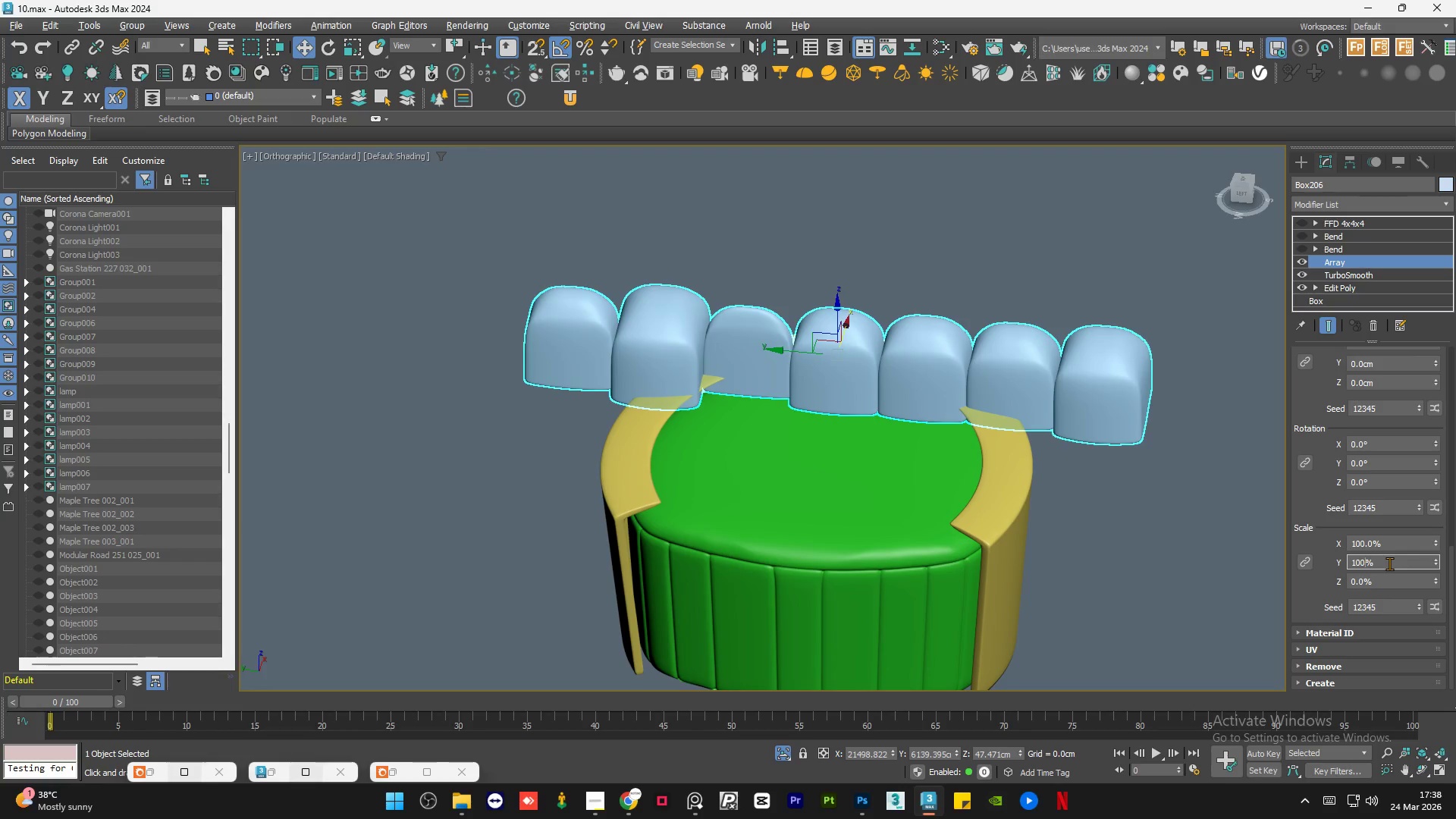 
key(NumpadEnter)
 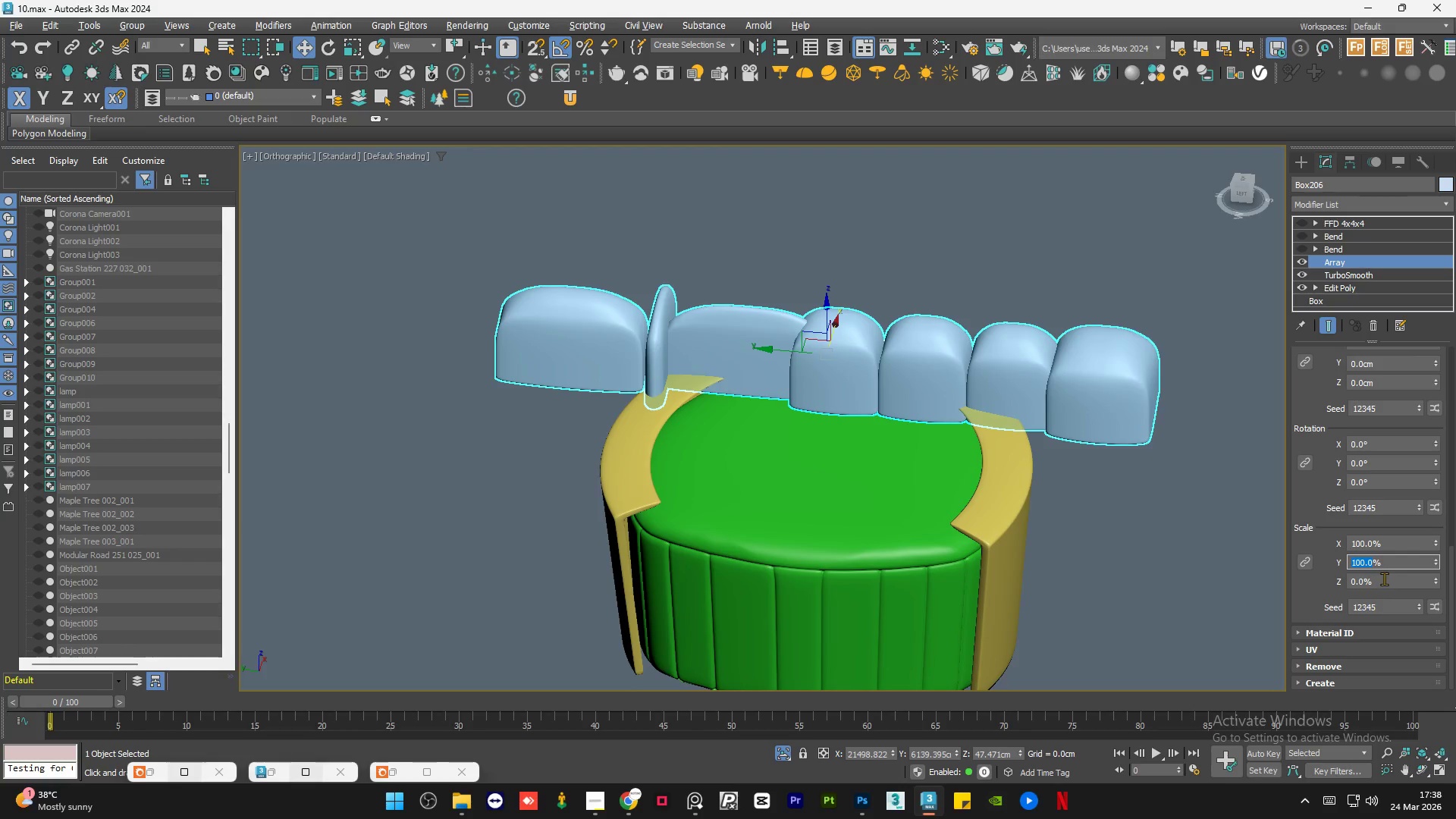 
double_click([1384, 579])
 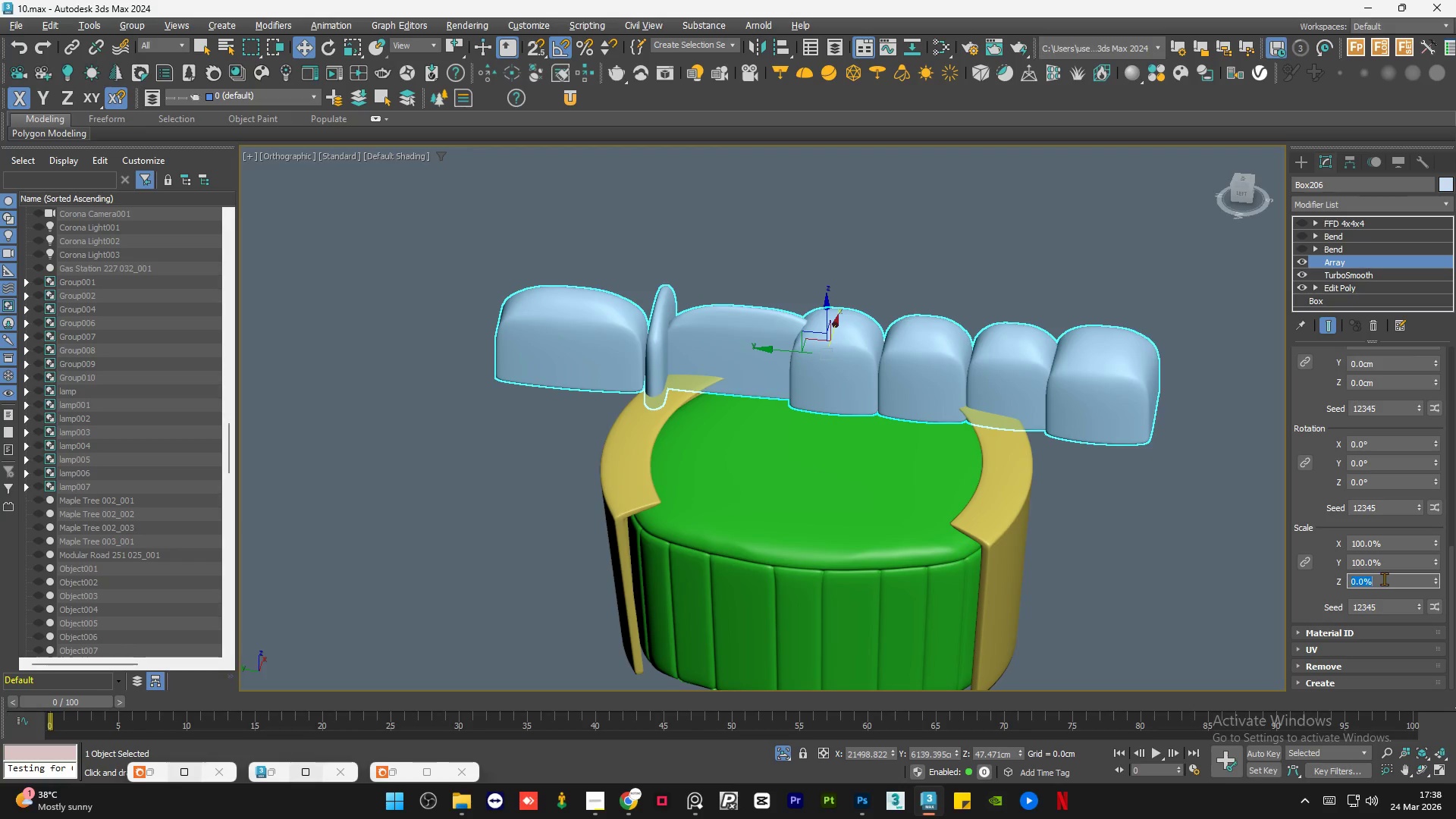 
key(Numpad1)
 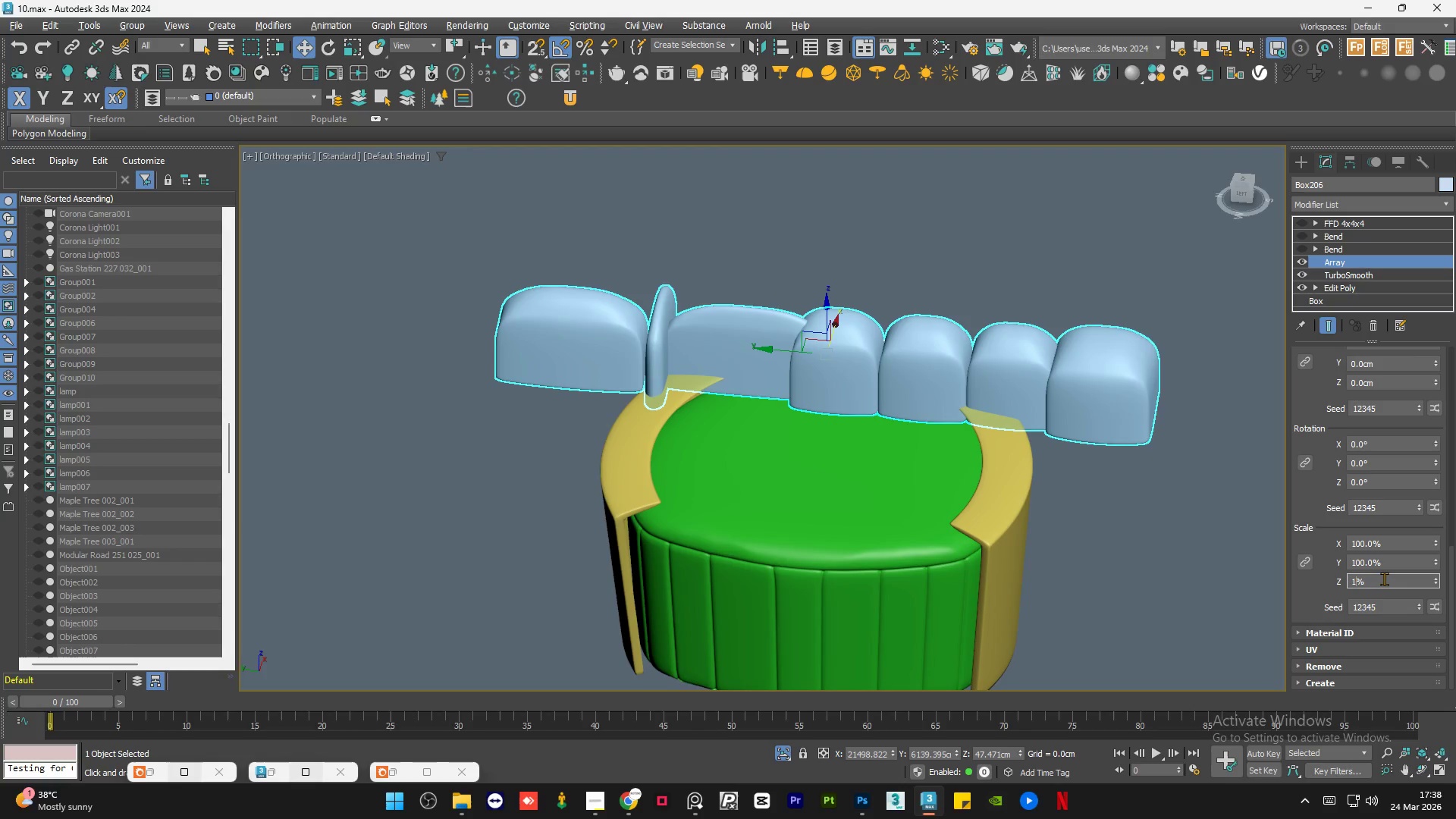 
key(Numpad0)
 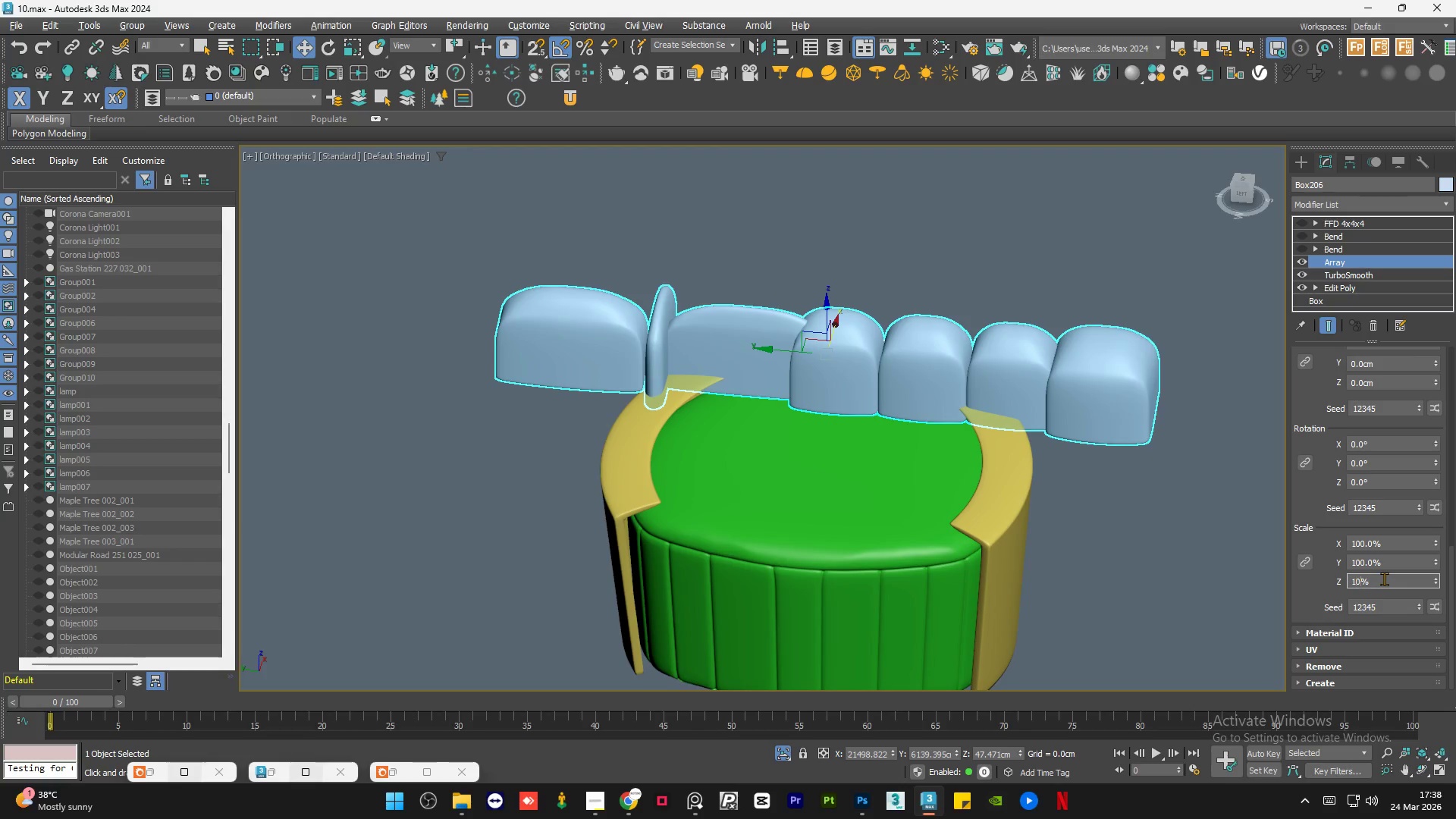 
key(Numpad0)
 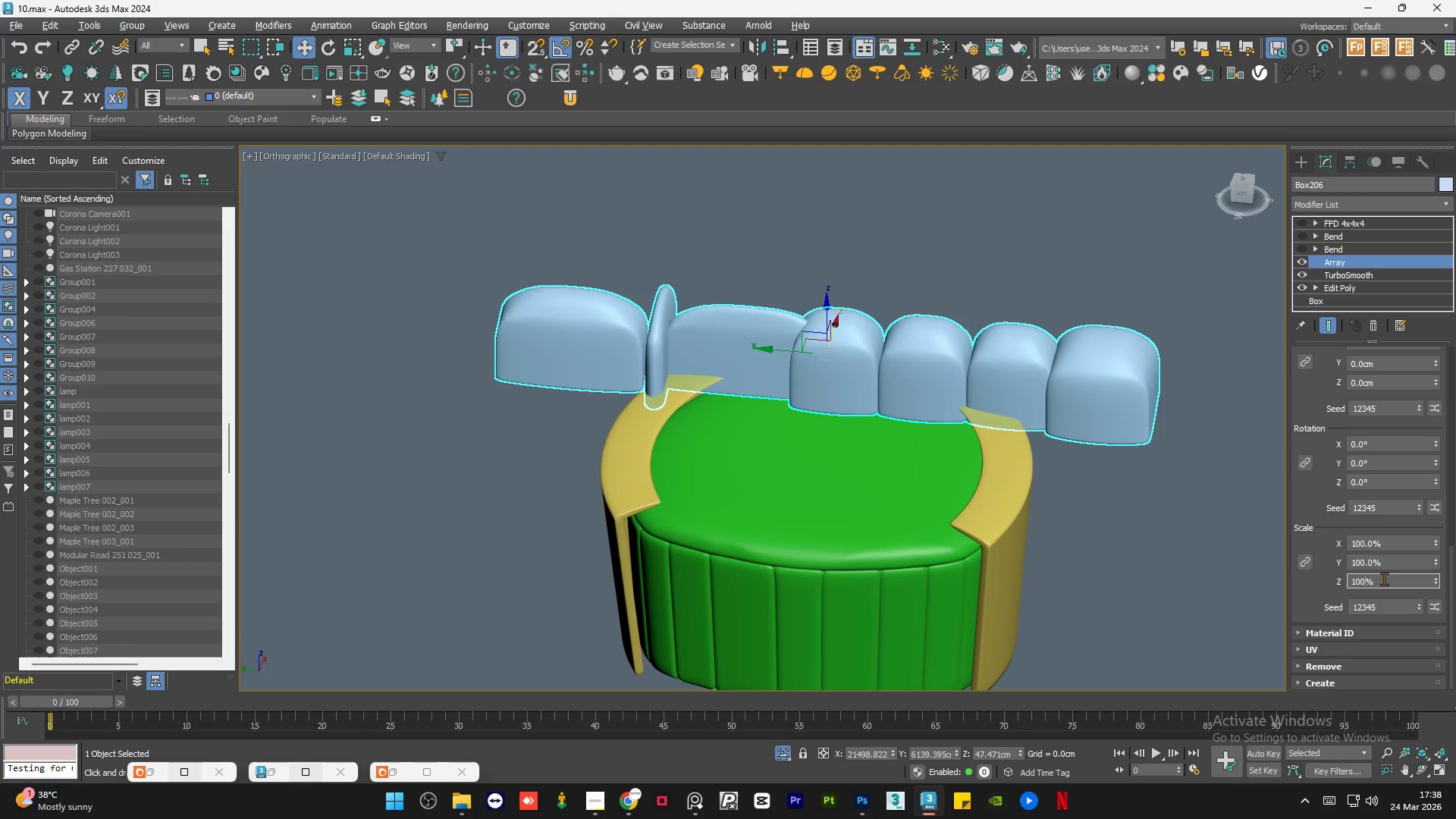 
key(NumpadEnter)
 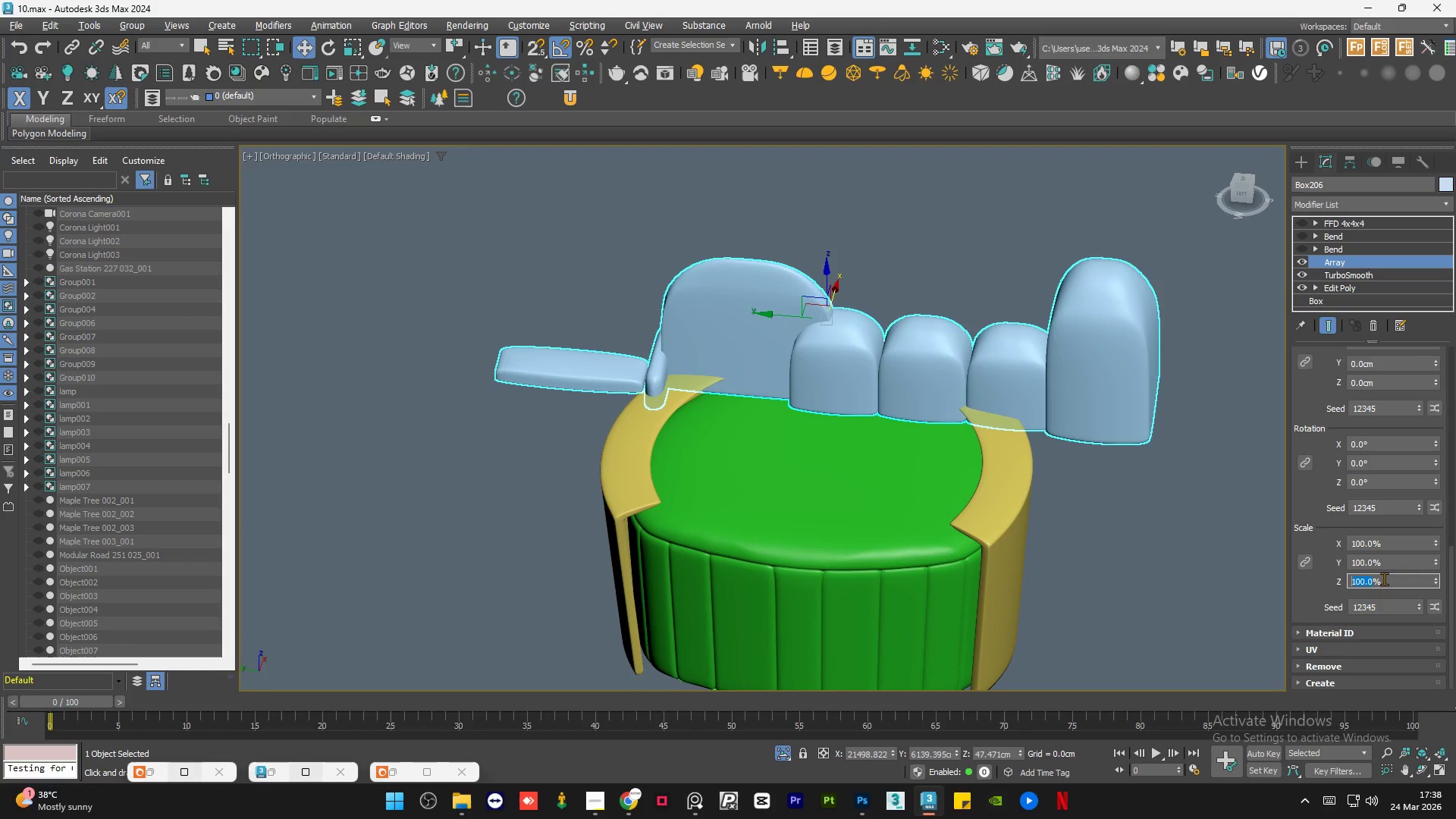 
key(Numpad0)
 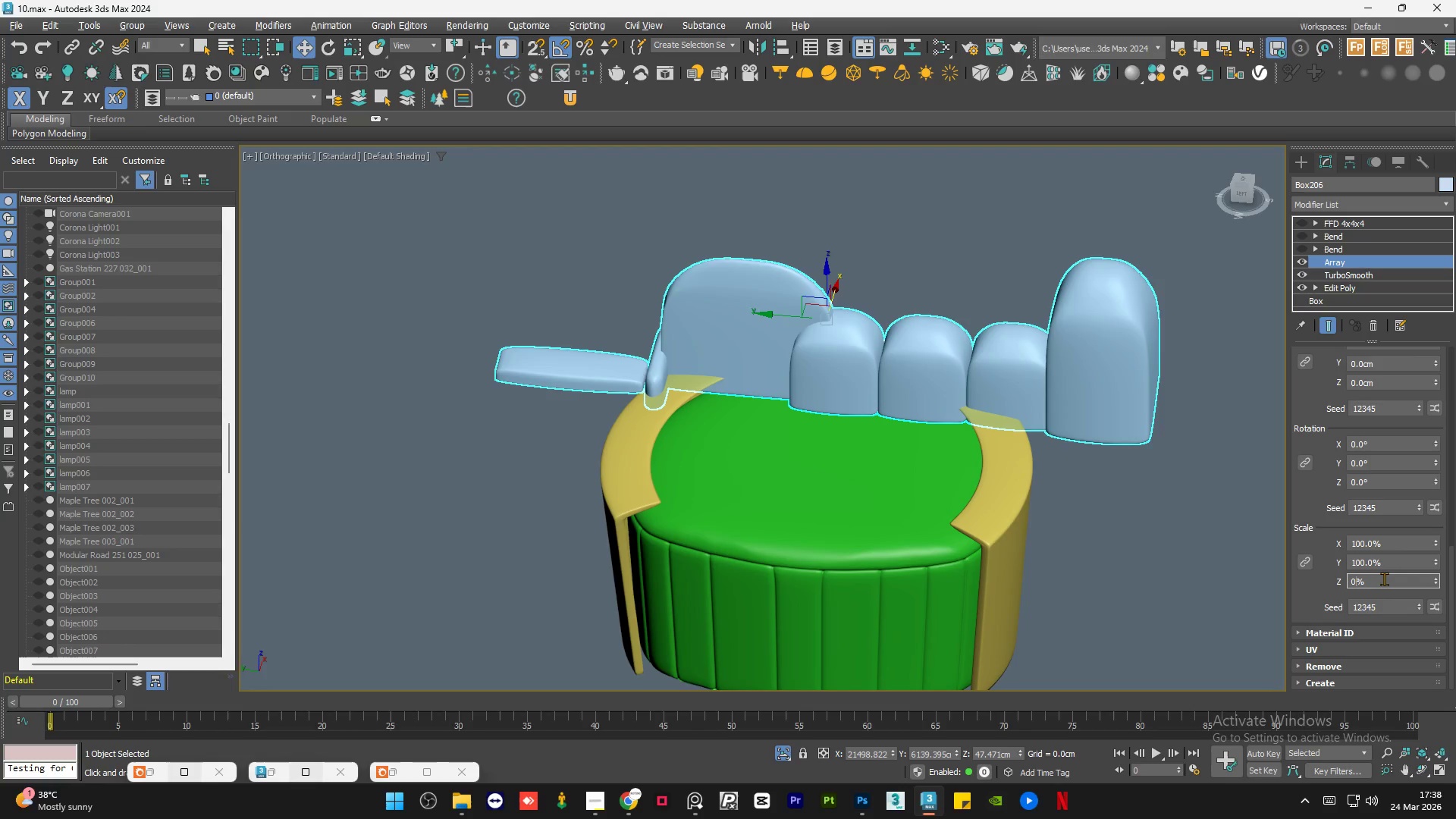 
left_click([1384, 579])
 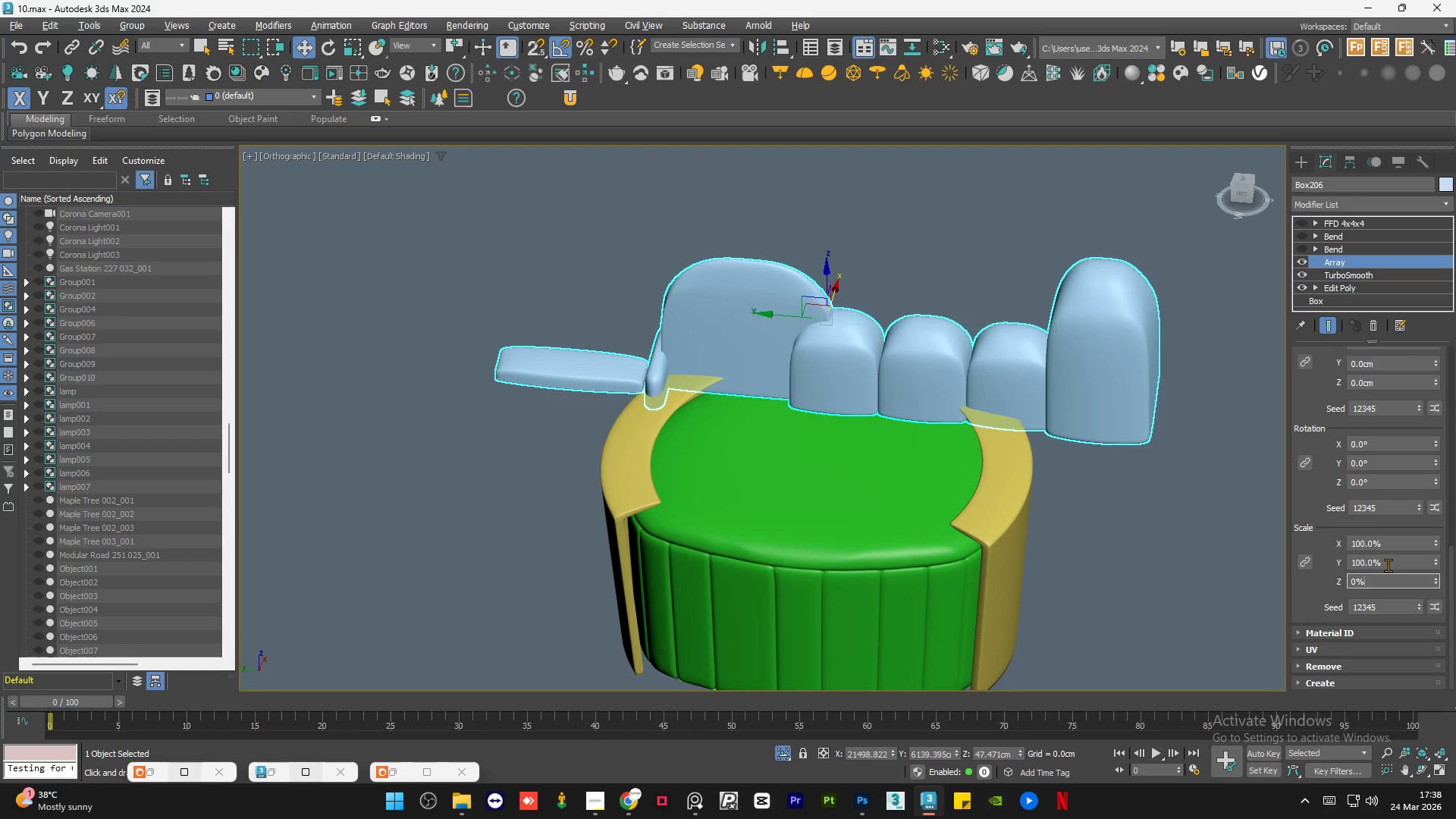 
double_click([1388, 565])
 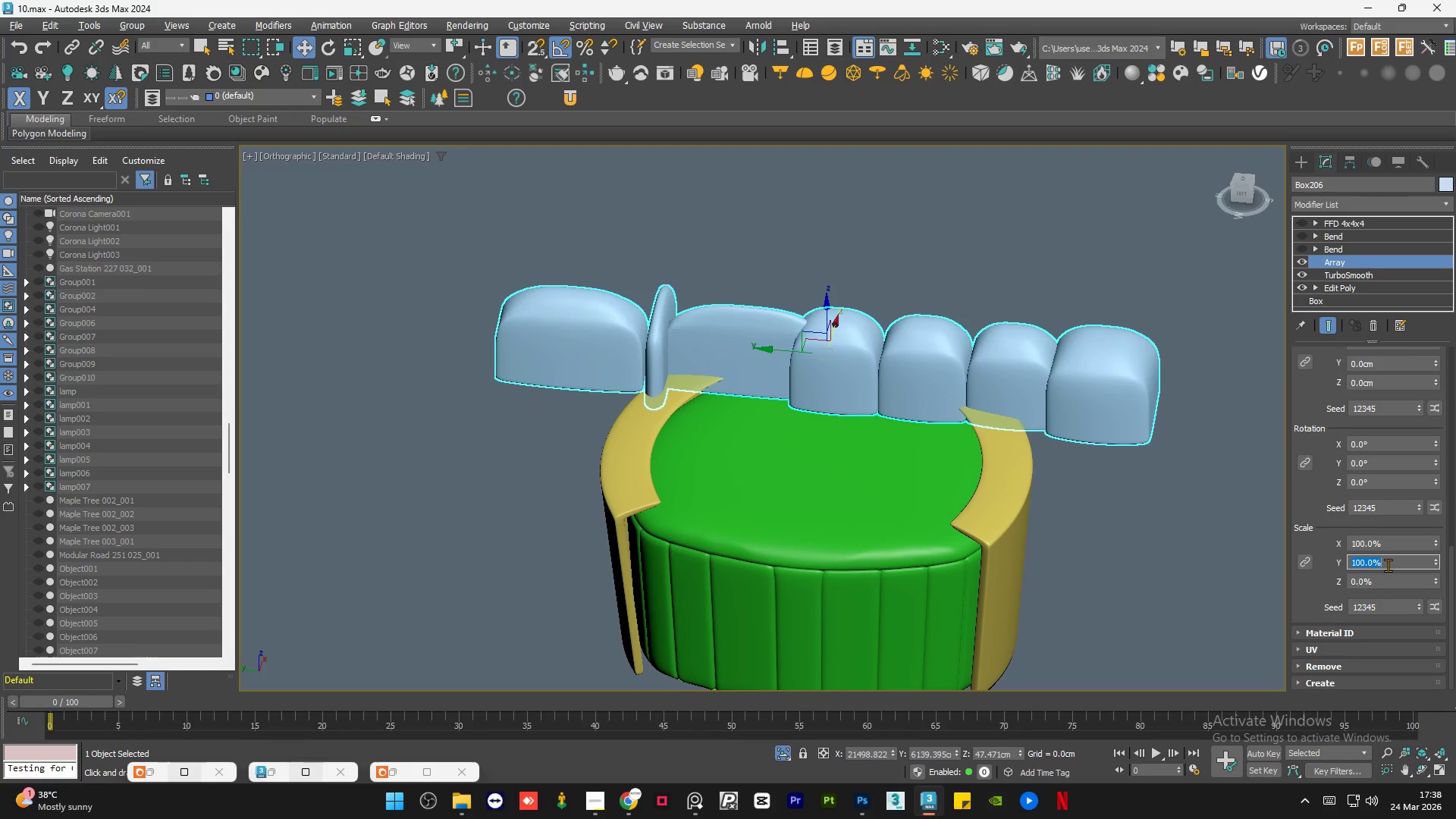 
key(Numpad0)
 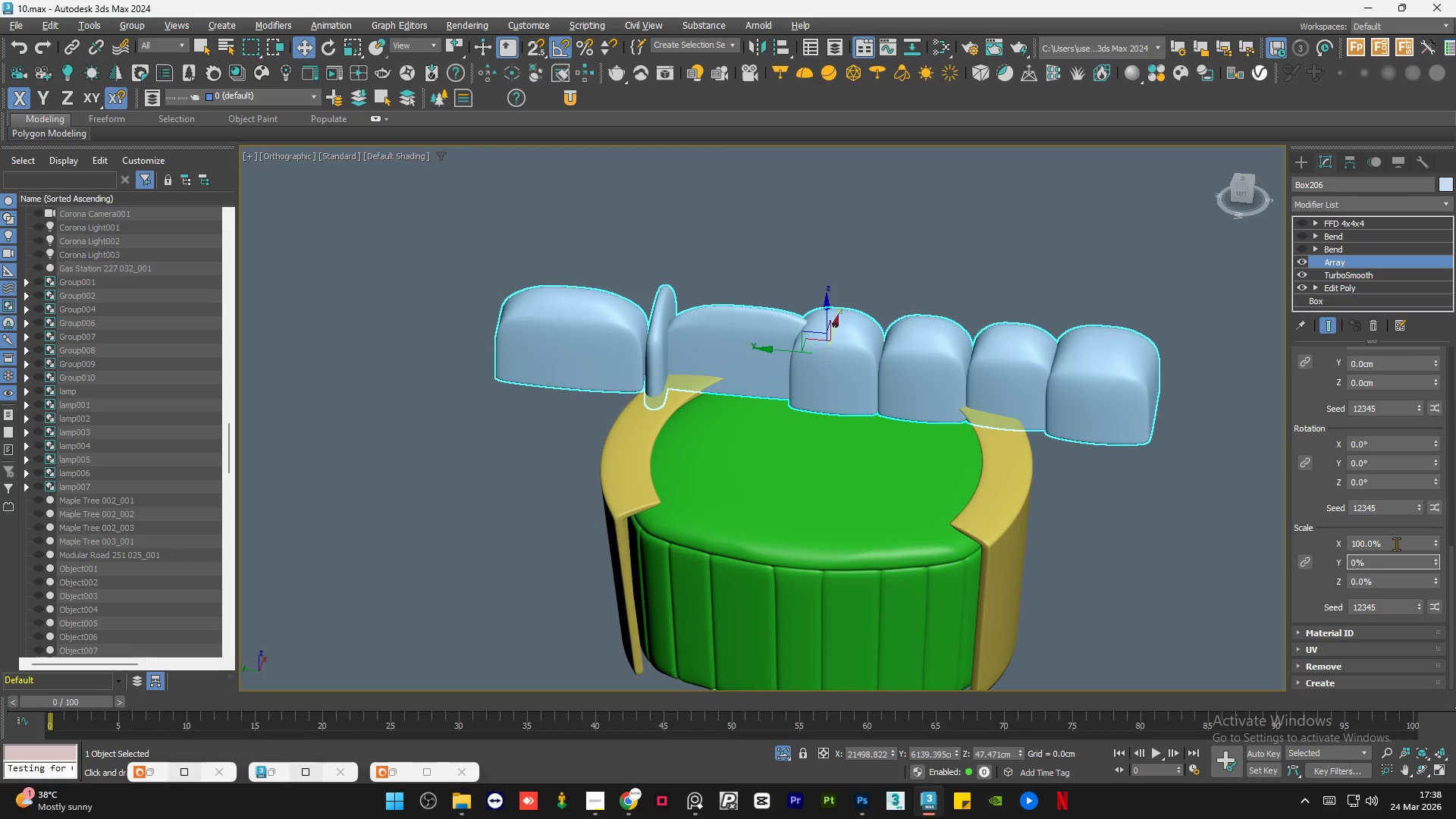 
double_click([1396, 544])
 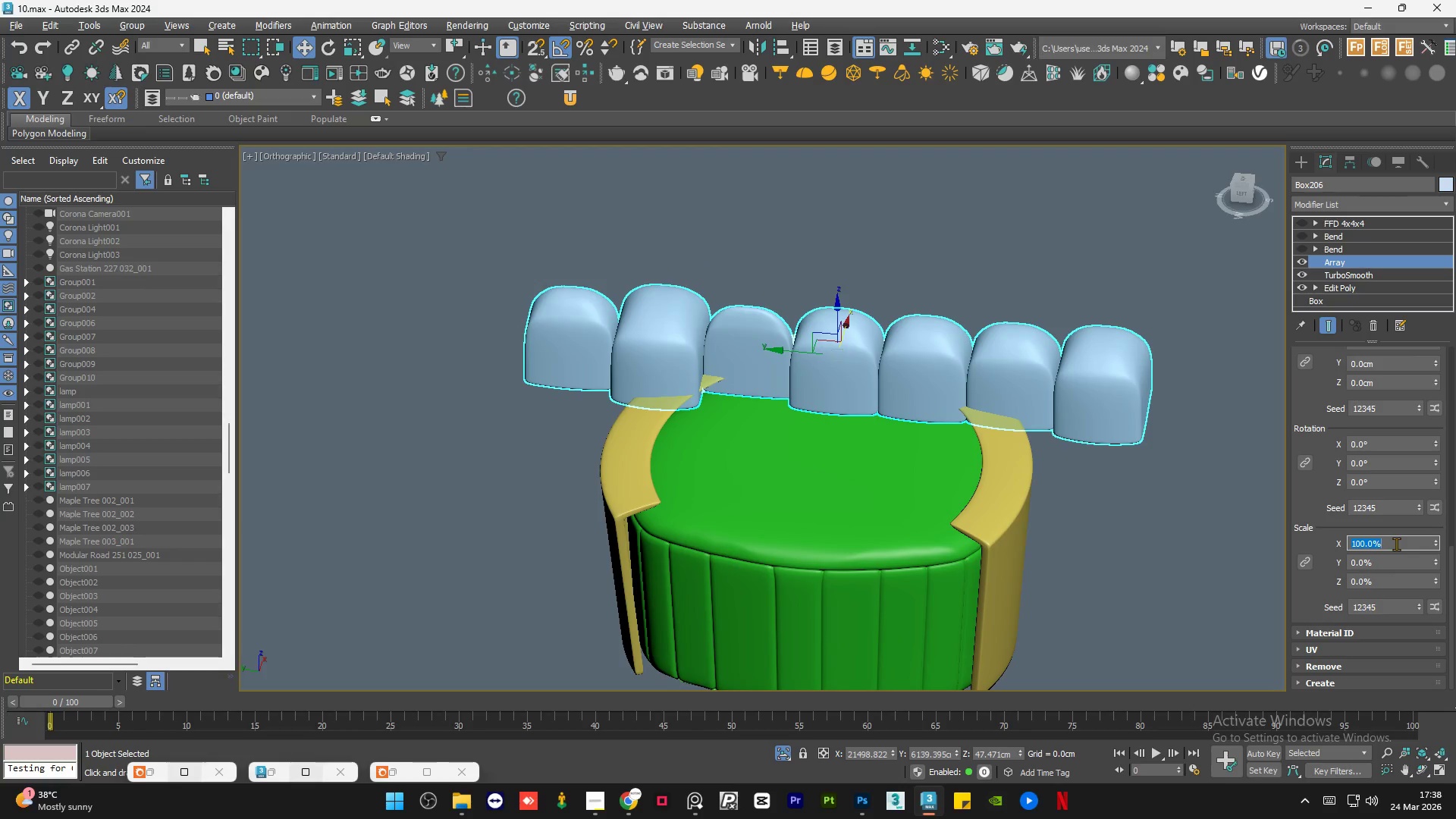 
key(Numpad0)
 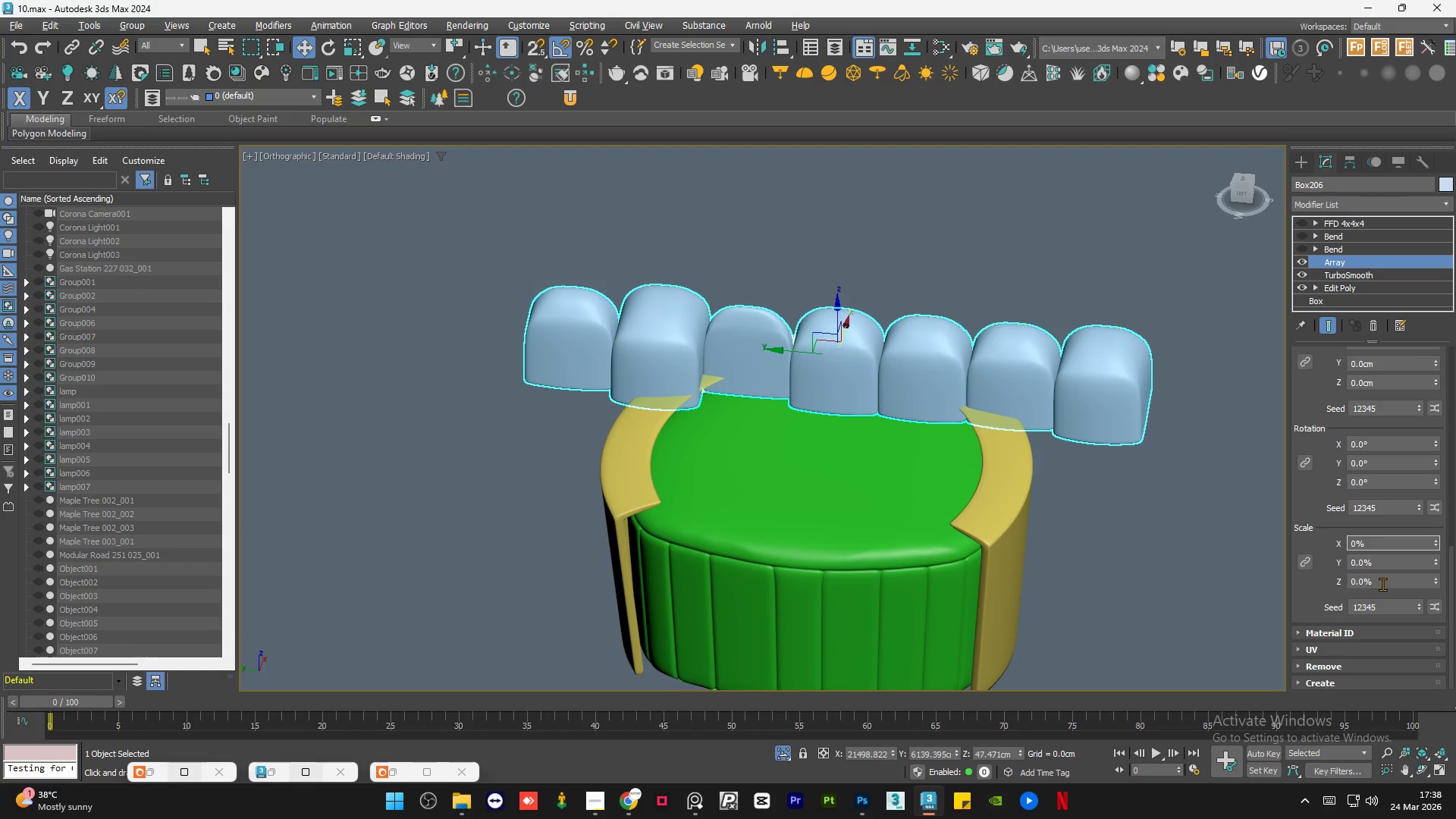 
double_click([1382, 584])
 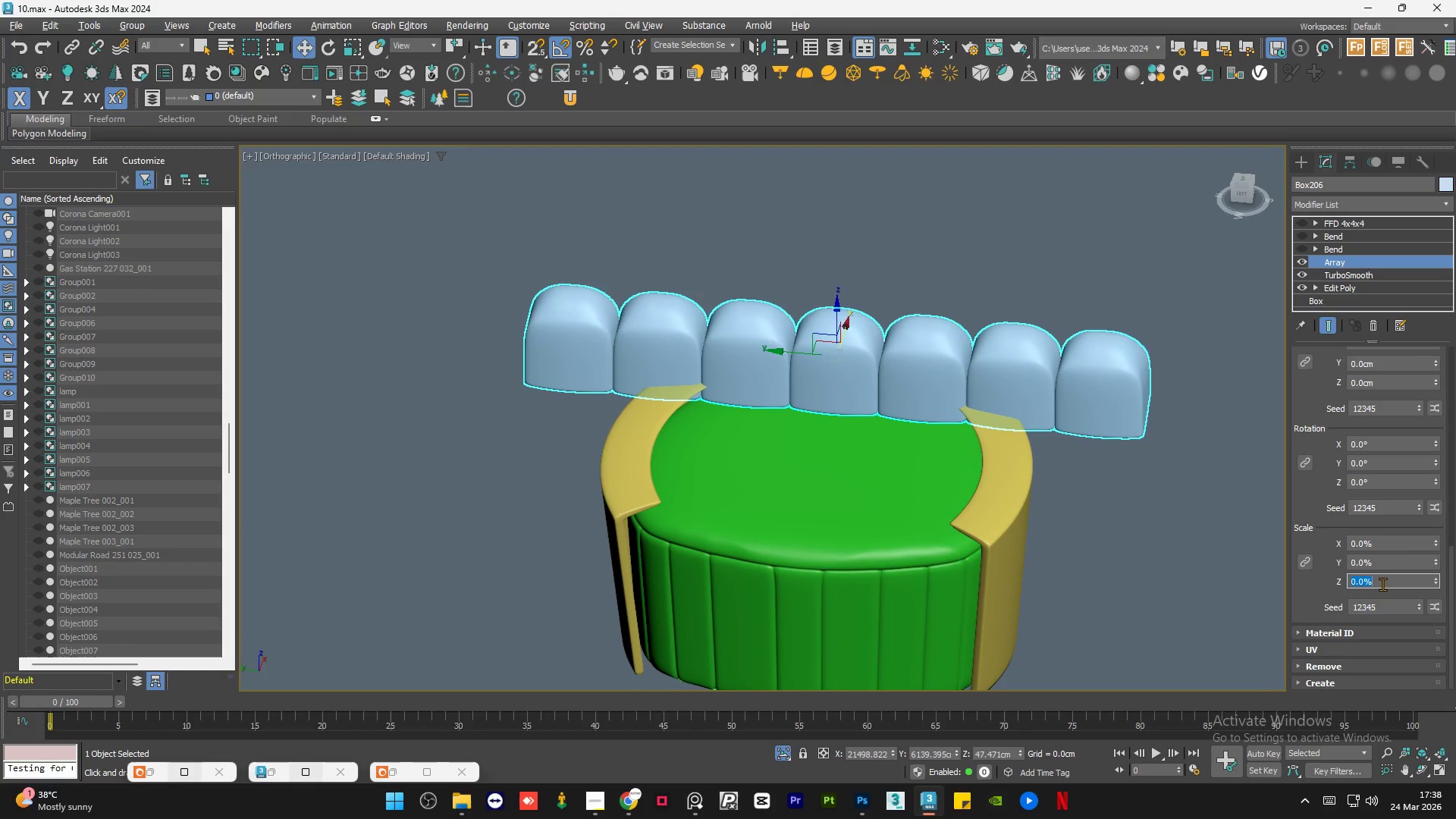 
key(Numpad2)
 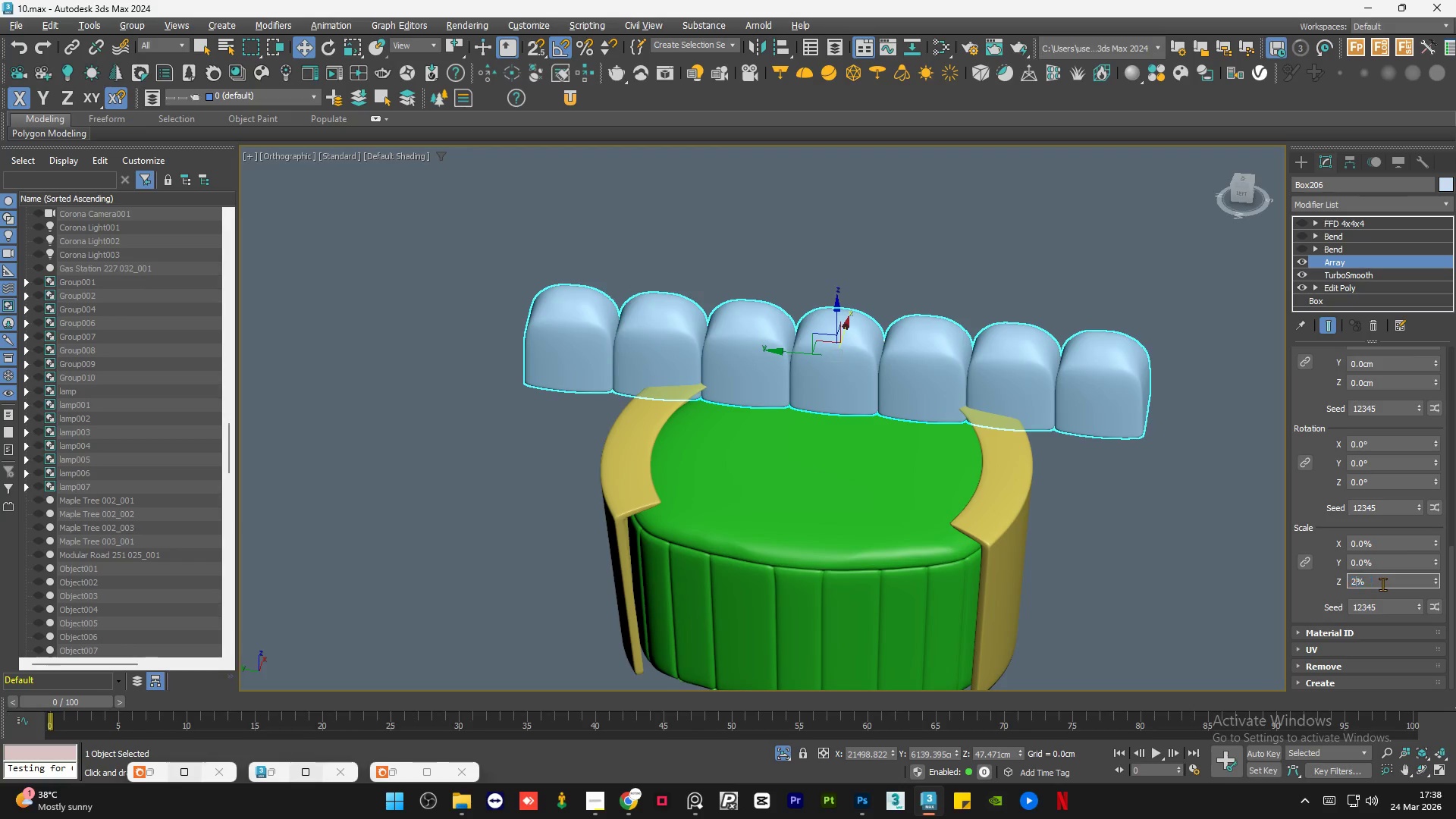 
key(Numpad0)
 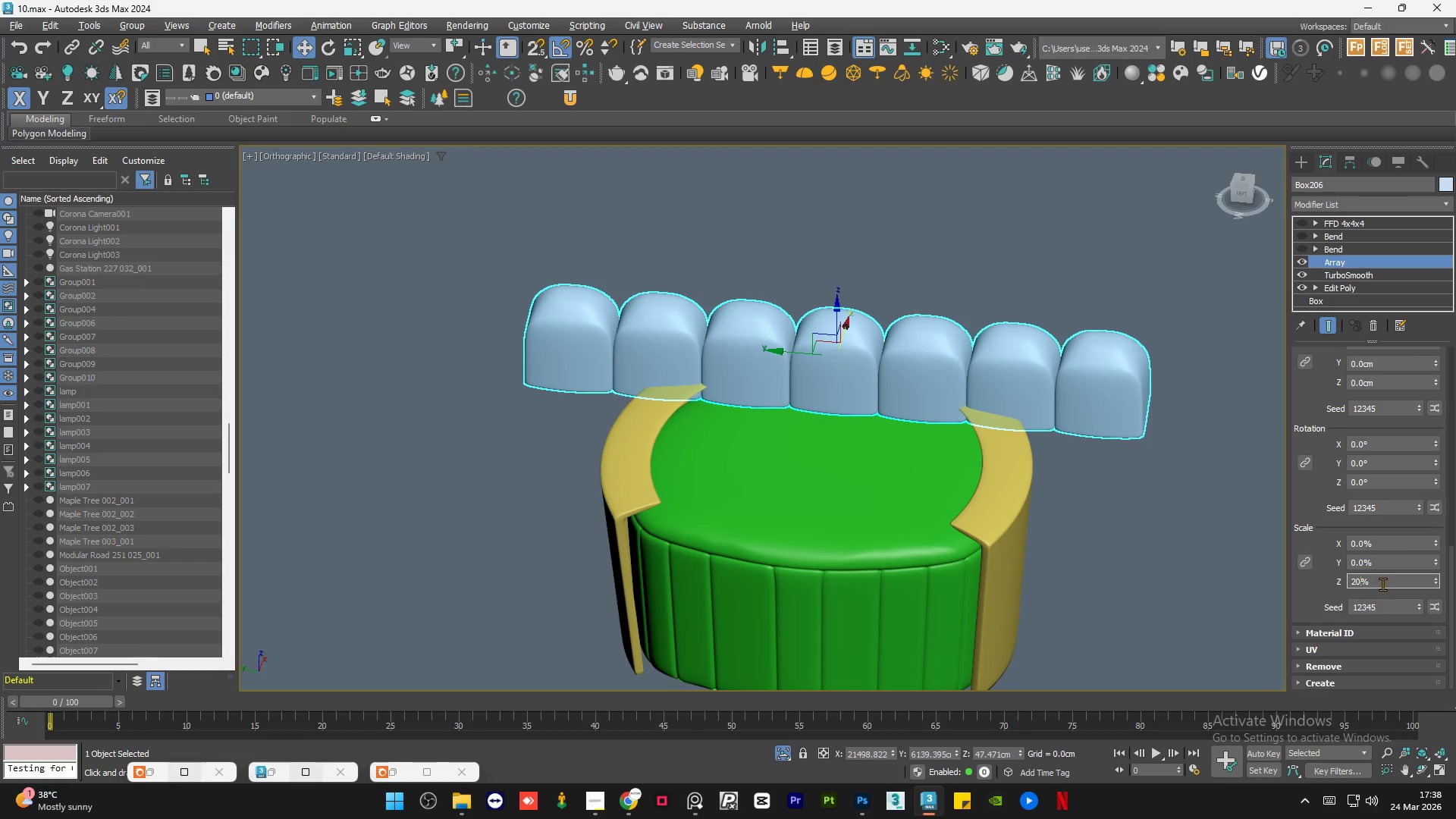 
key(NumpadEnter)
 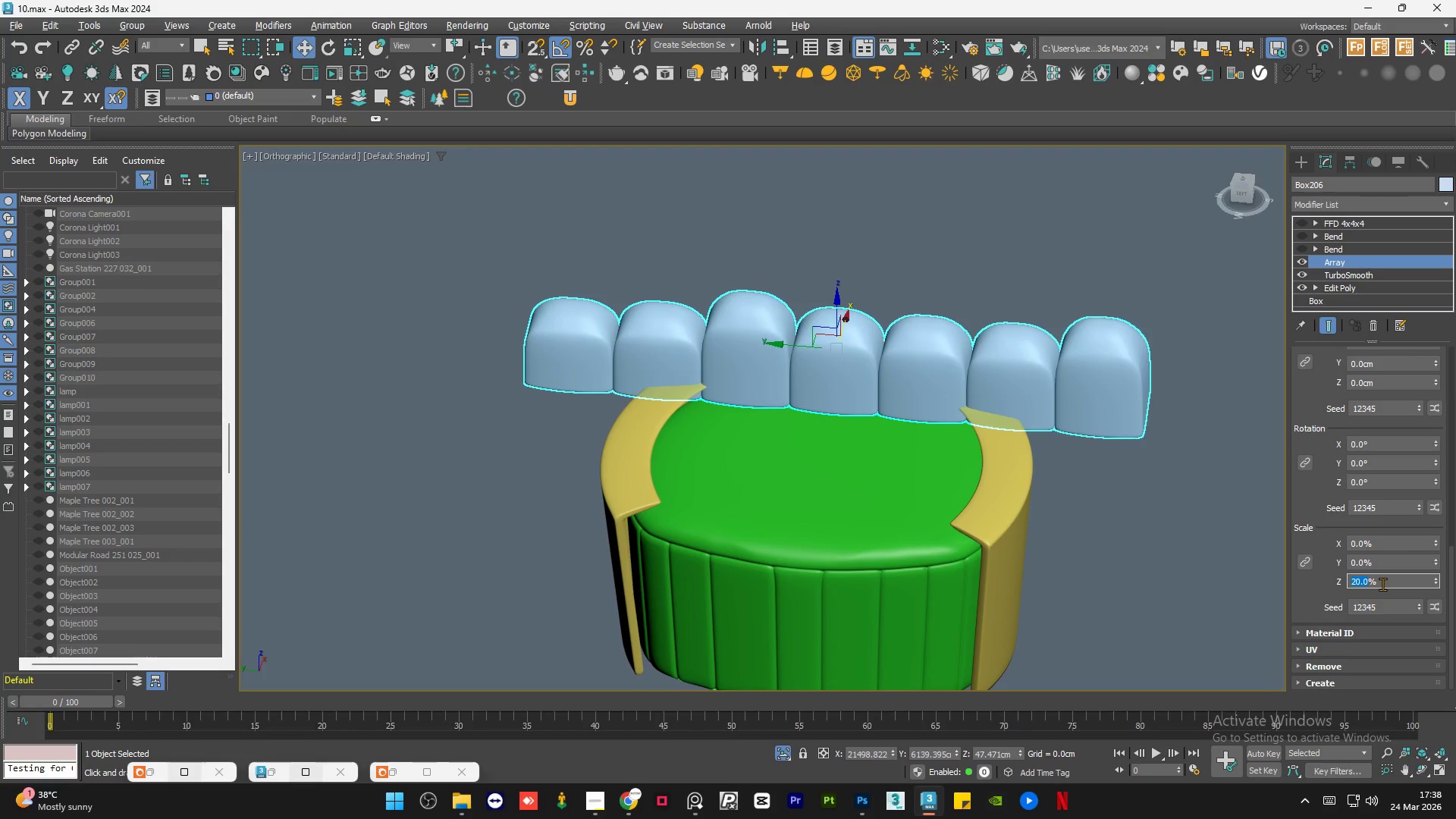 
key(Numpad1)
 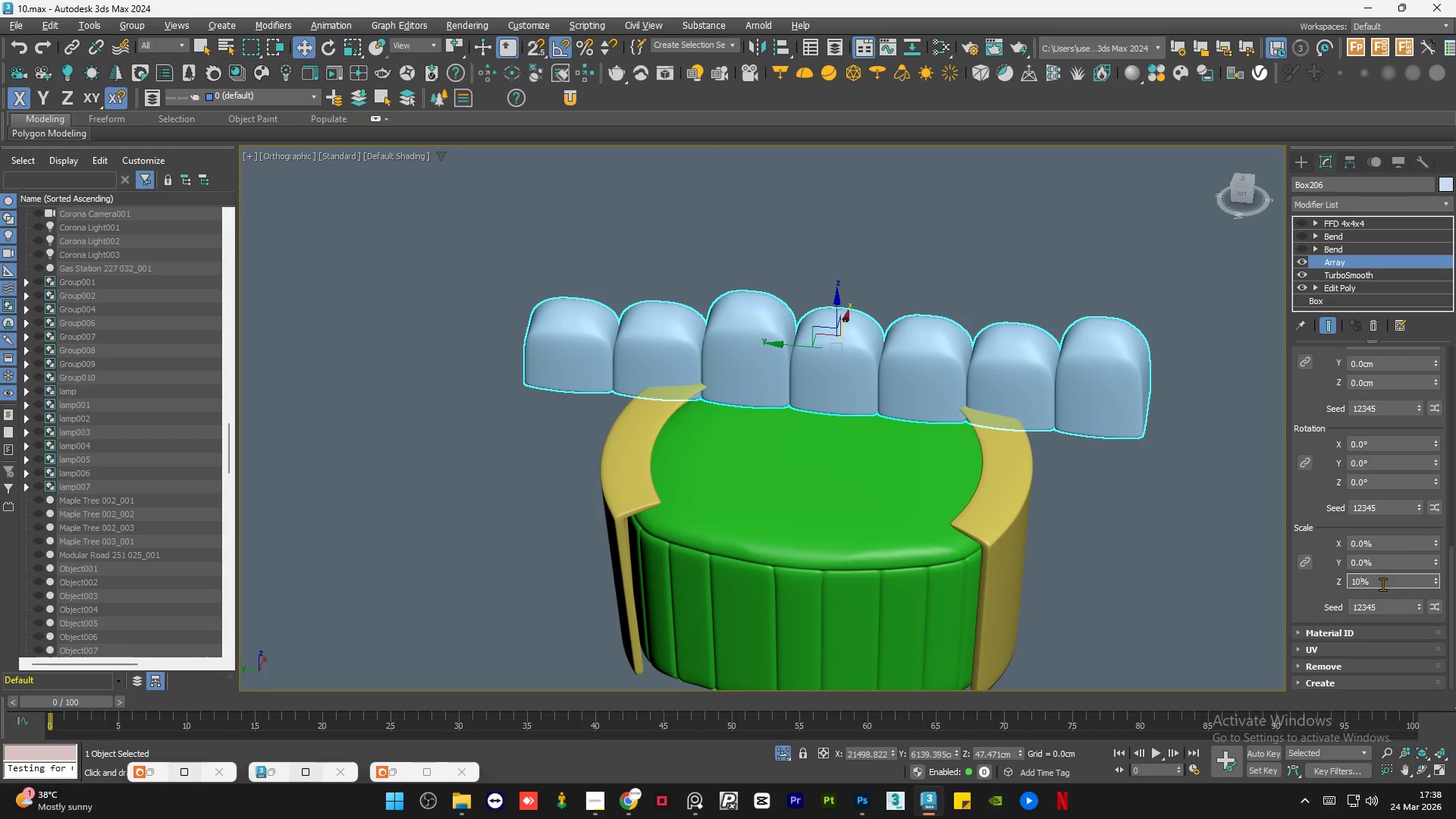 
key(Numpad0)
 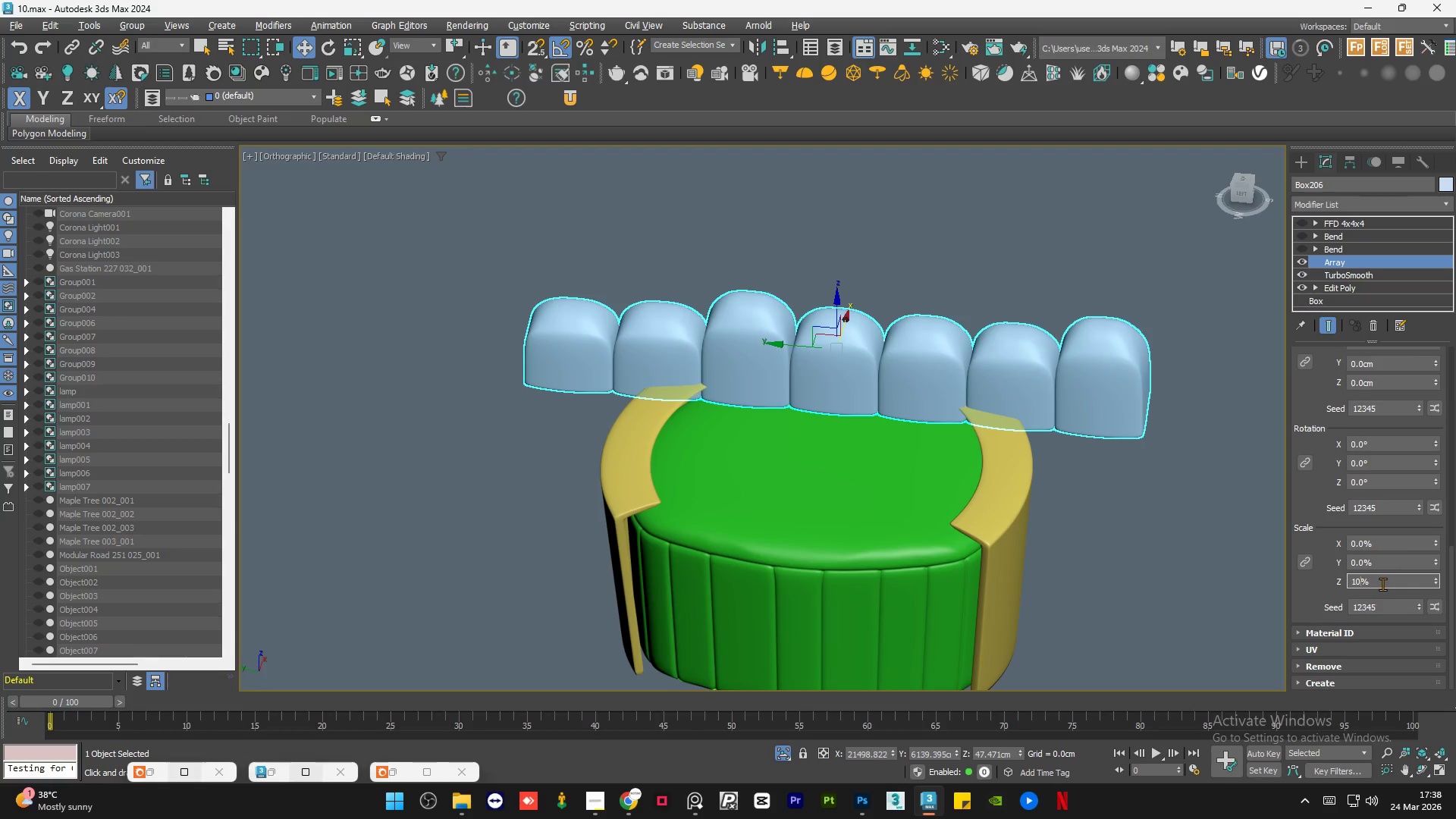 
key(Numpad0)
 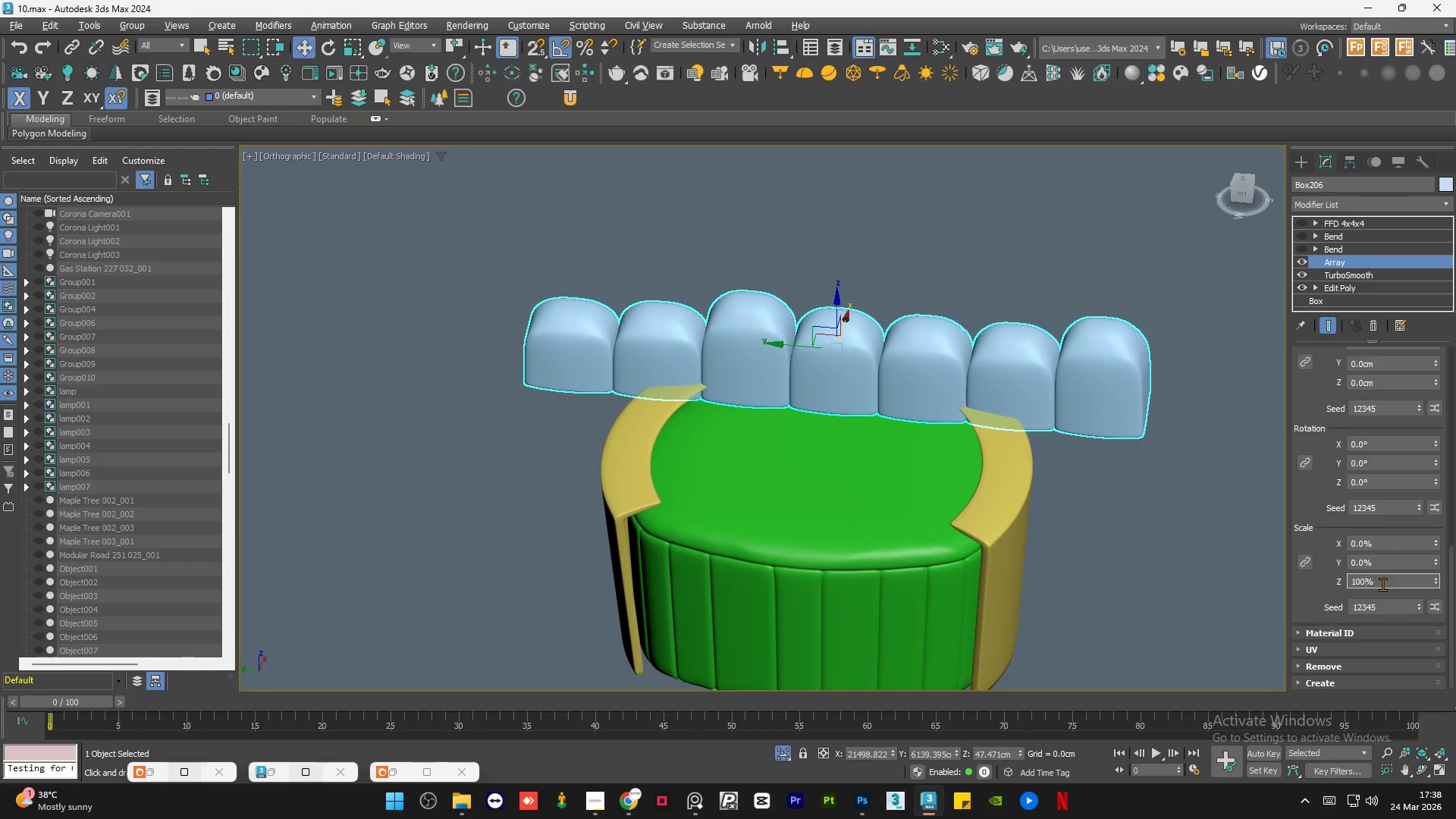 
key(NumpadEnter)
 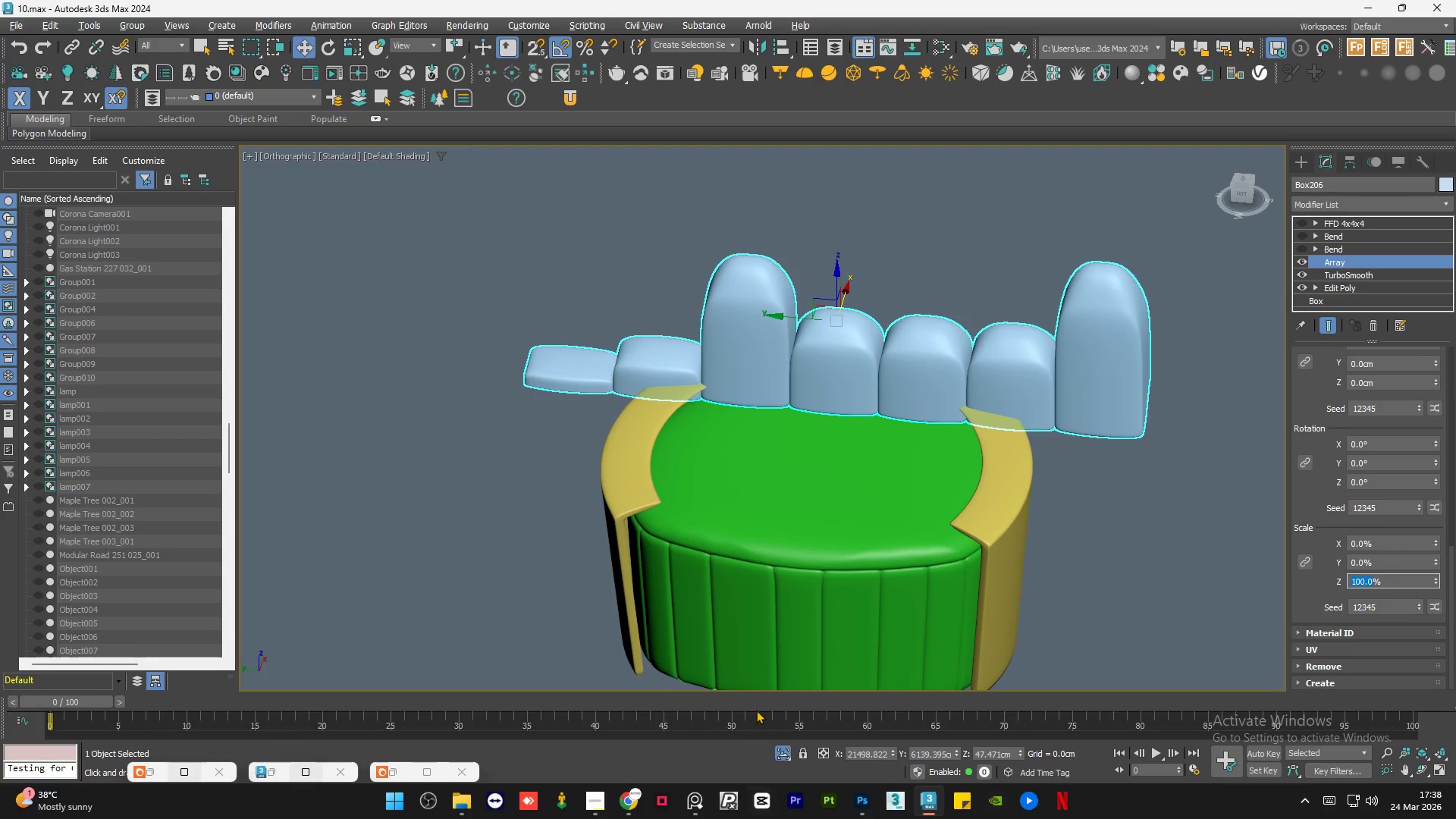 
hold_key(key=AltLeft, duration=1.5)
 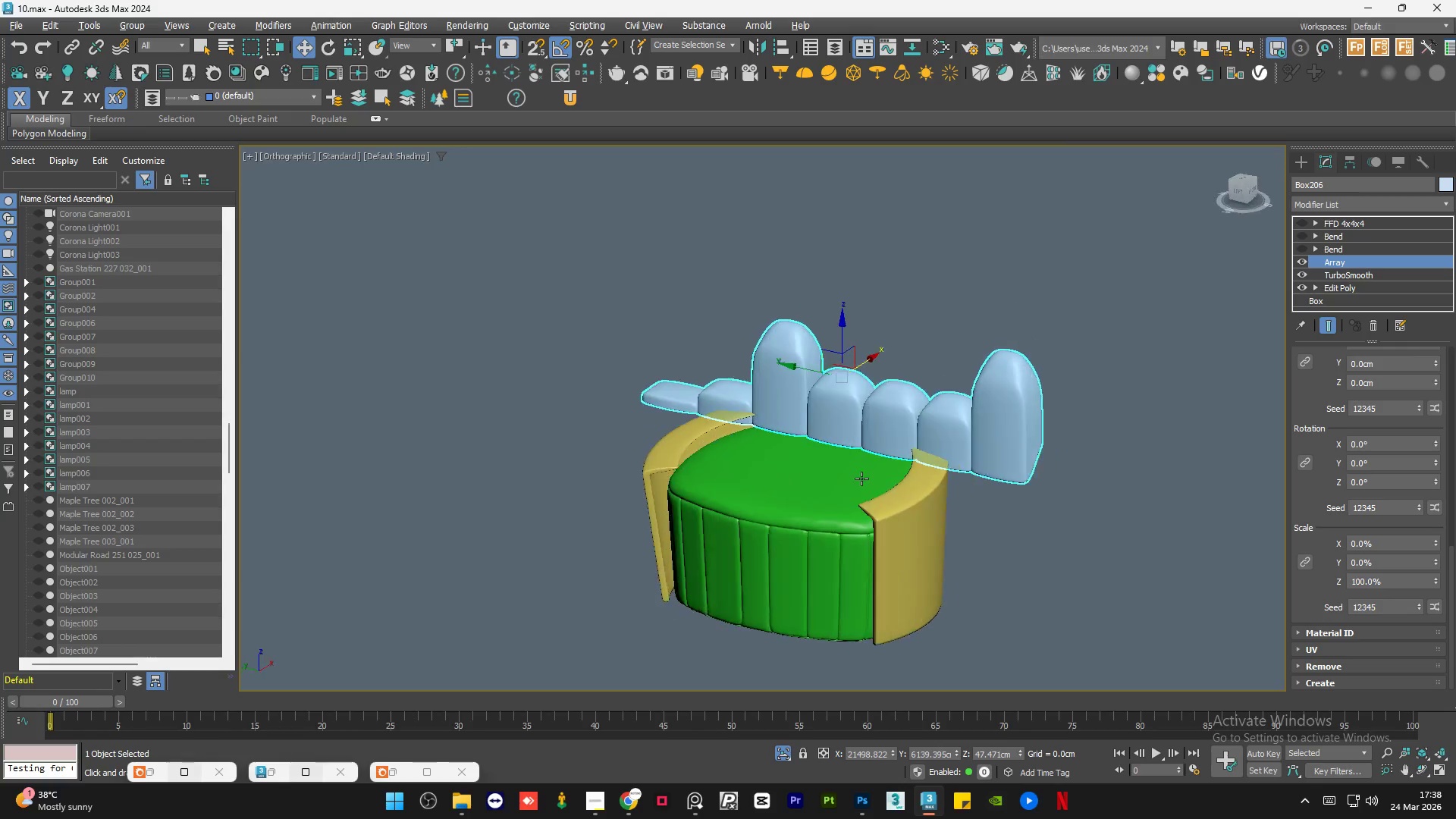 
scroll: coordinate [853, 513], scroll_direction: down, amount: 1.0
 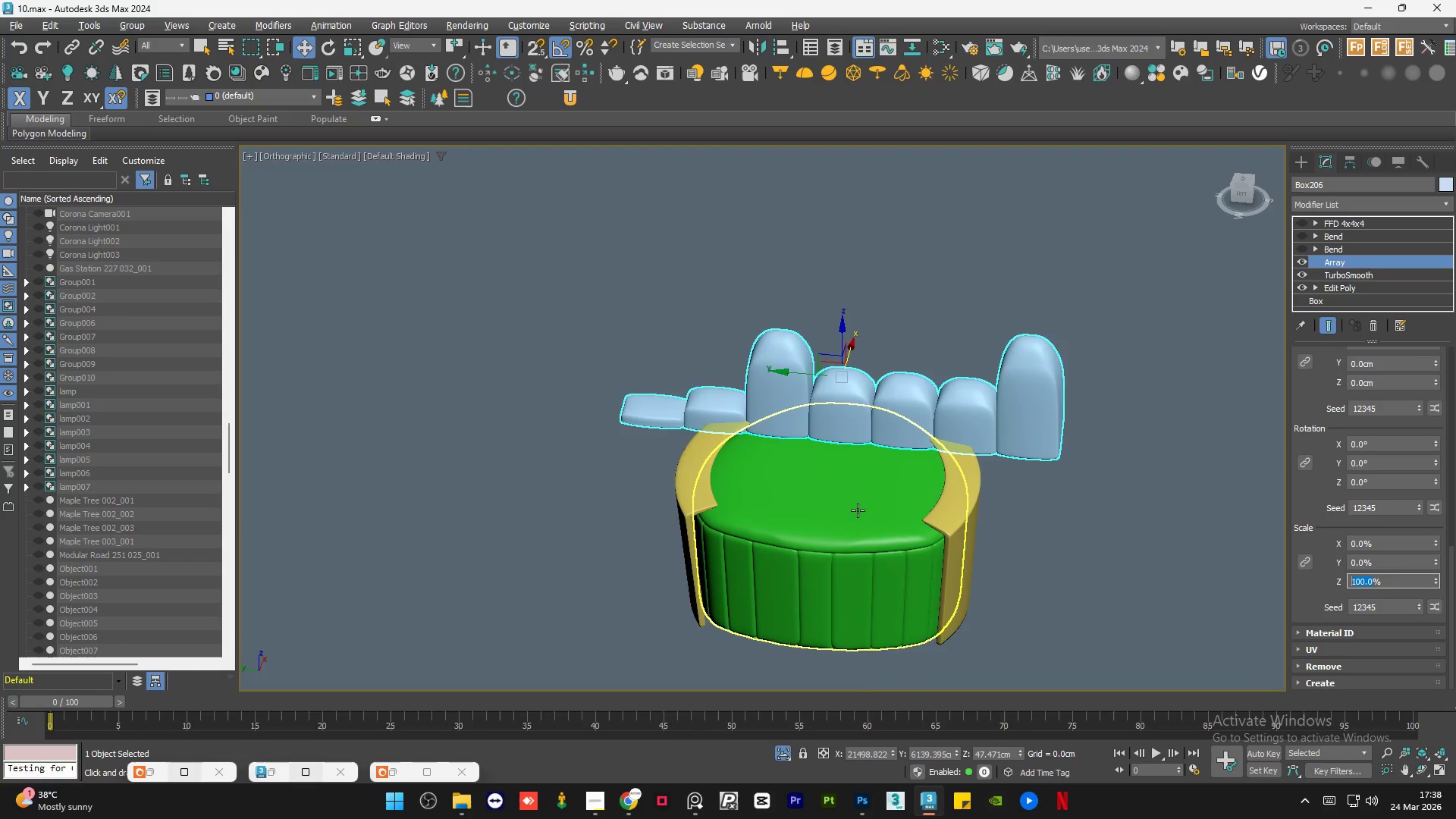 
hold_key(key=AltLeft, duration=1.52)
 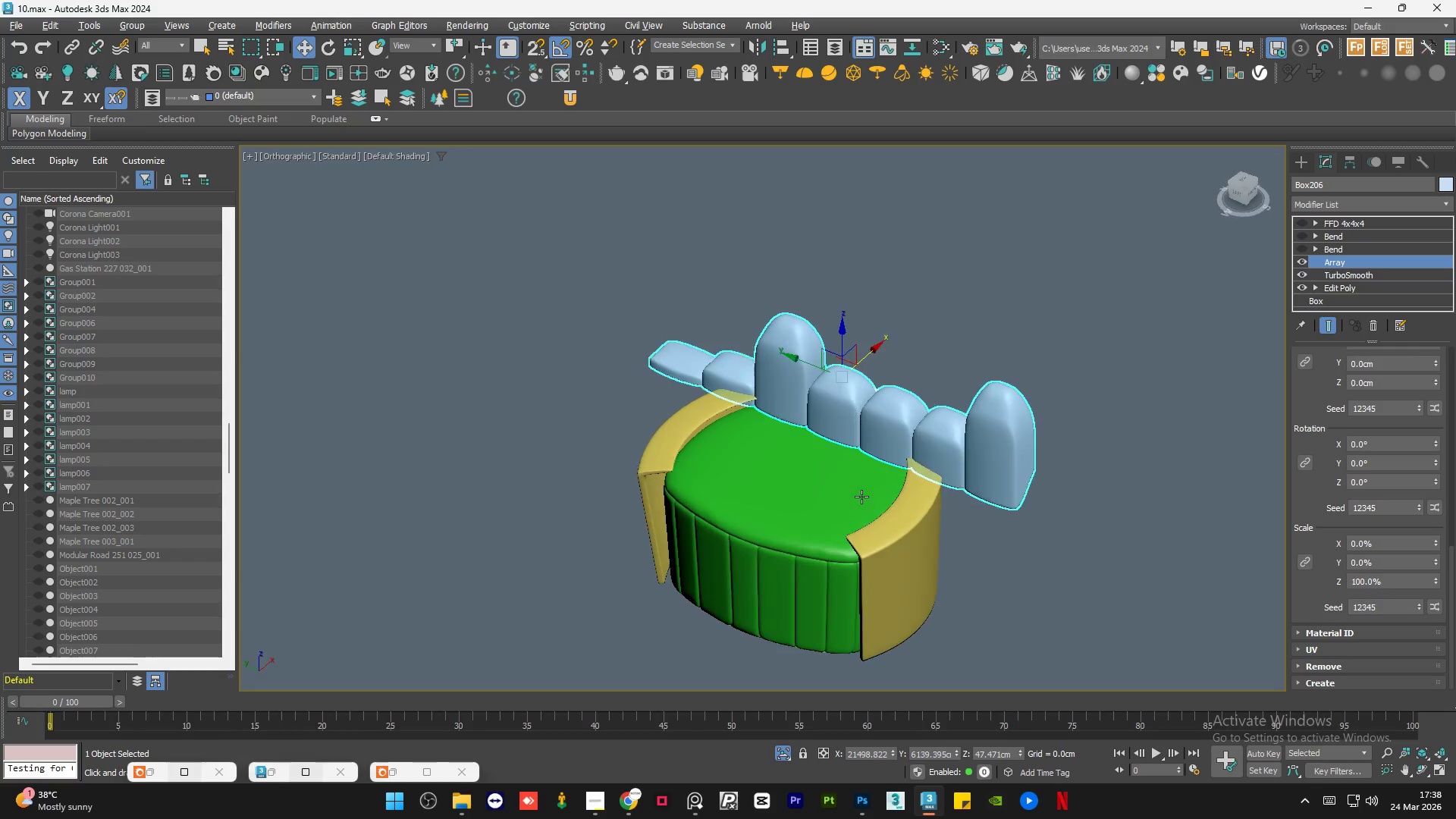 
hold_key(key=AltLeft, duration=0.77)
 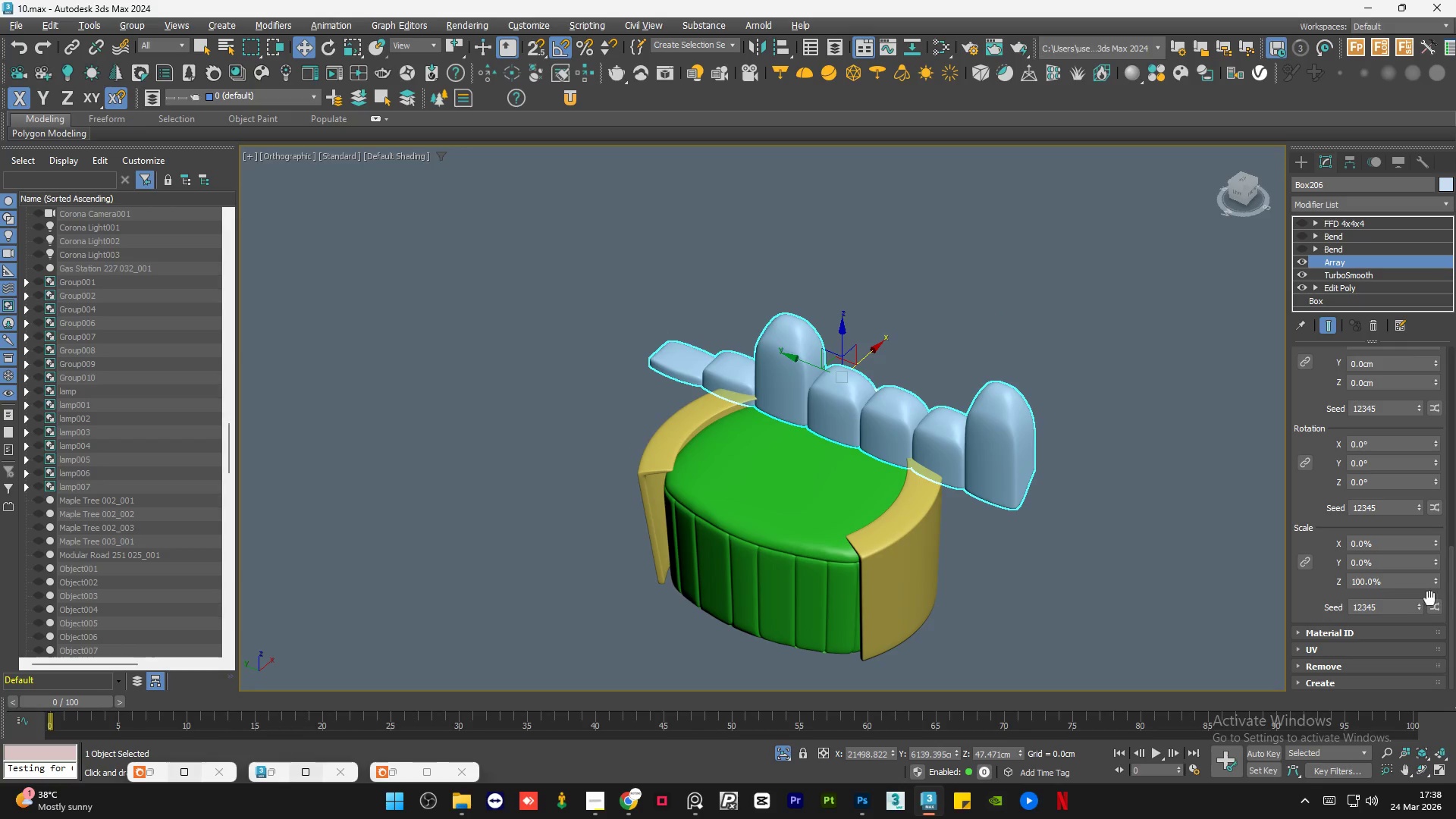 
left_click([1417, 603])
 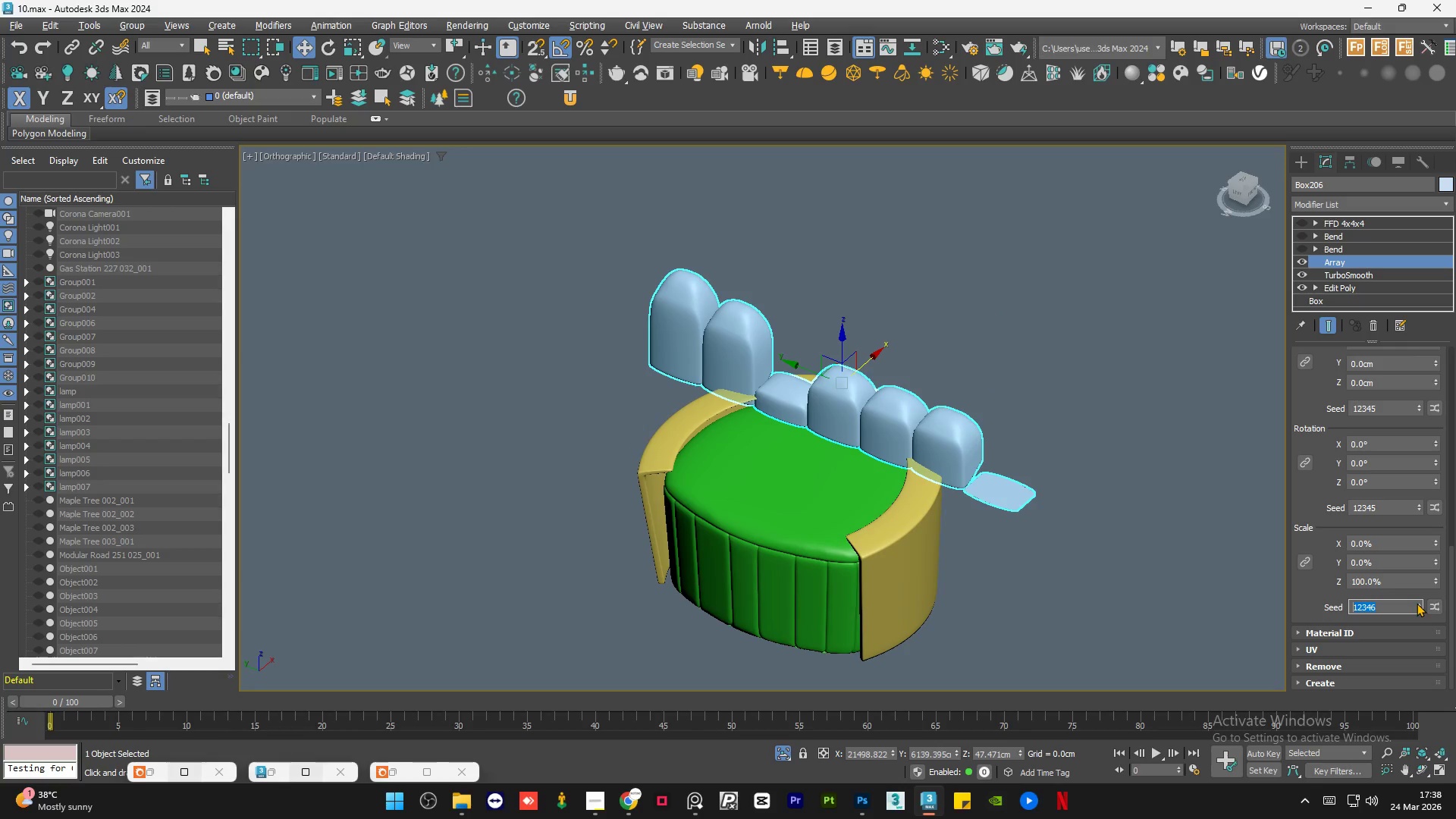 
left_click([1417, 603])
 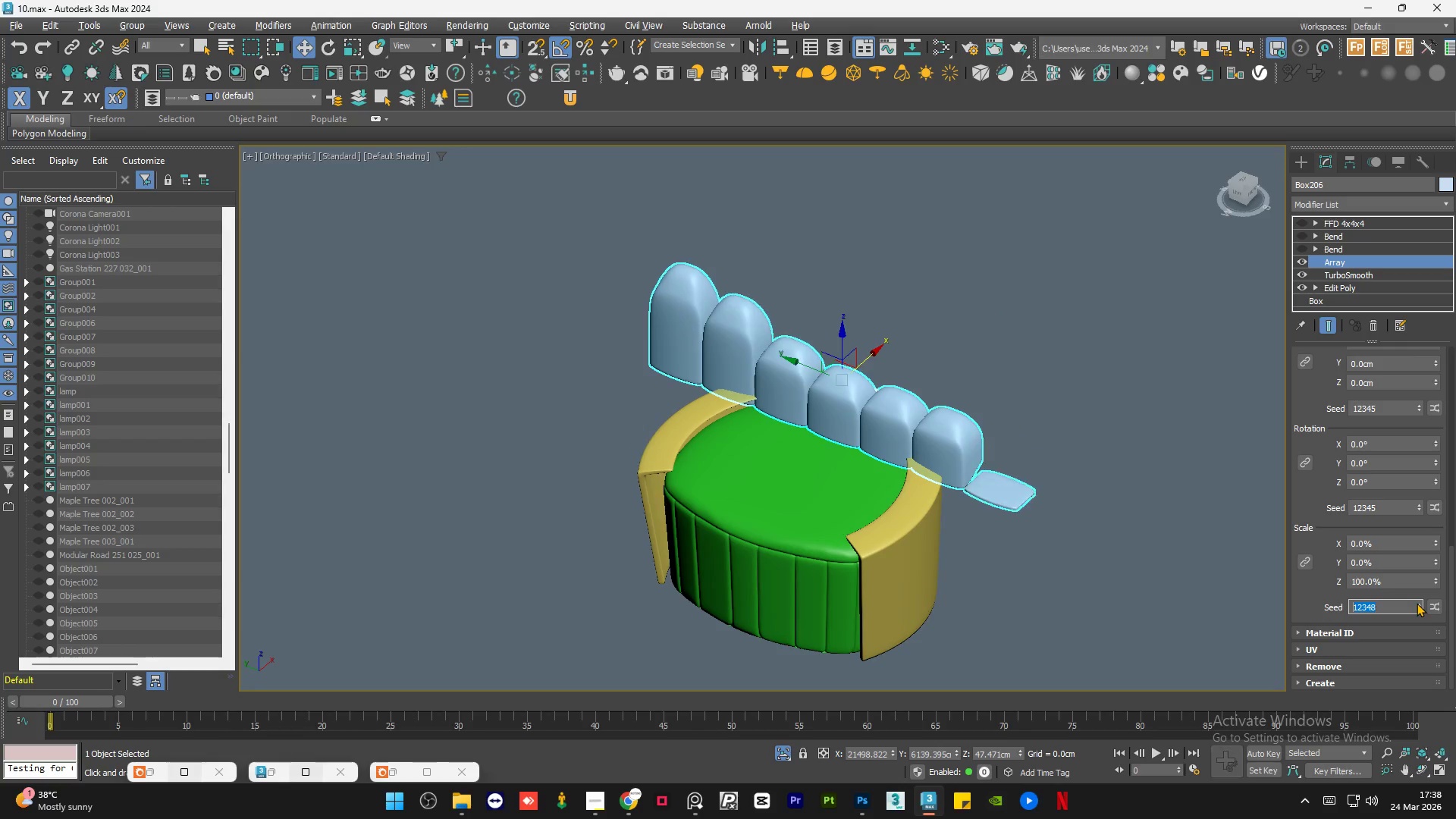 
double_click([1417, 603])
 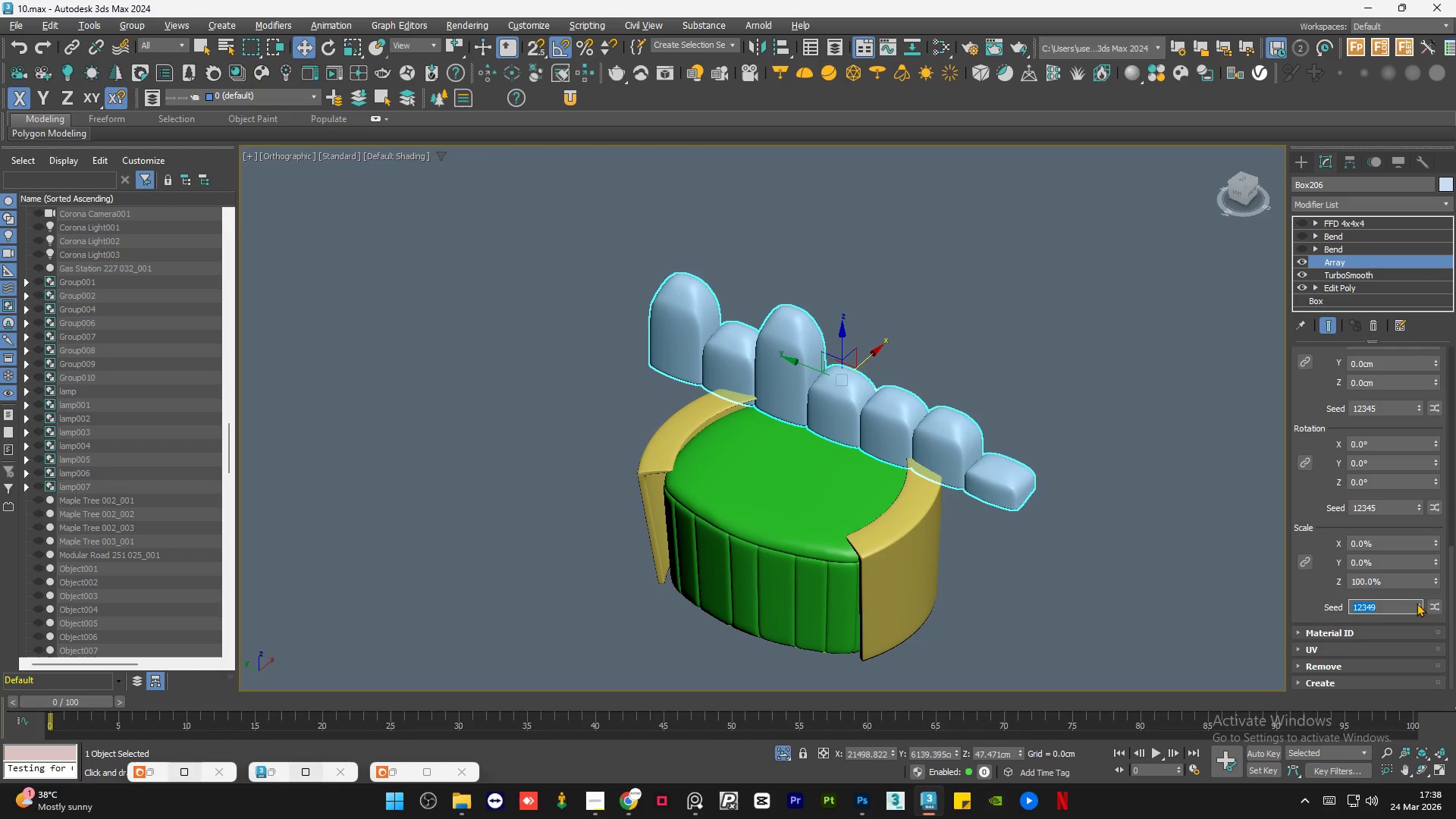 
triple_click([1417, 603])
 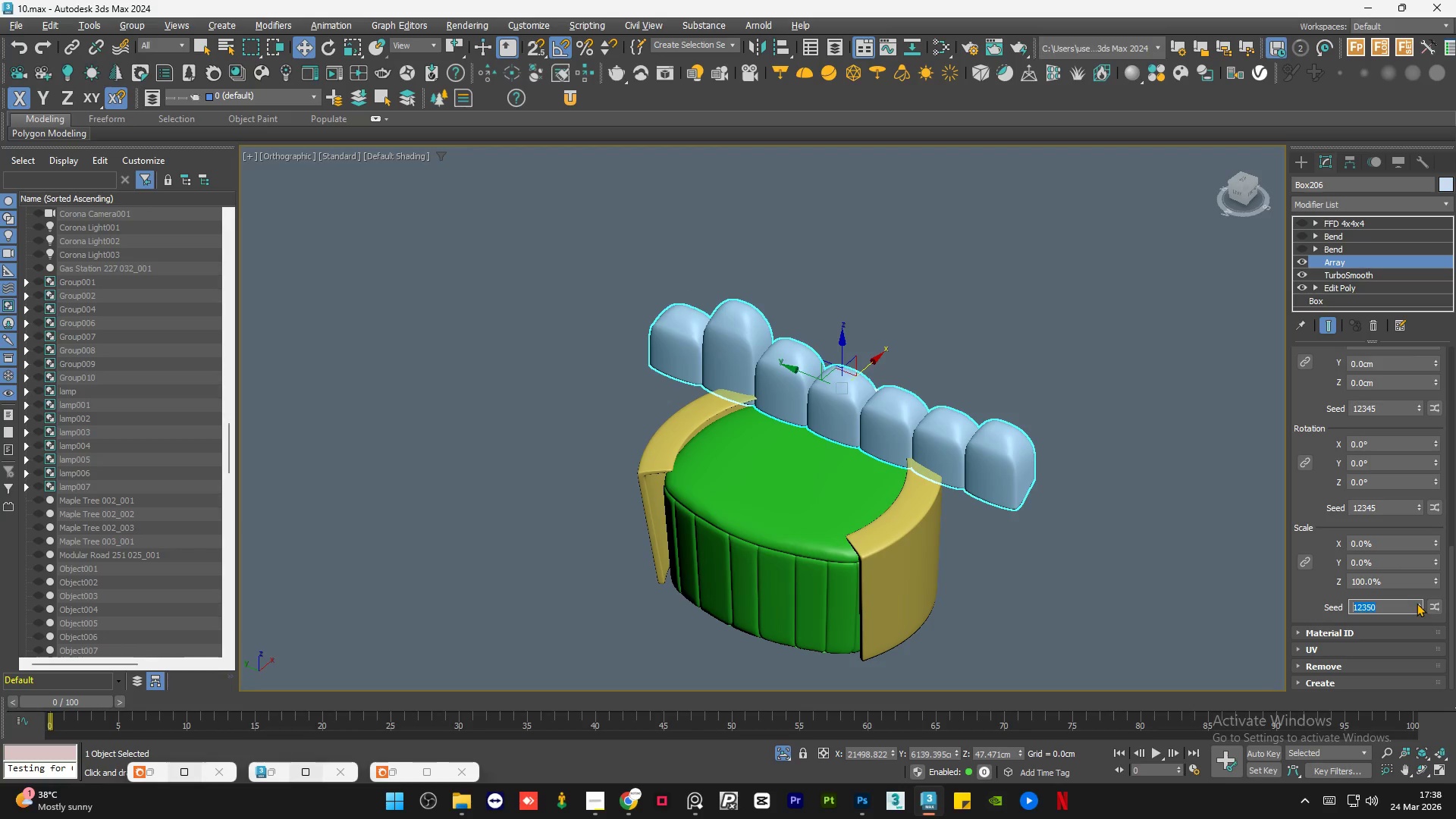 
triple_click([1417, 603])
 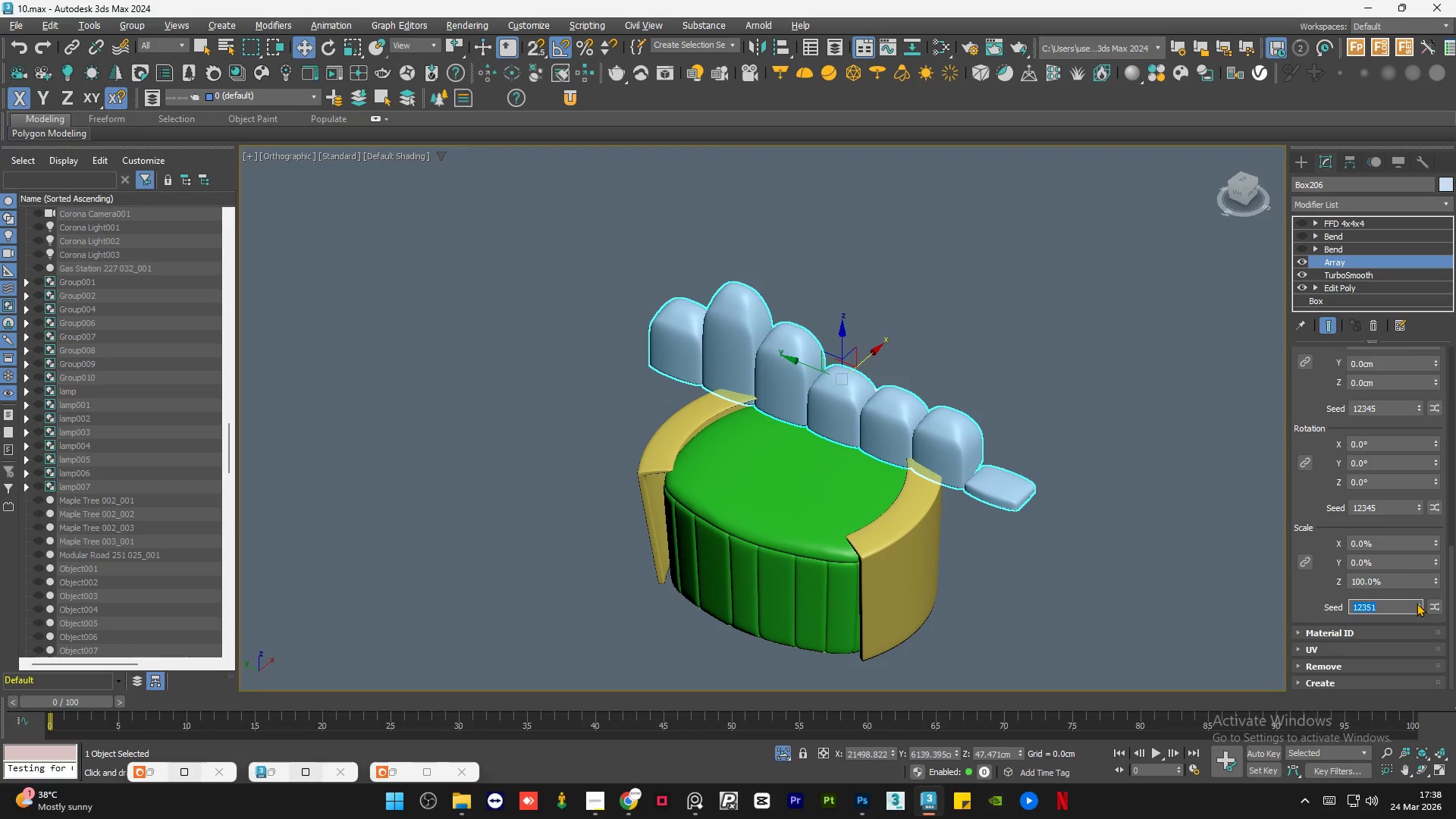 
triple_click([1417, 603])
 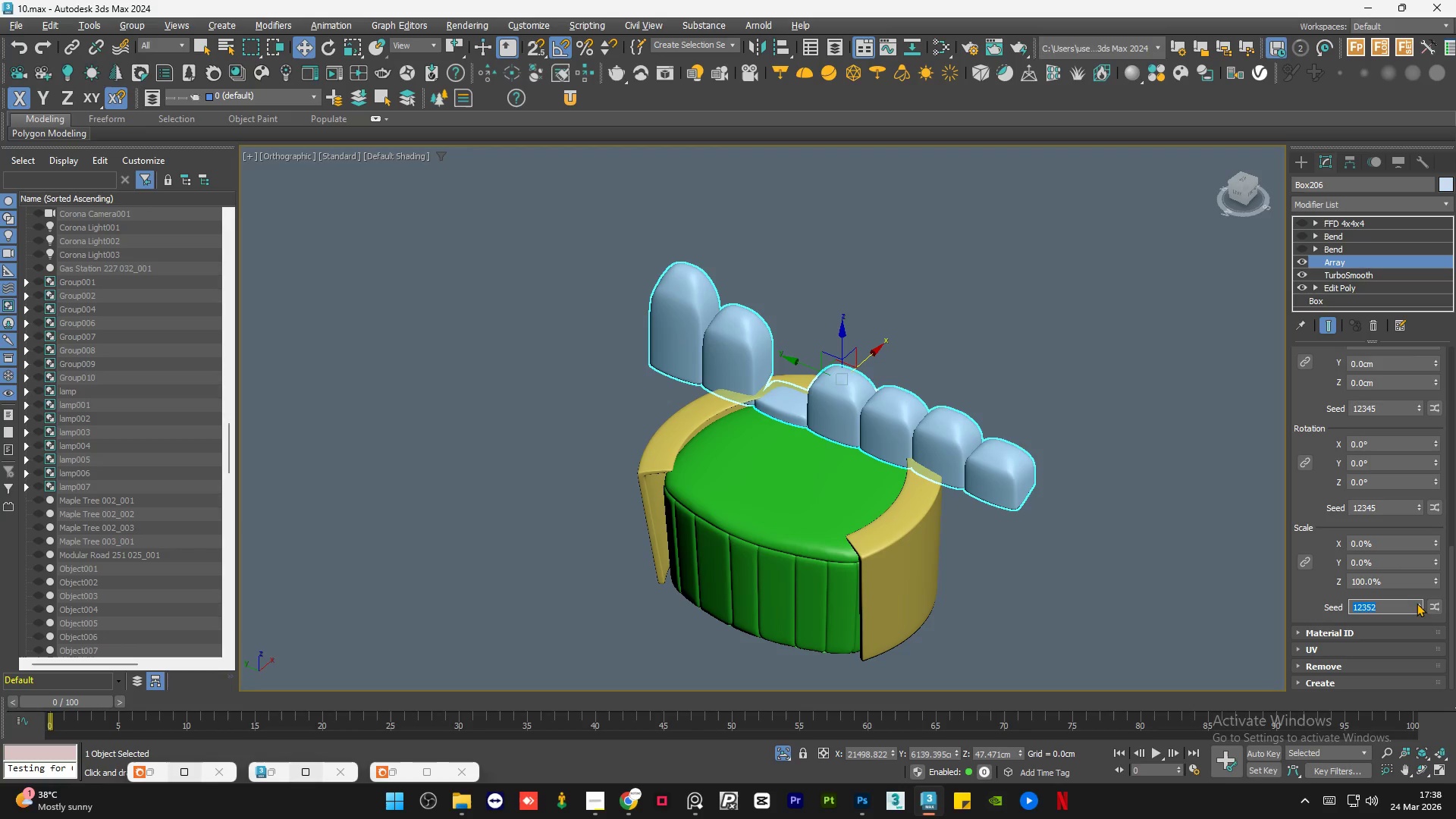 
triple_click([1417, 603])
 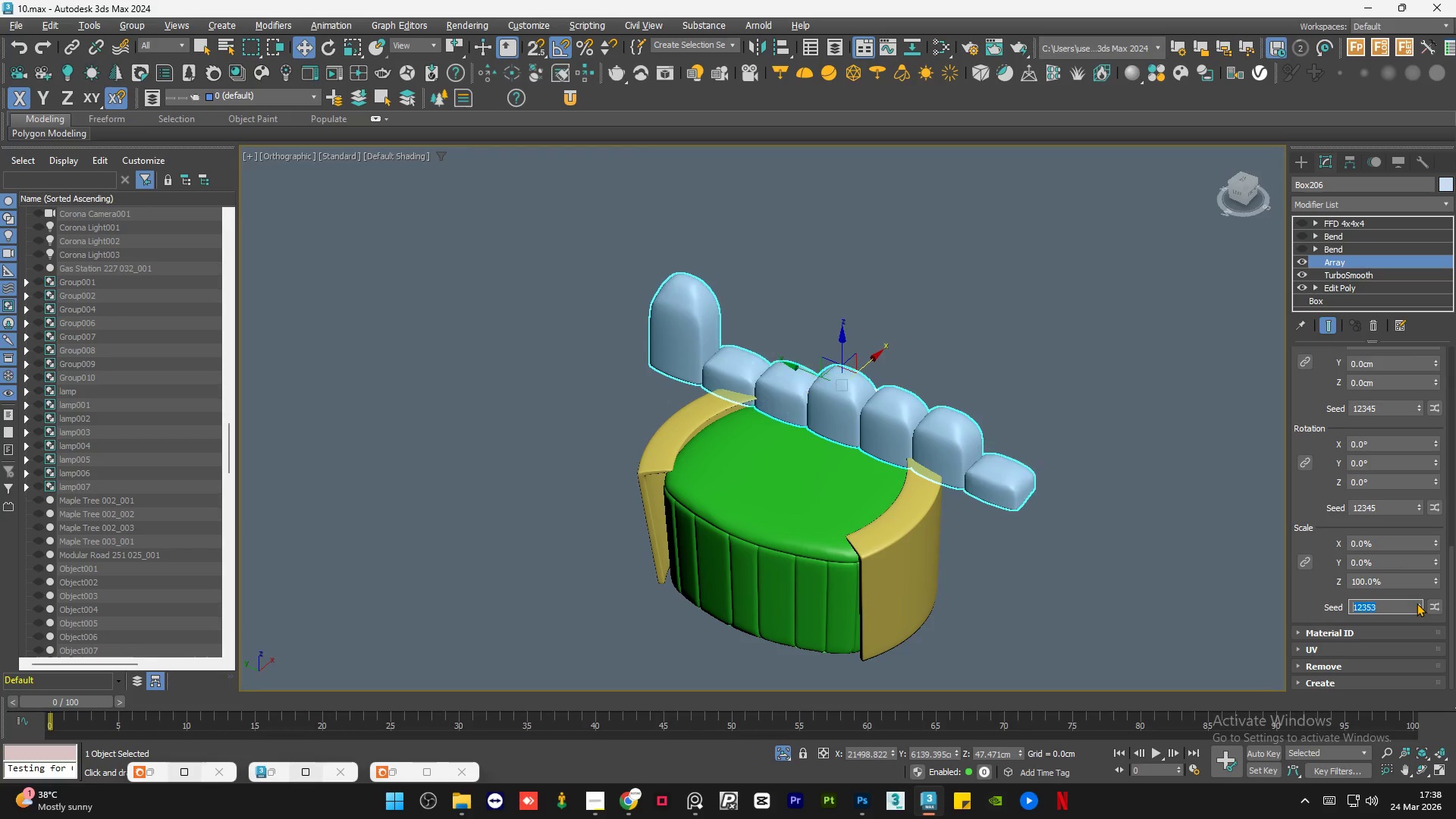 
triple_click([1417, 603])
 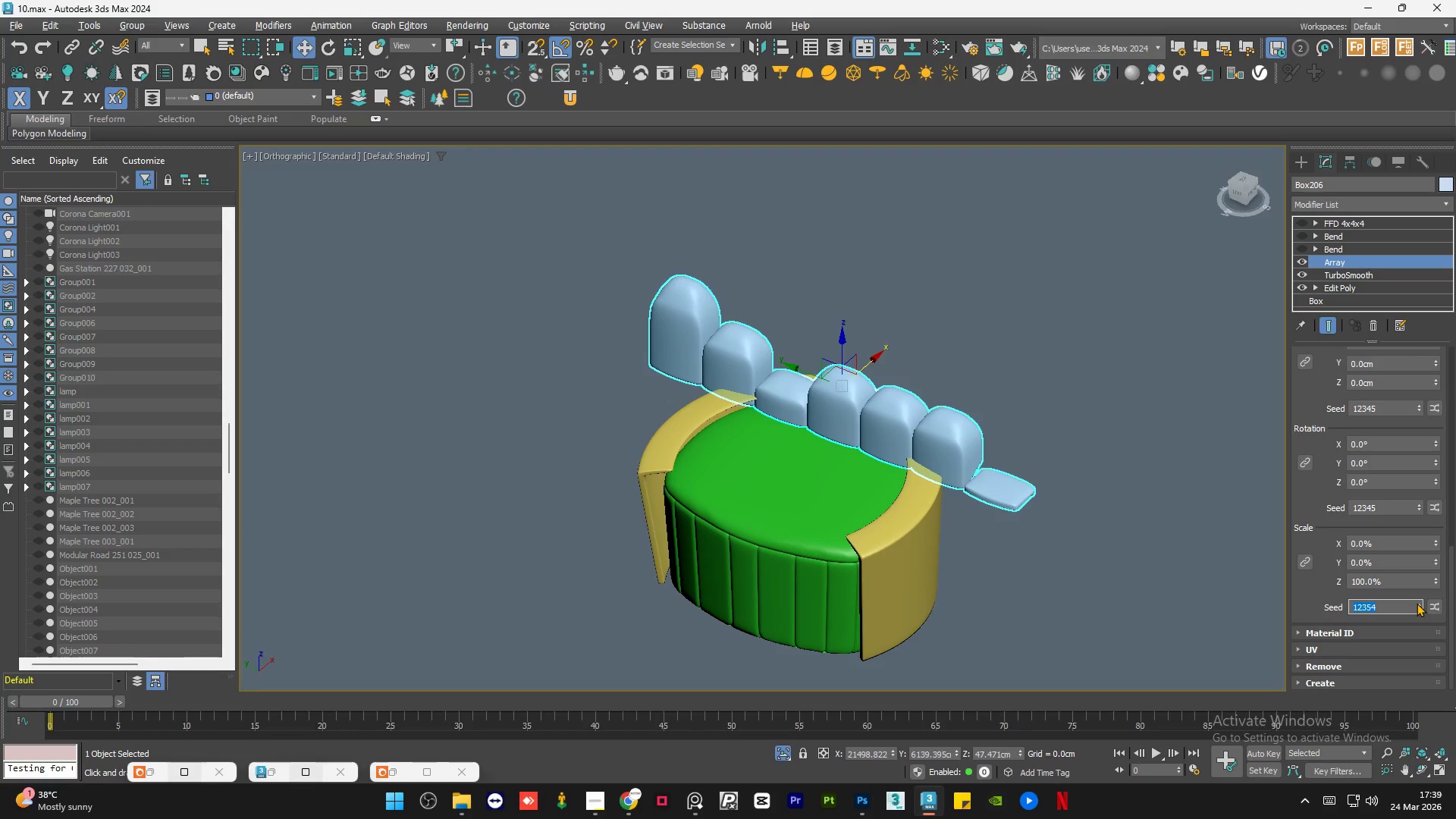 
triple_click([1417, 603])
 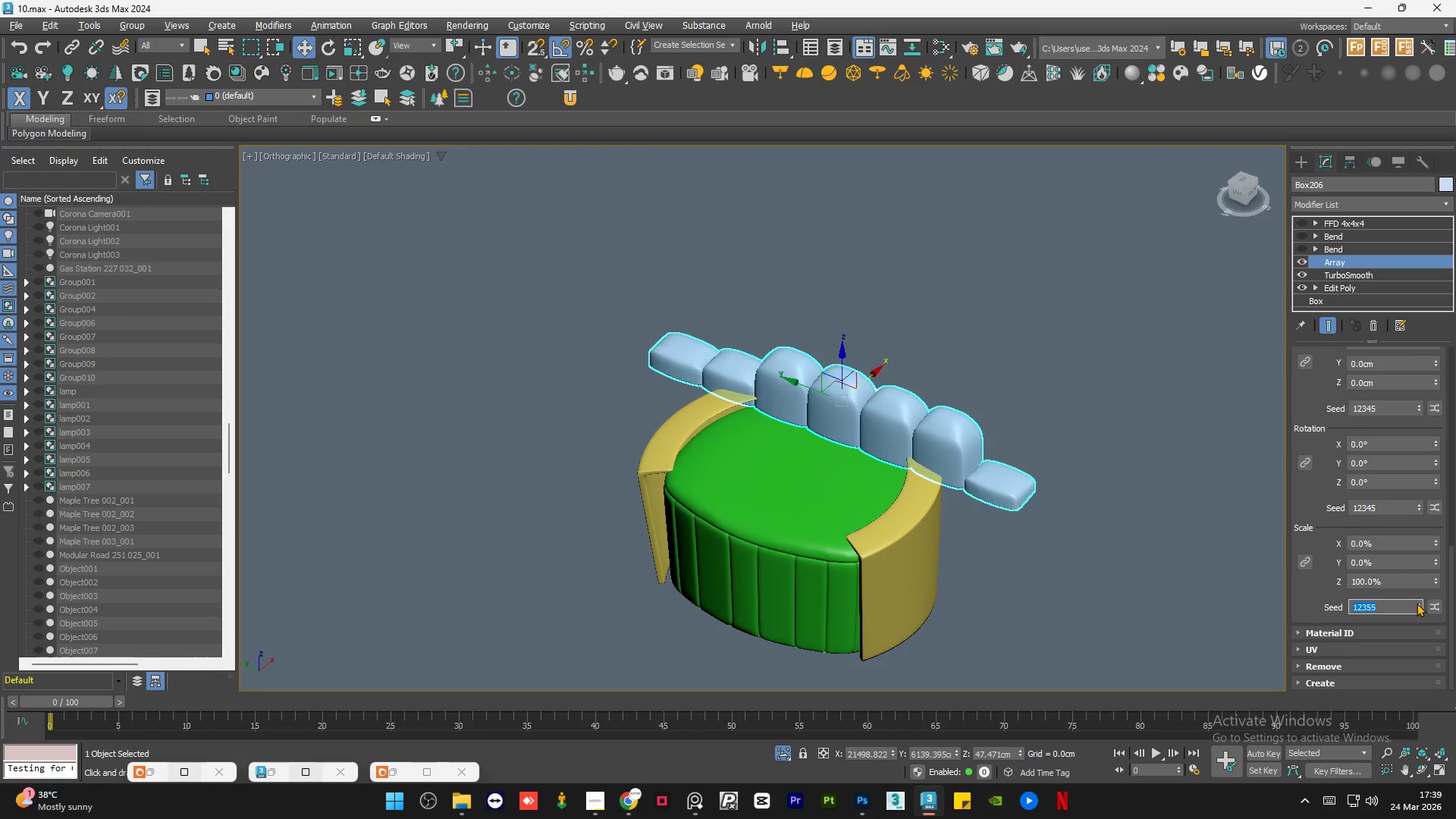 
triple_click([1417, 603])
 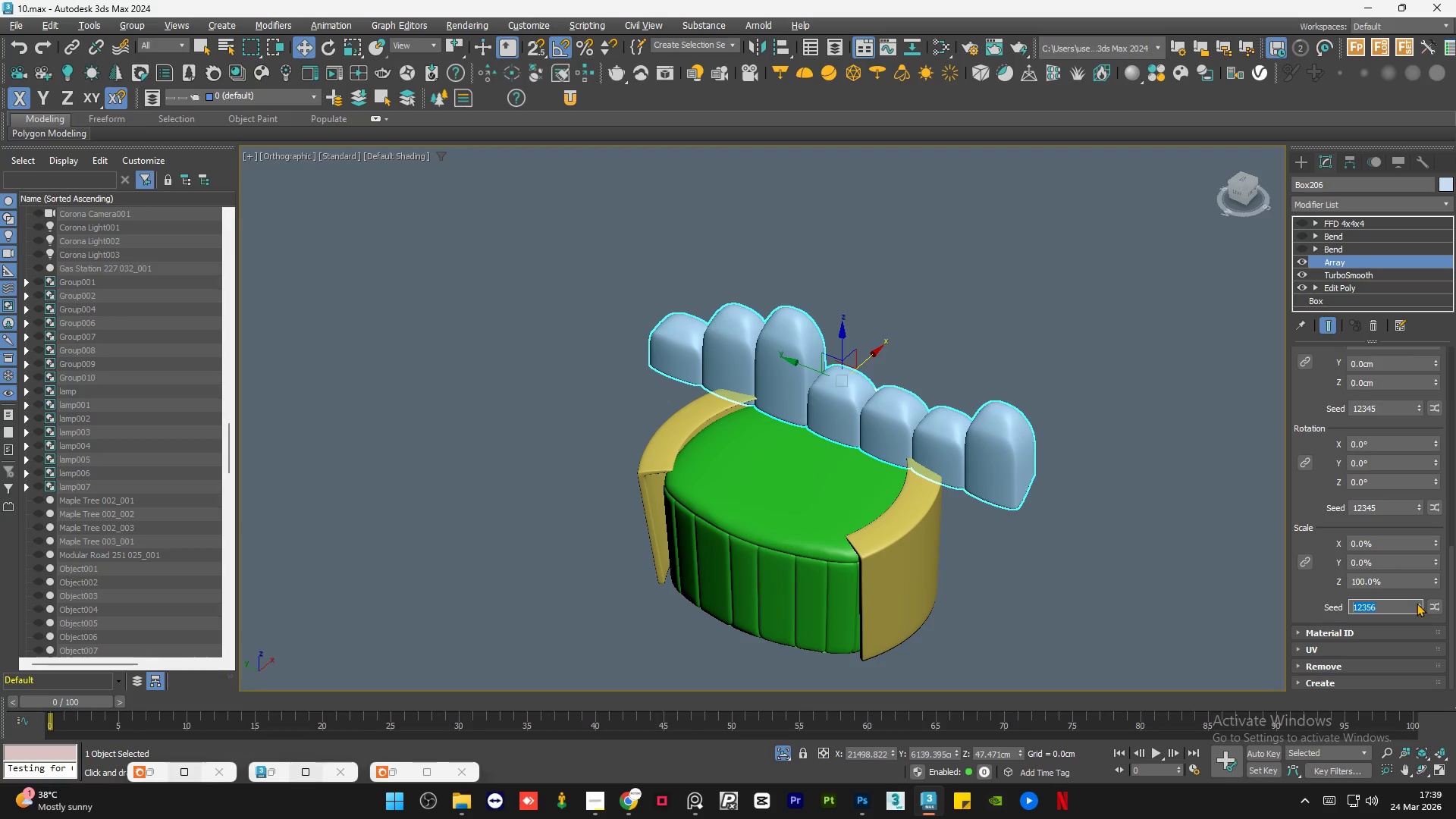 
triple_click([1417, 603])
 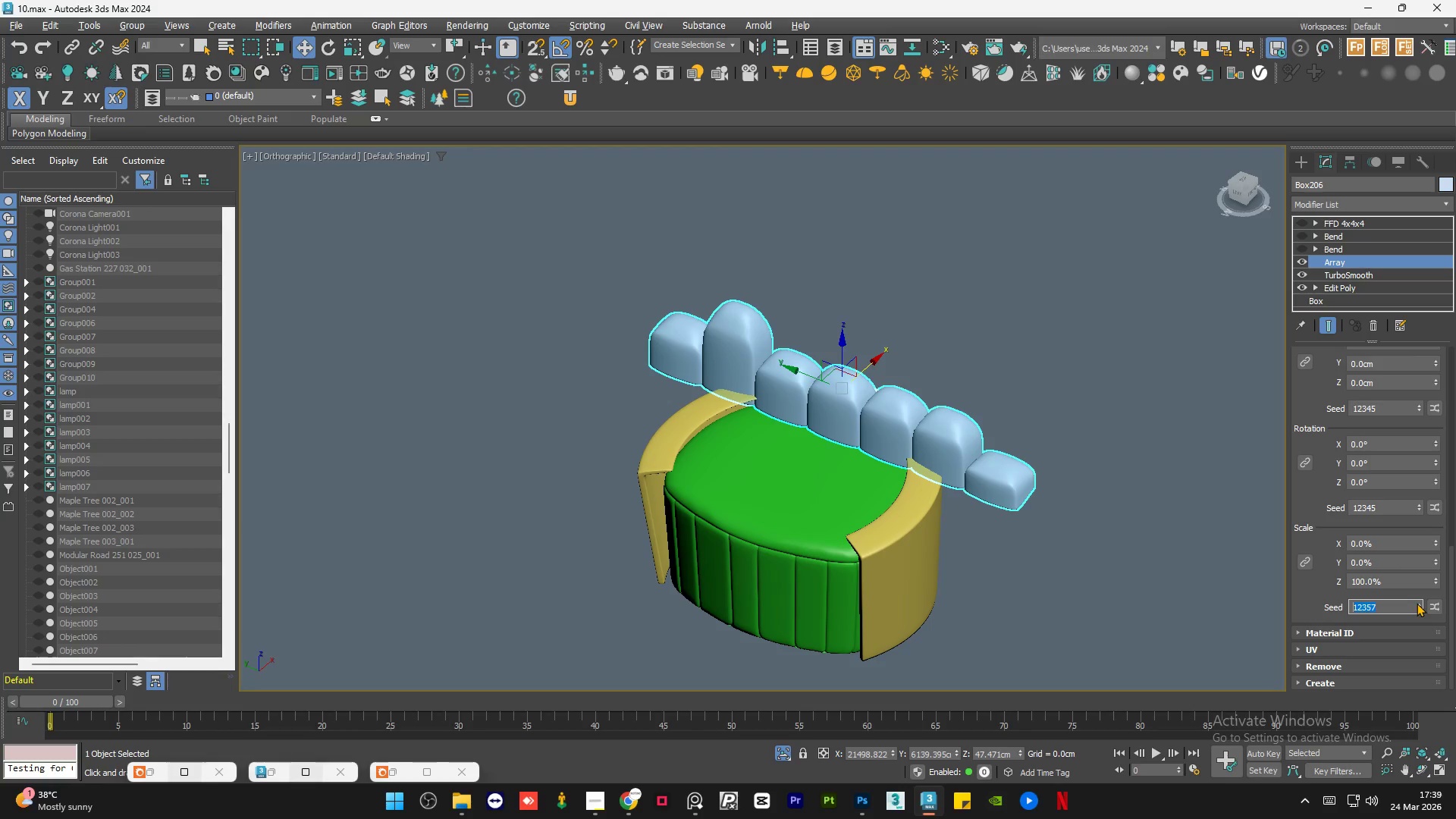 
triple_click([1417, 603])
 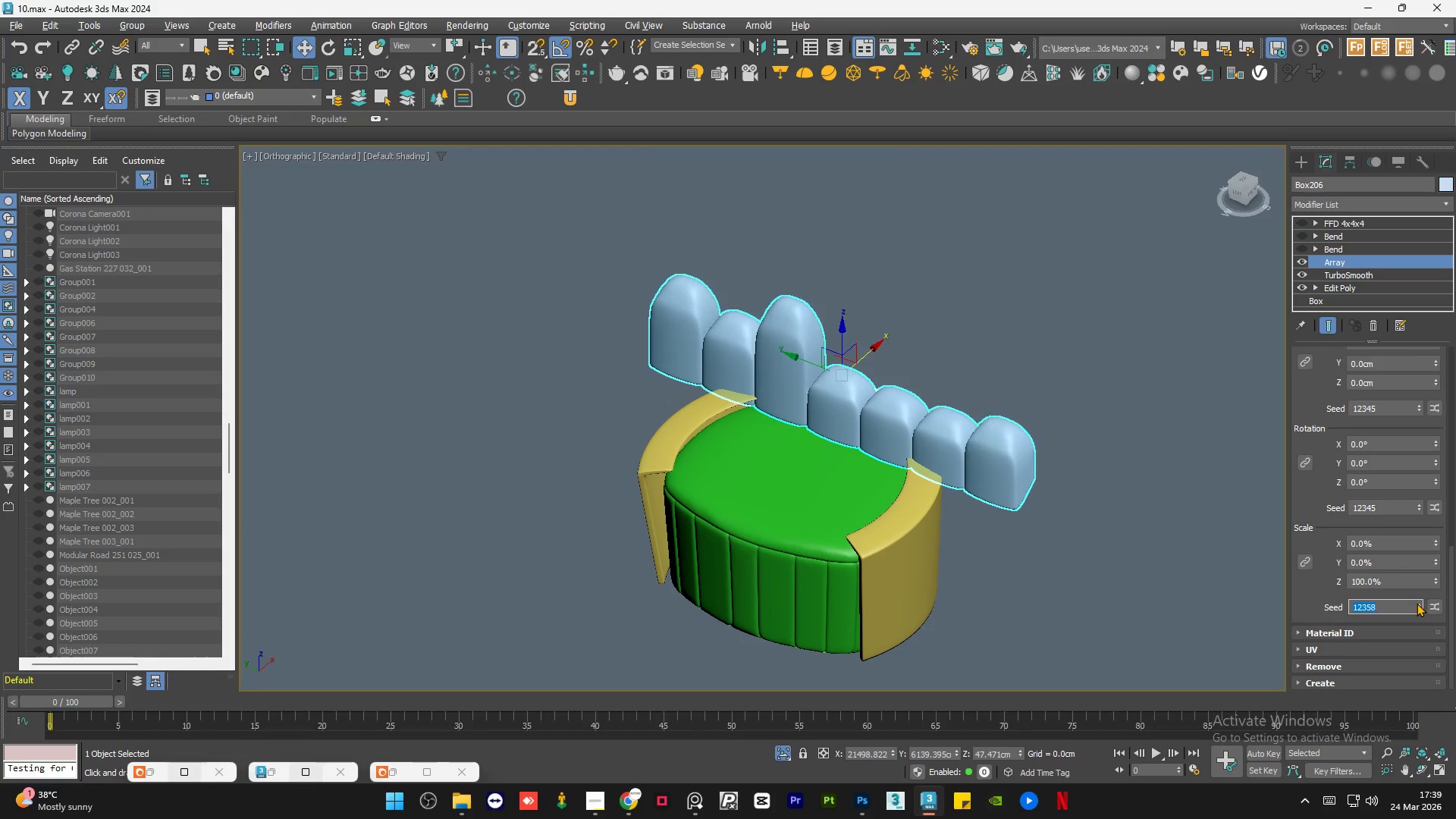 
triple_click([1417, 603])
 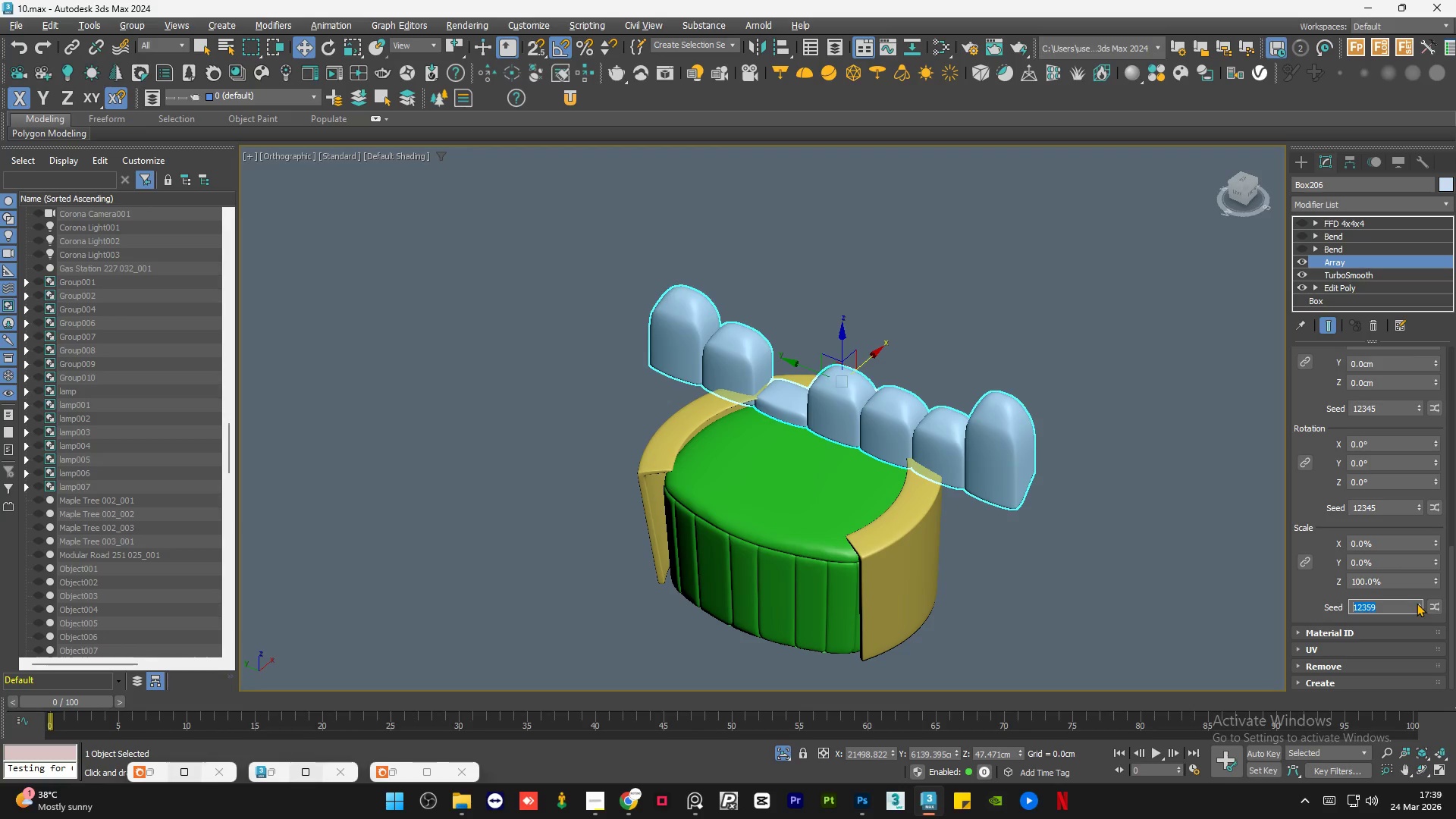 
right_click([1417, 603])
 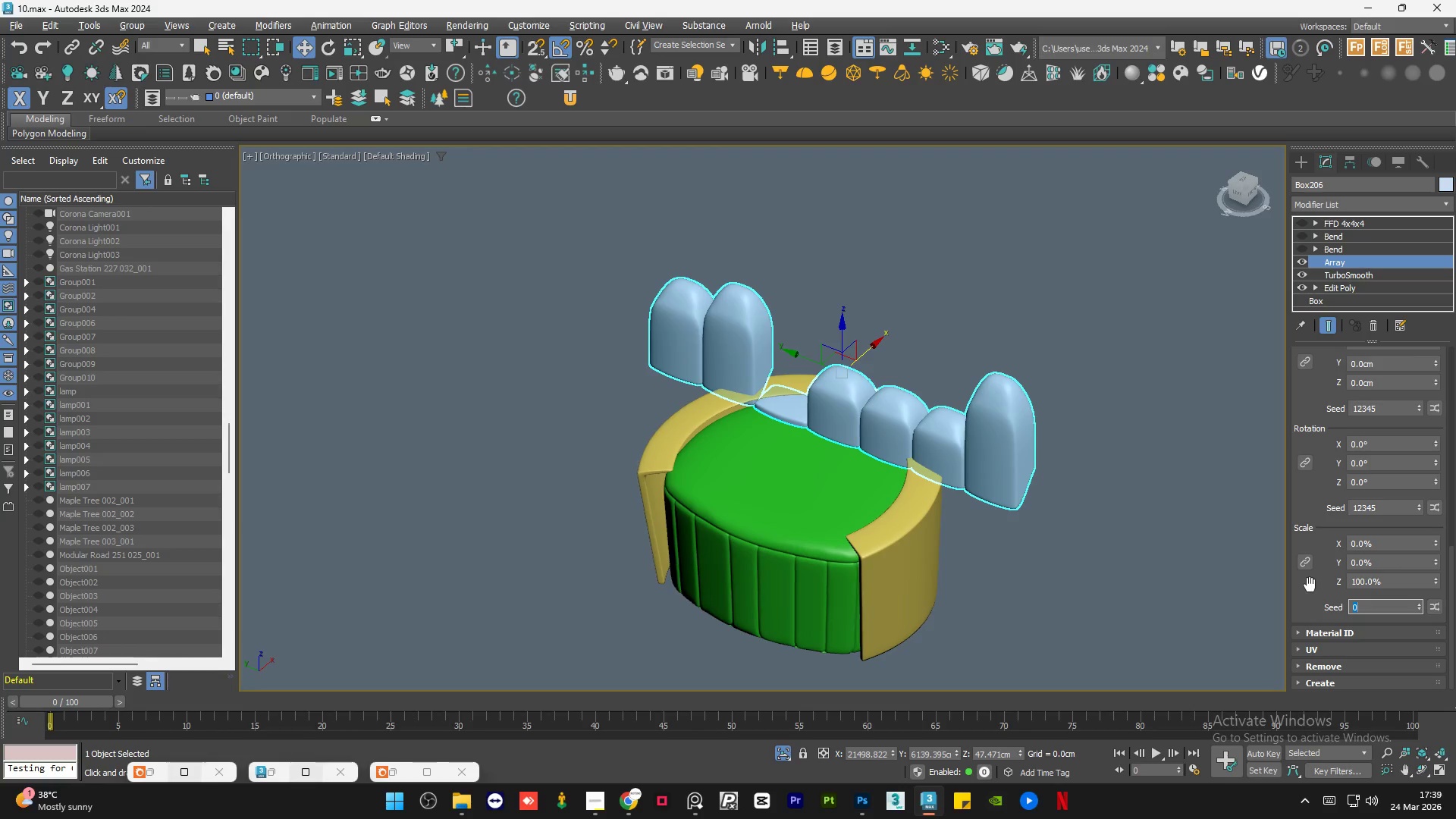 
left_click([1304, 582])
 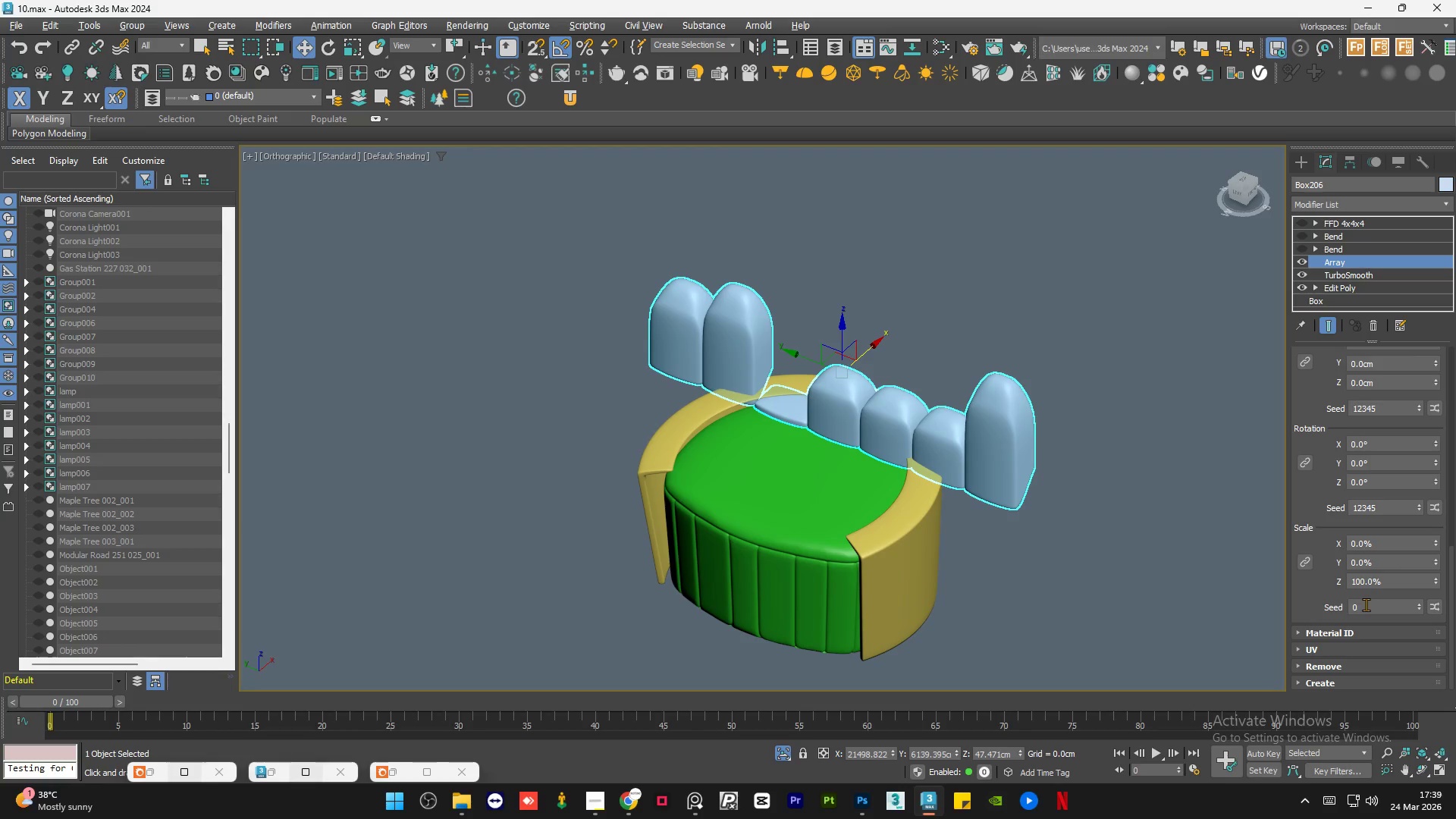 
double_click([1366, 604])
 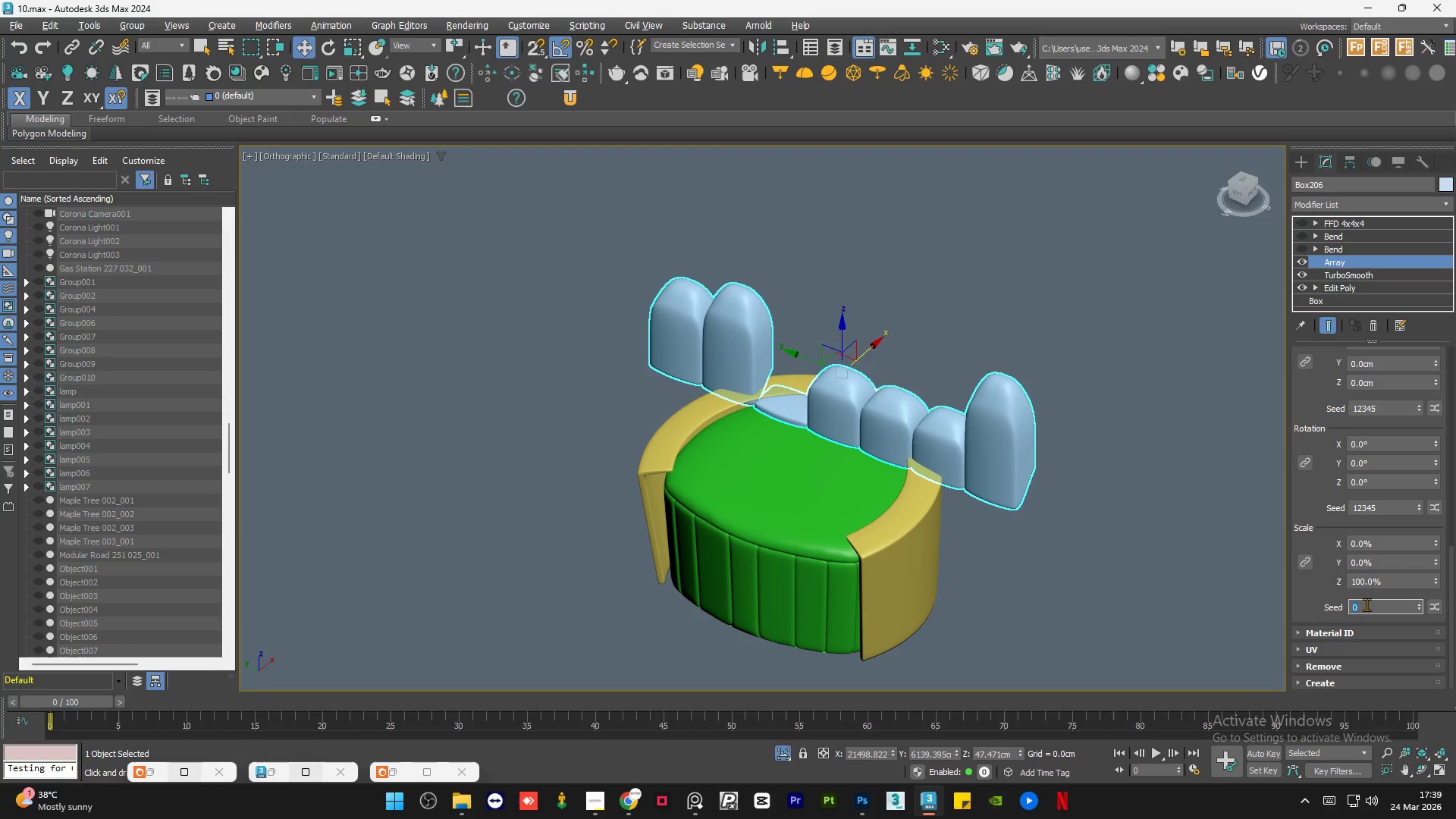 
key(Numpad1)
 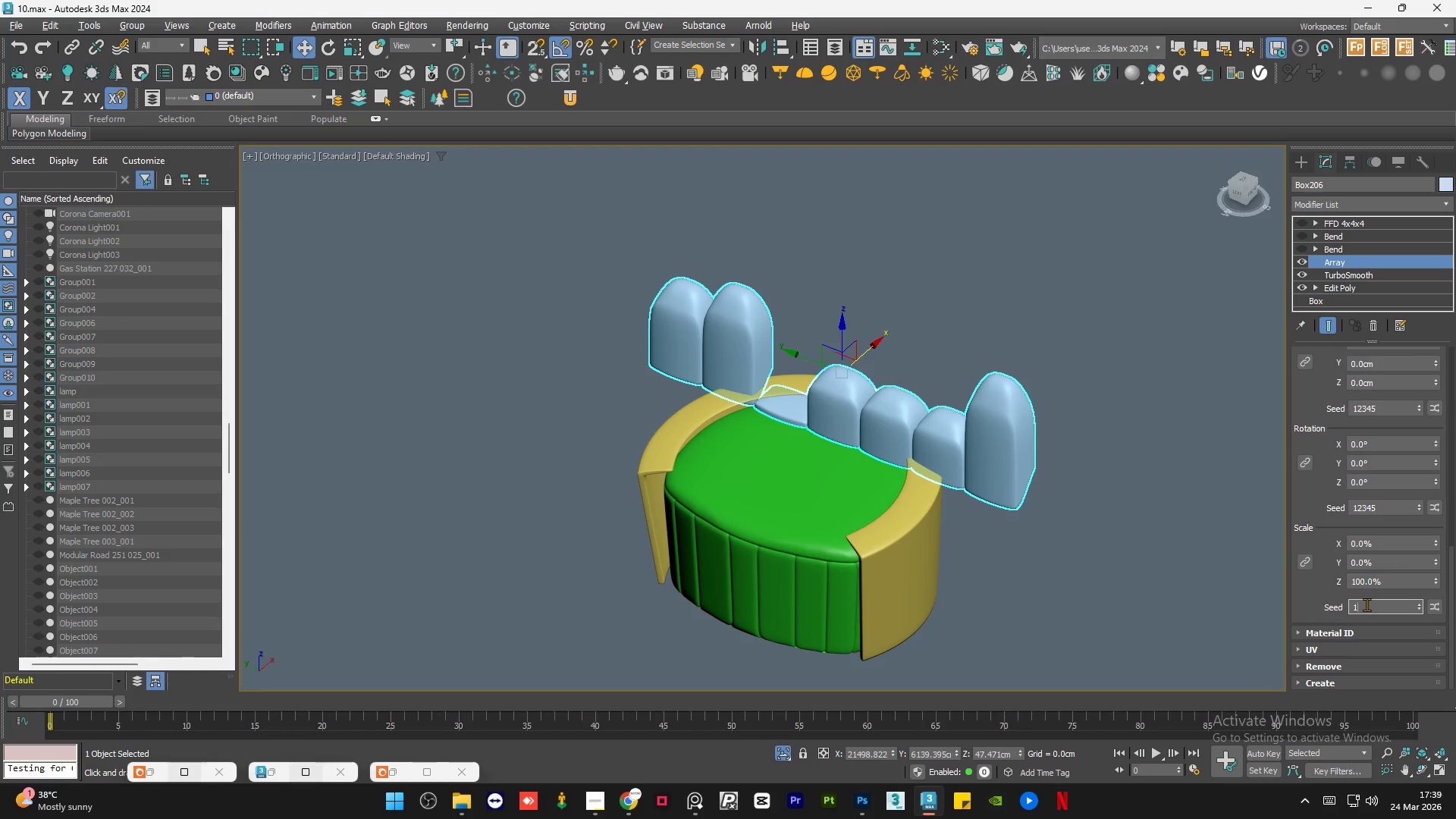 
key(Numpad2)
 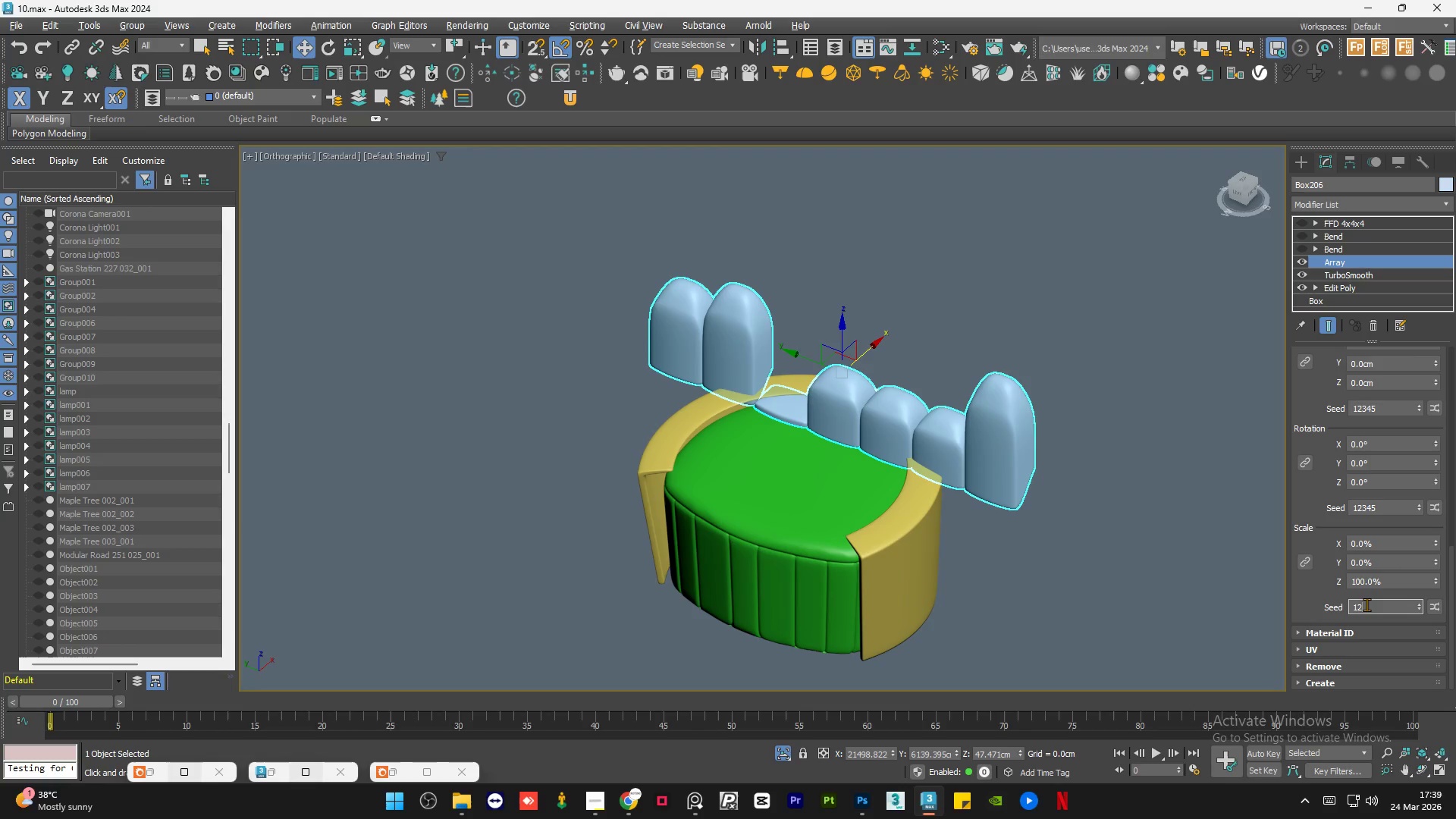 
key(Numpad3)
 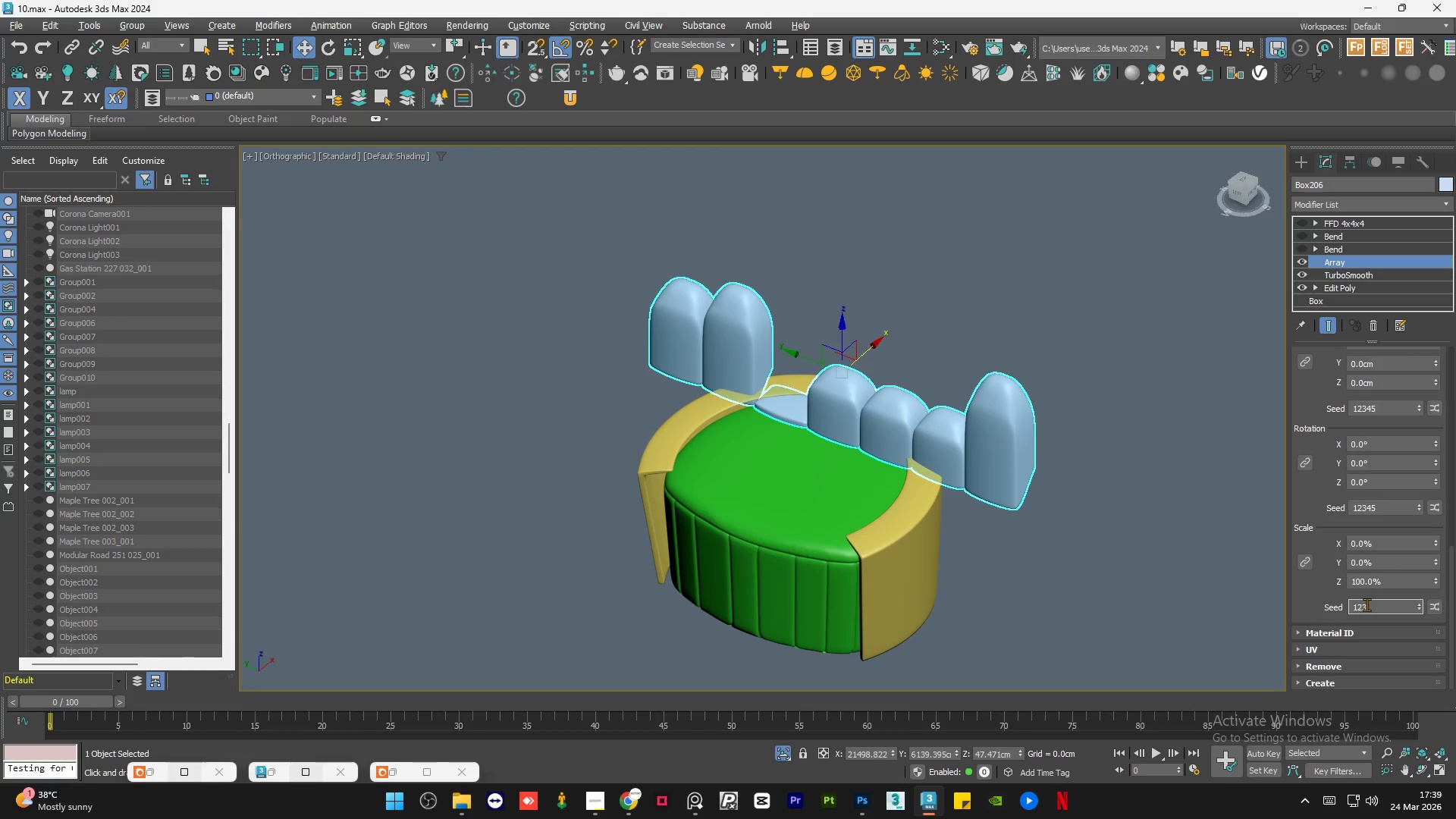 
key(Numpad4)
 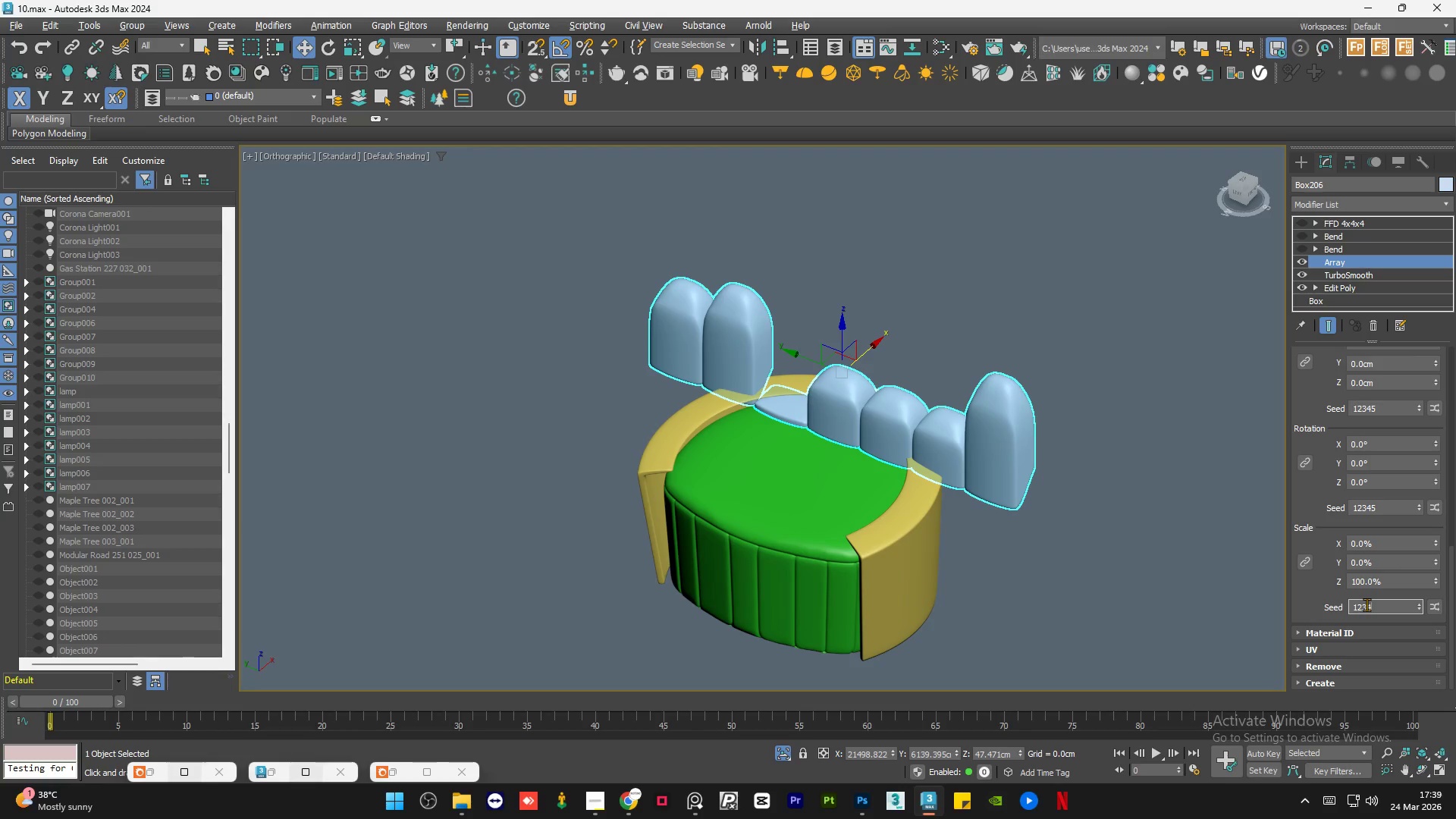 
key(Numpad5)
 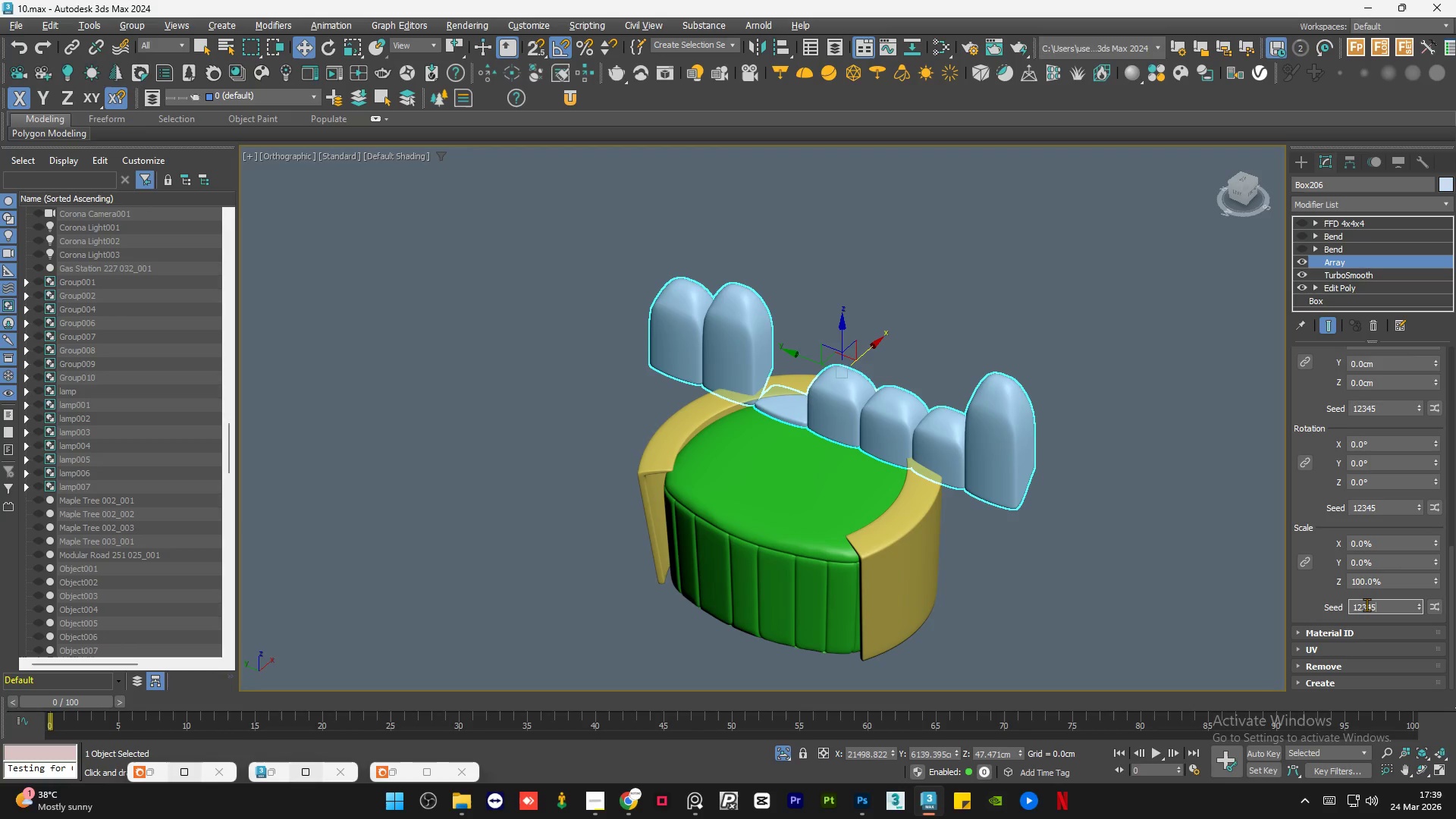 
key(Numpad6)
 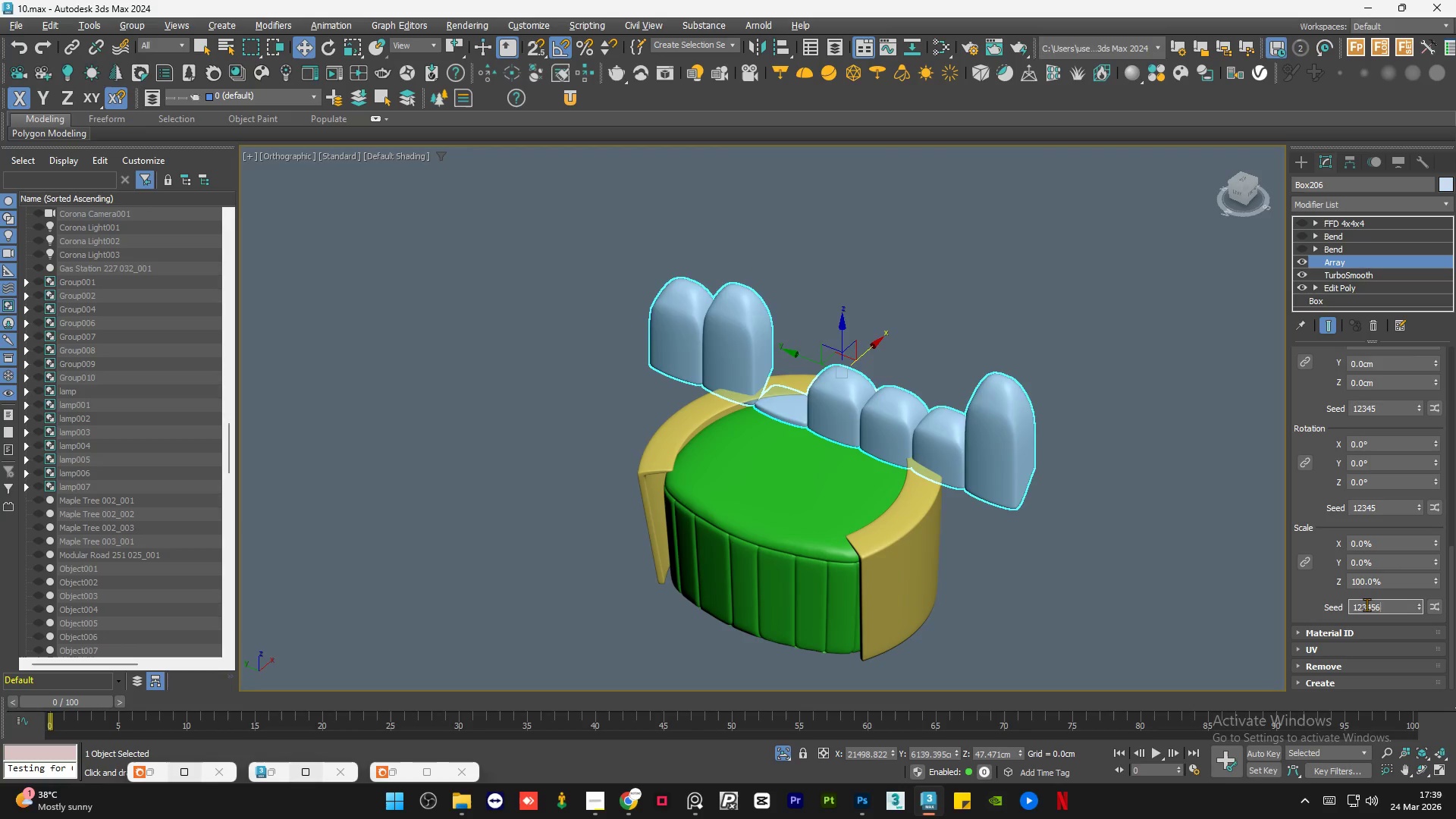 
key(NumpadEnter)
 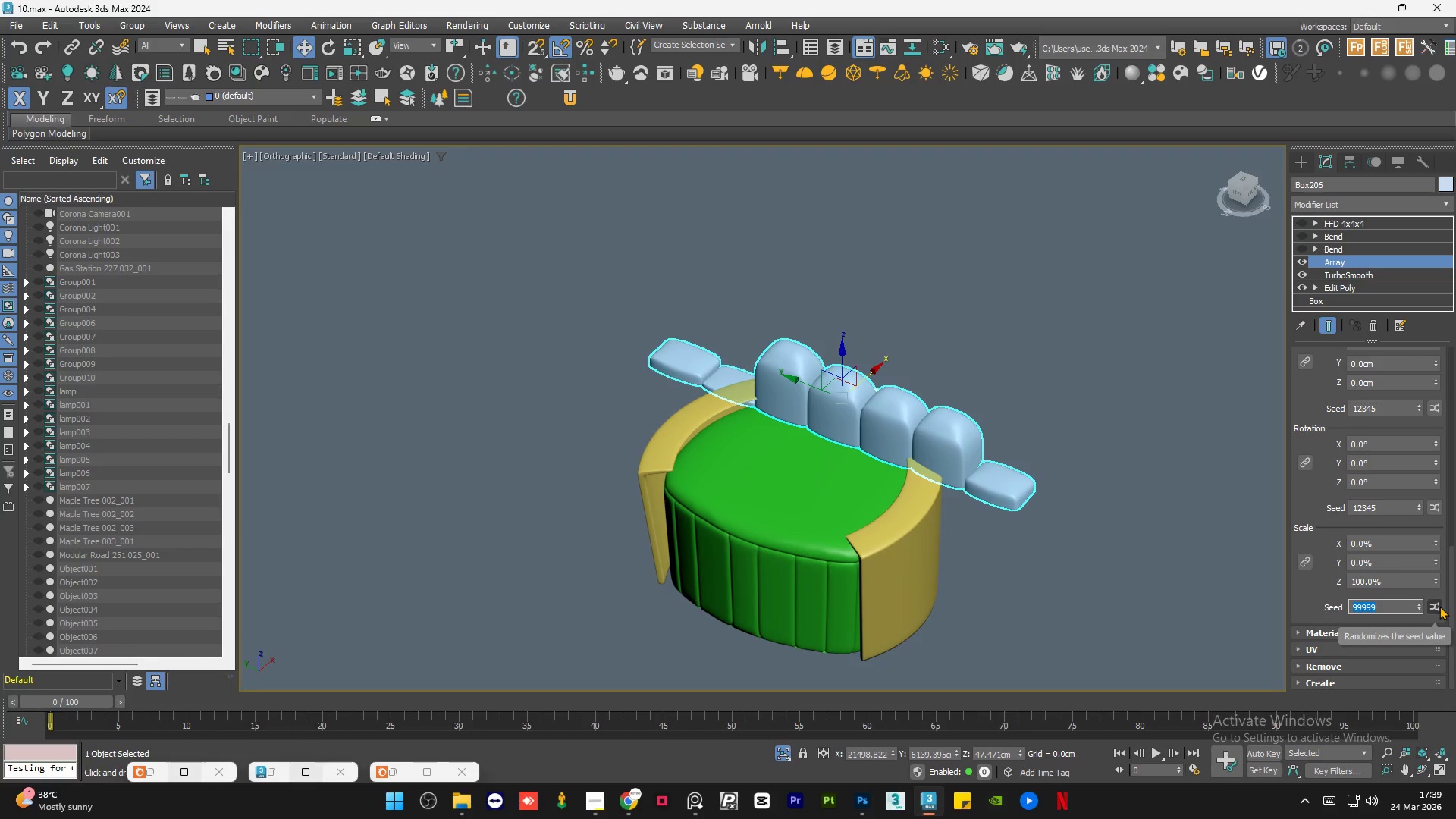 
left_click([1439, 606])
 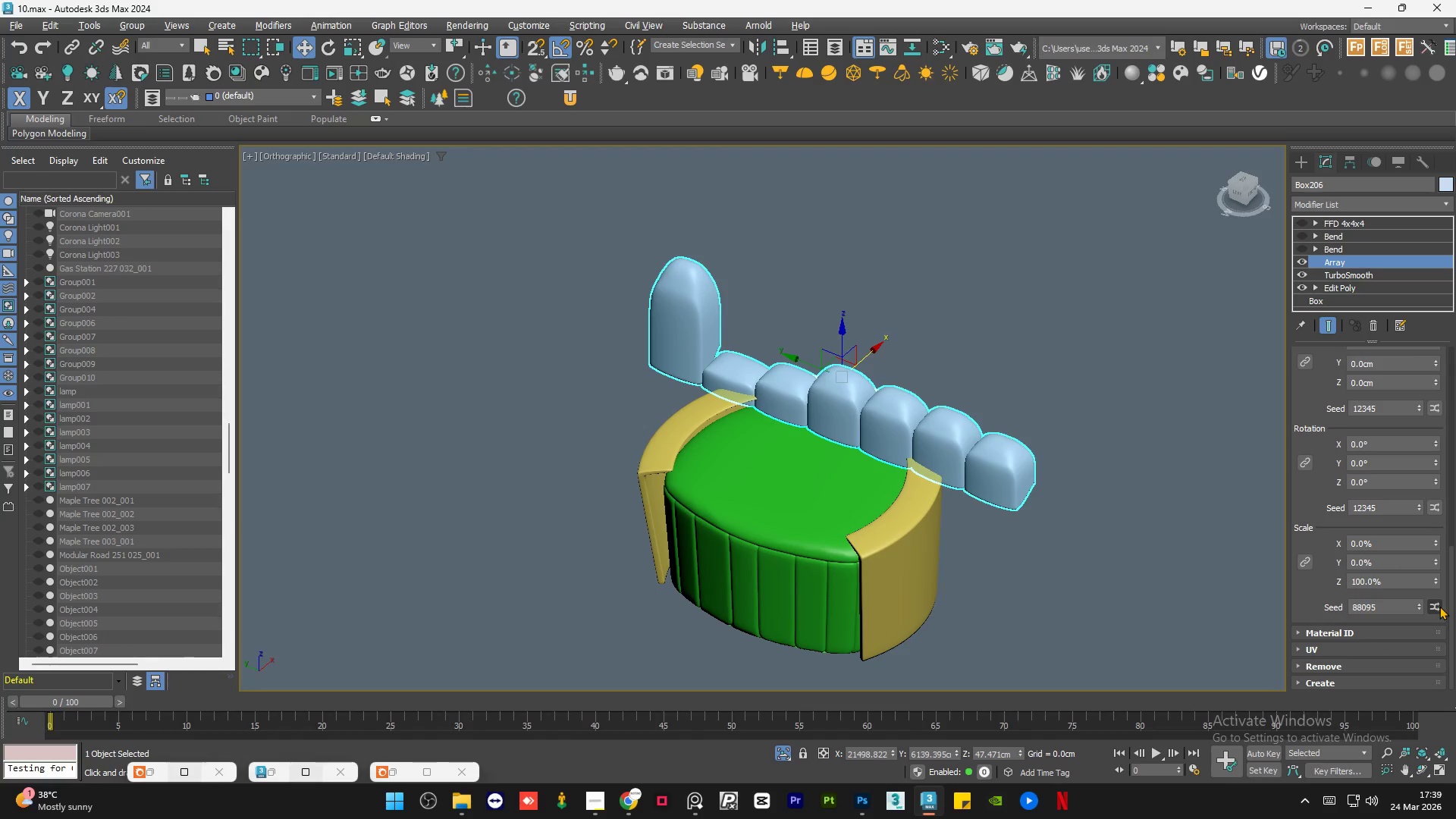 
left_click([1439, 606])
 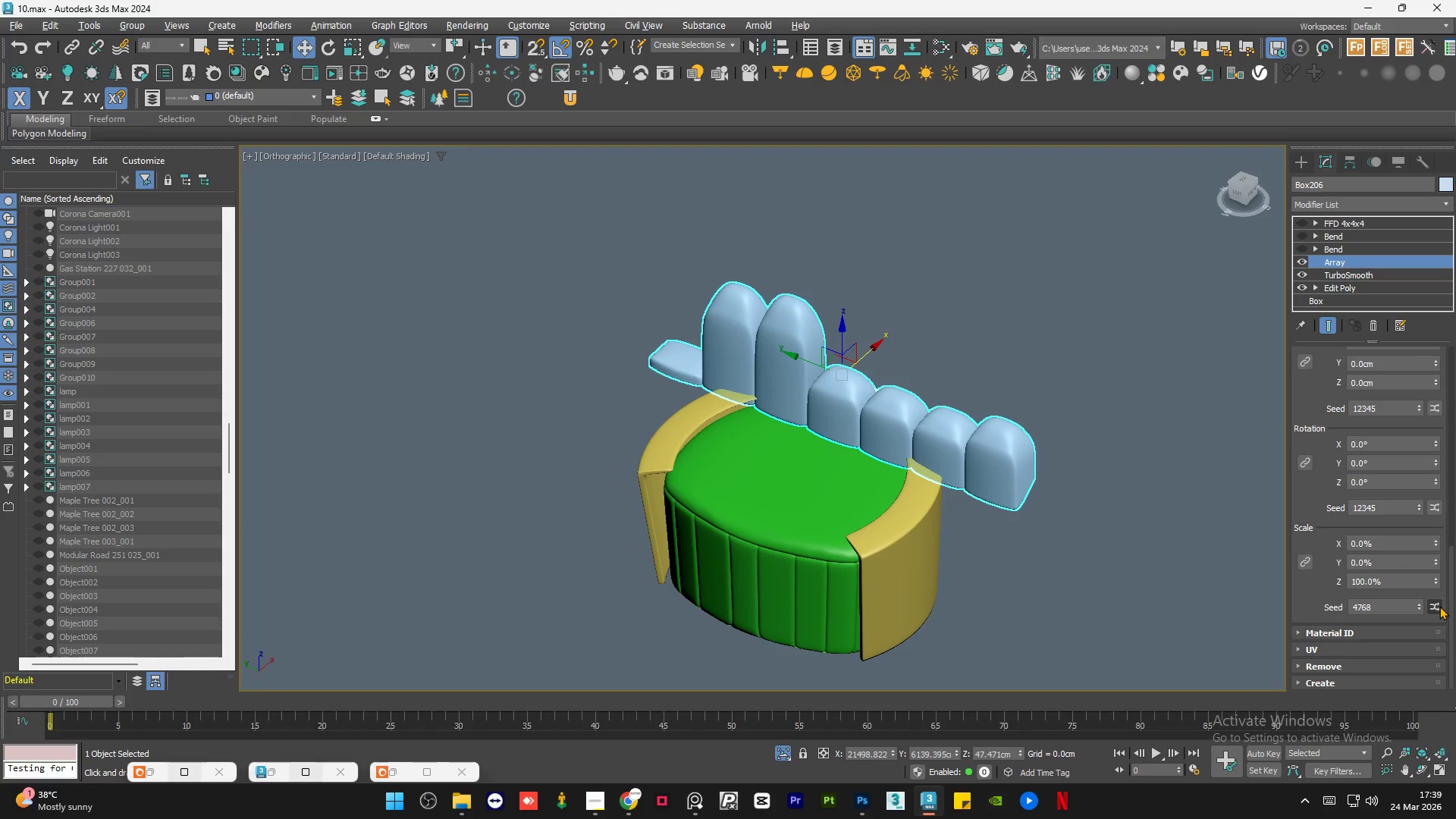 
left_click([1439, 606])
 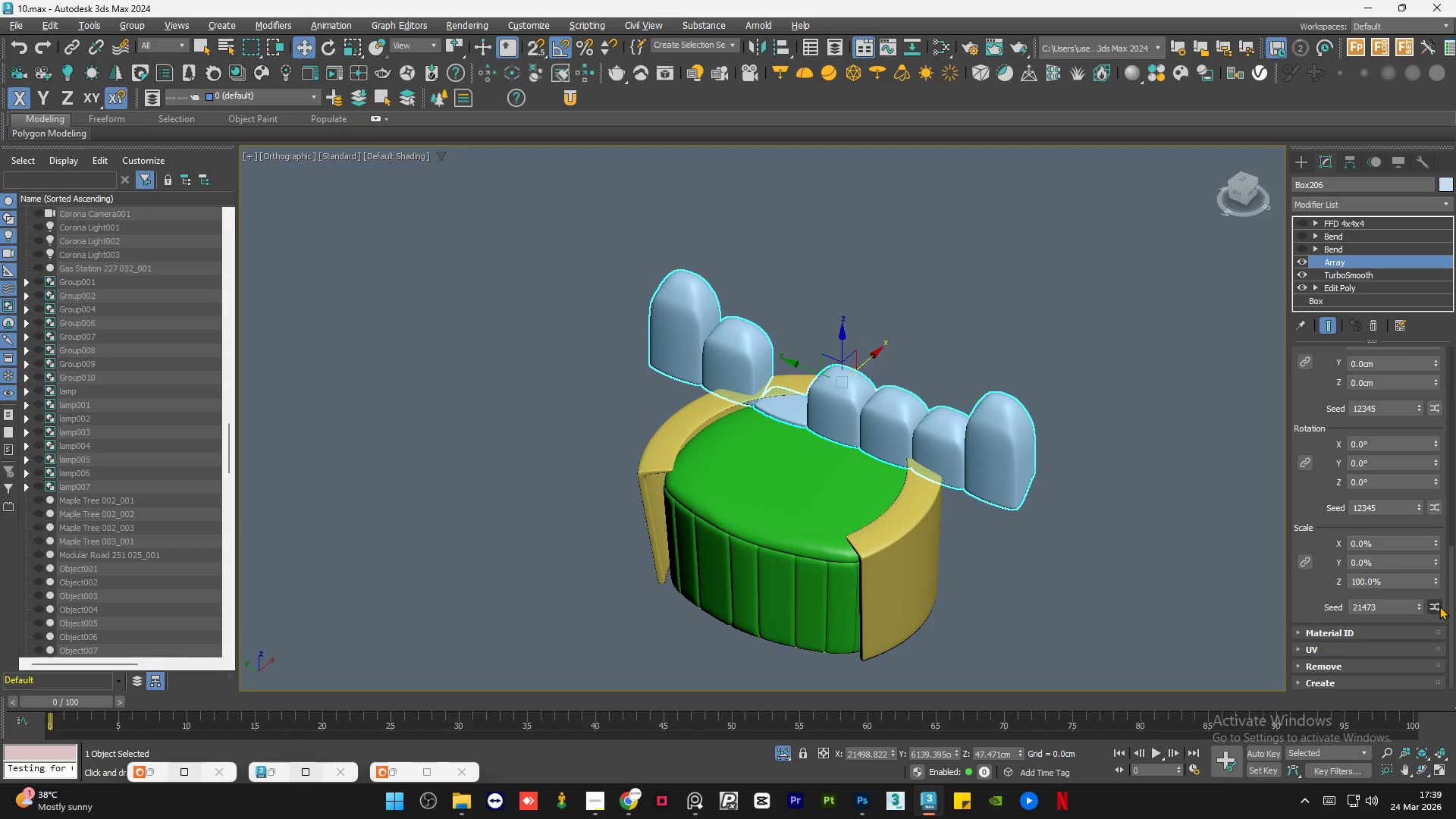 
left_click([1439, 606])
 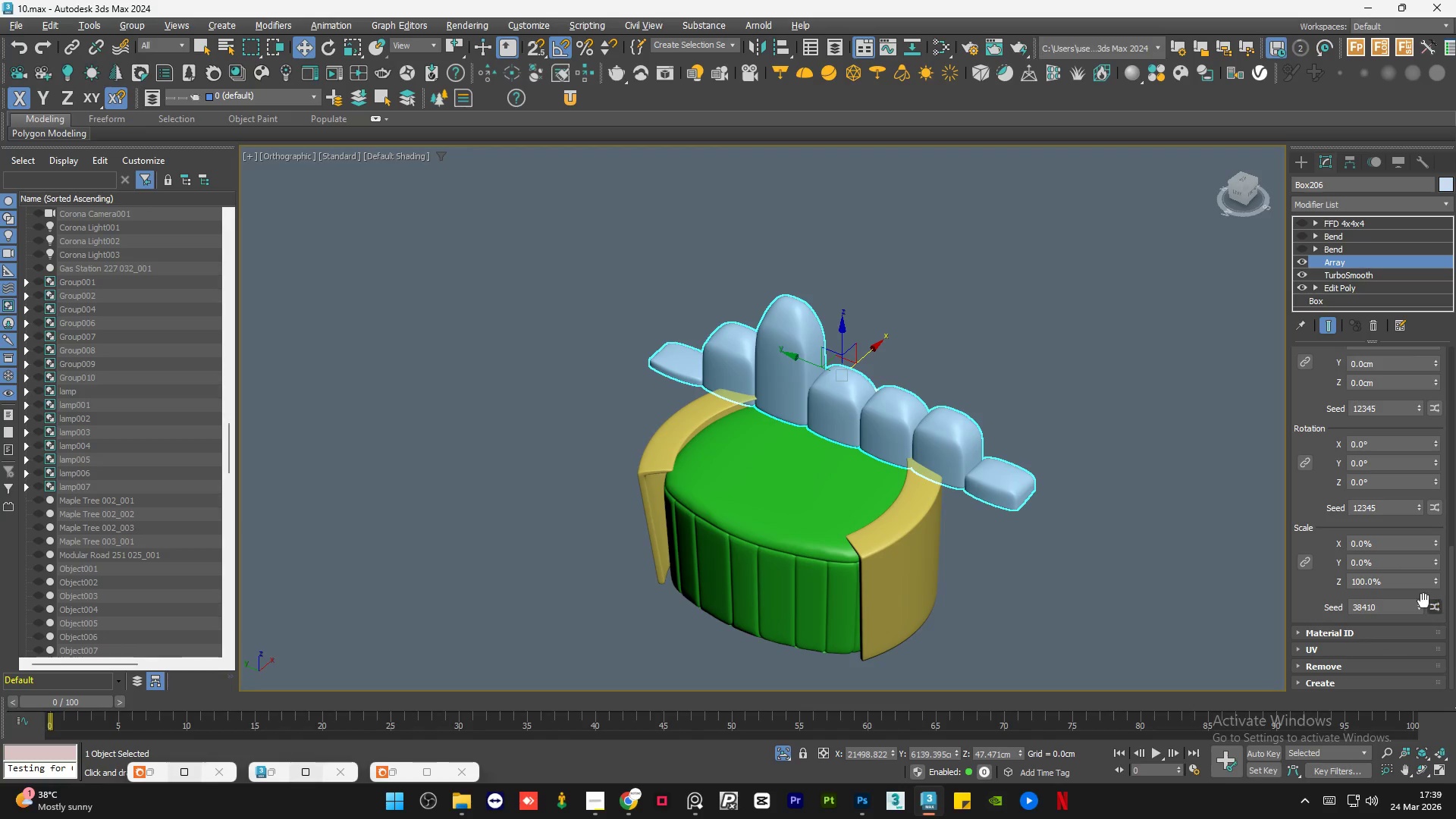 
double_click([1393, 604])
 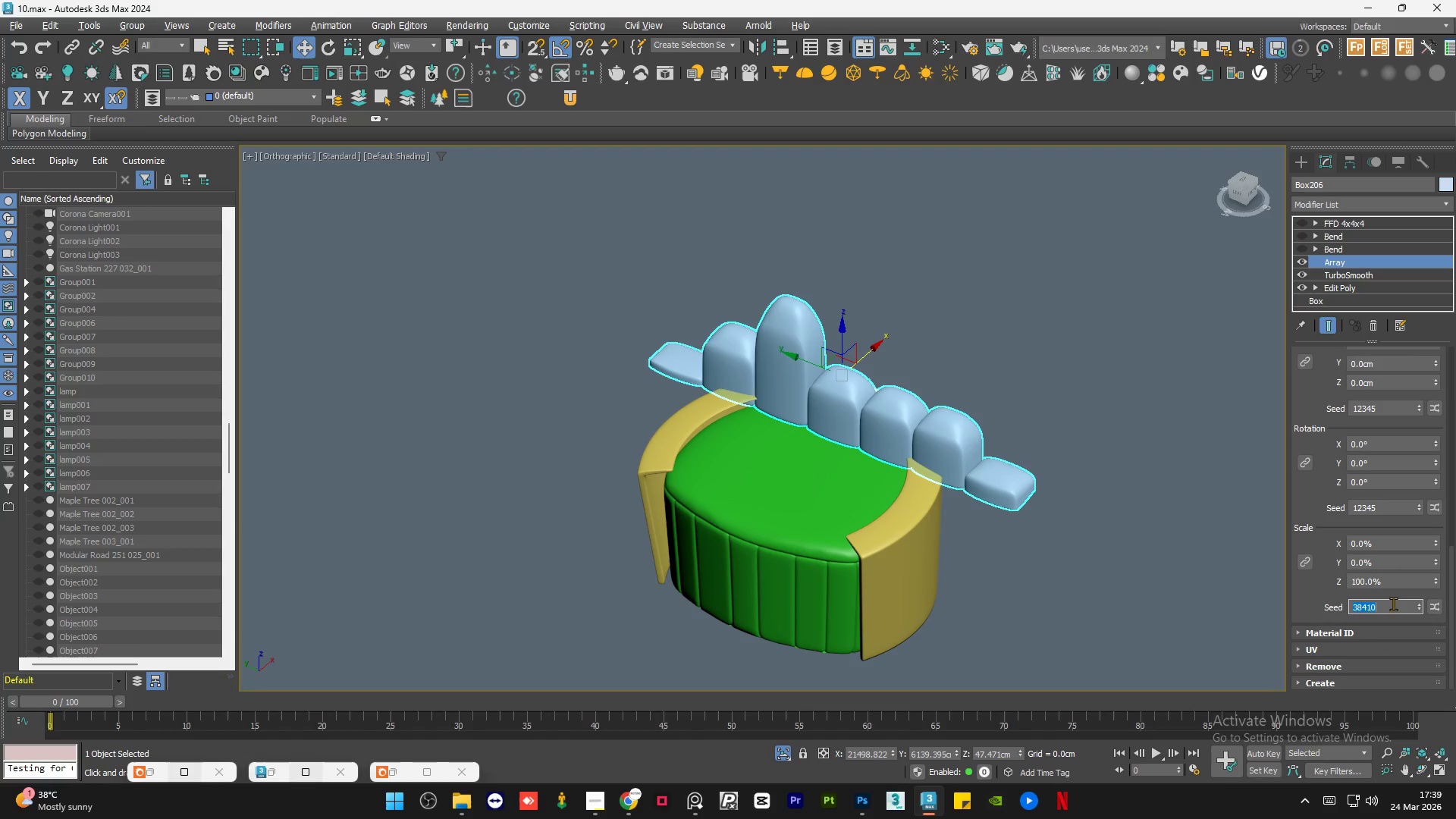 
key(Numpad0)
 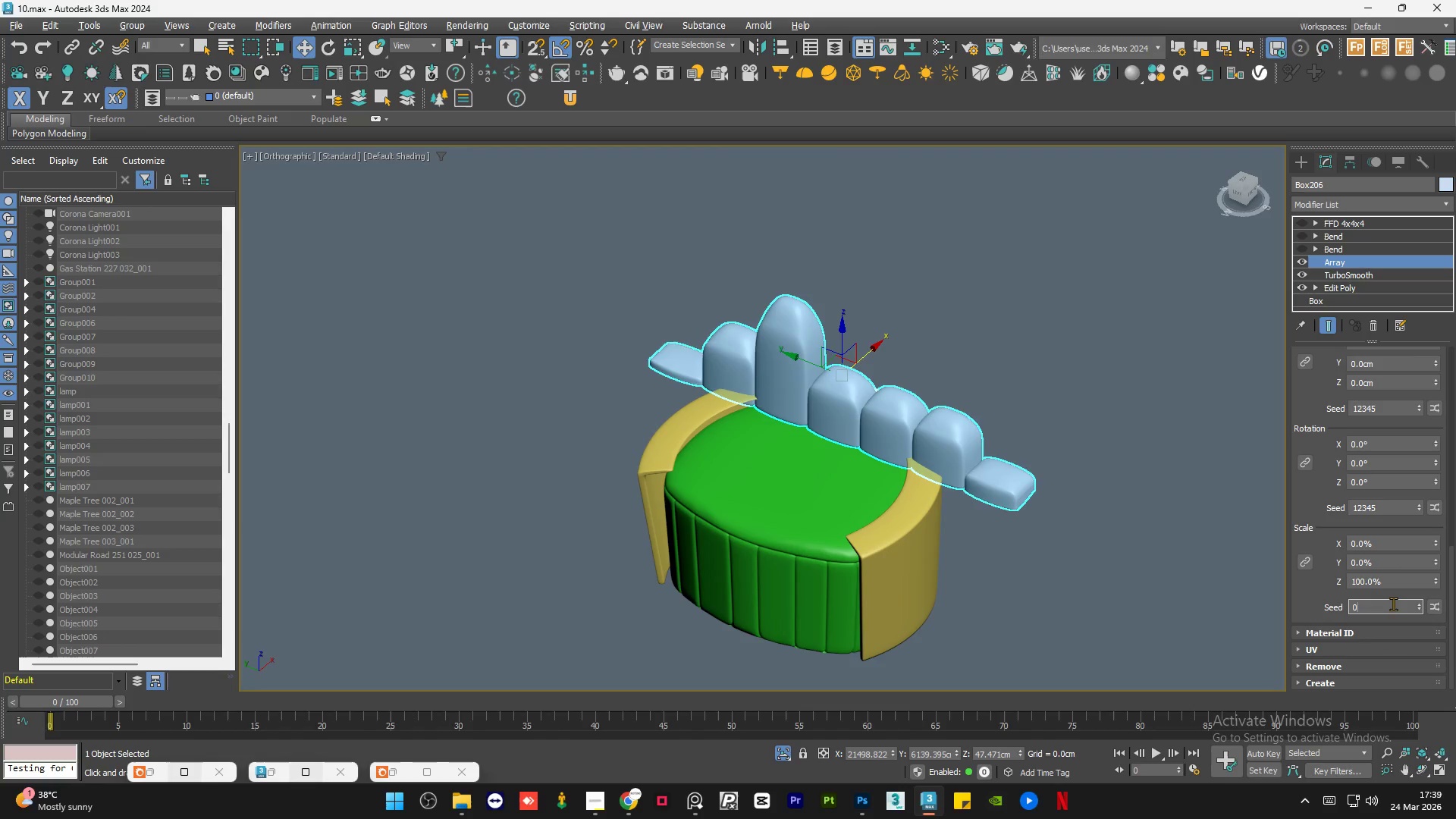 
key(NumpadEnter)
 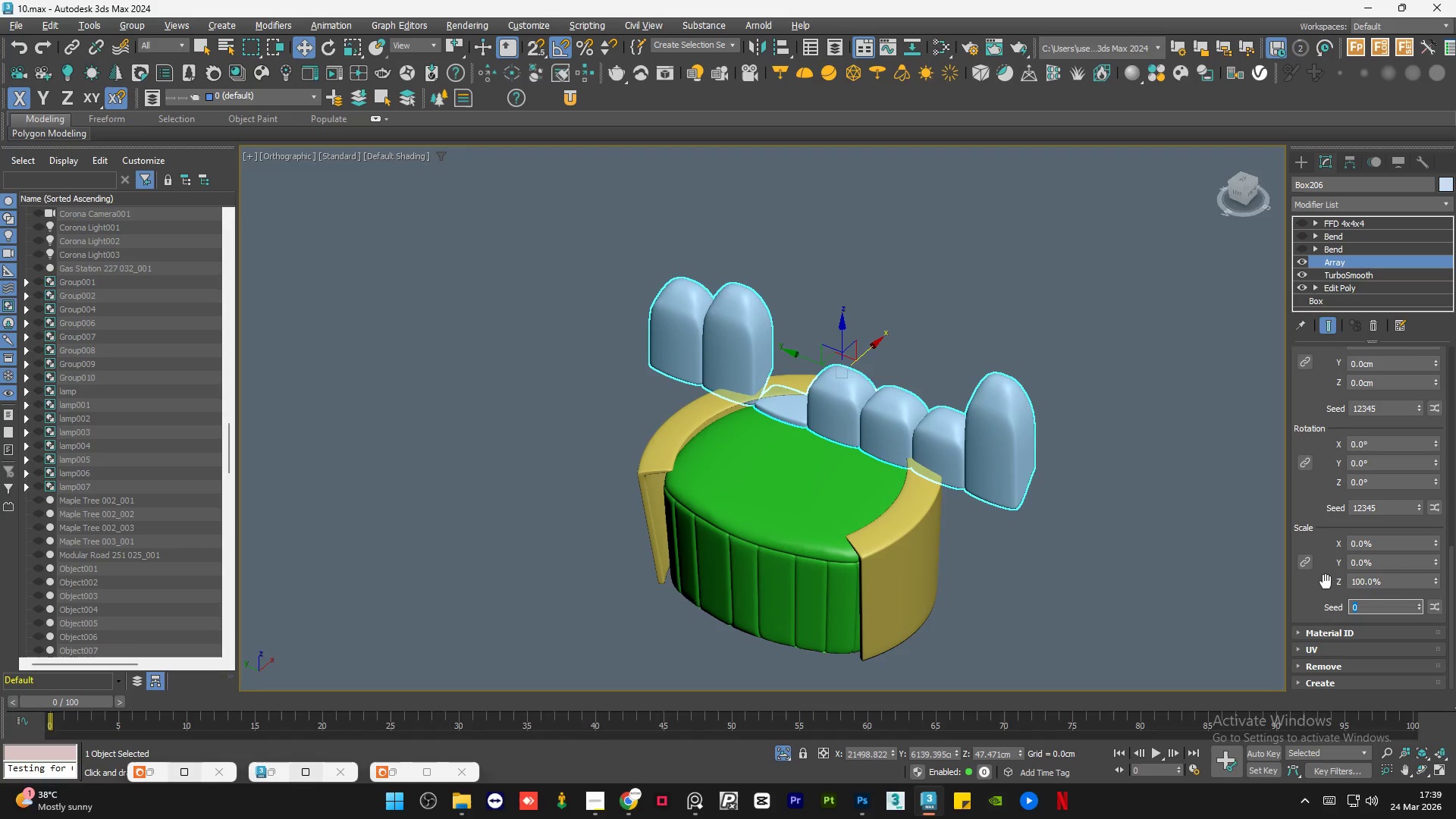 
left_click([1326, 582])
 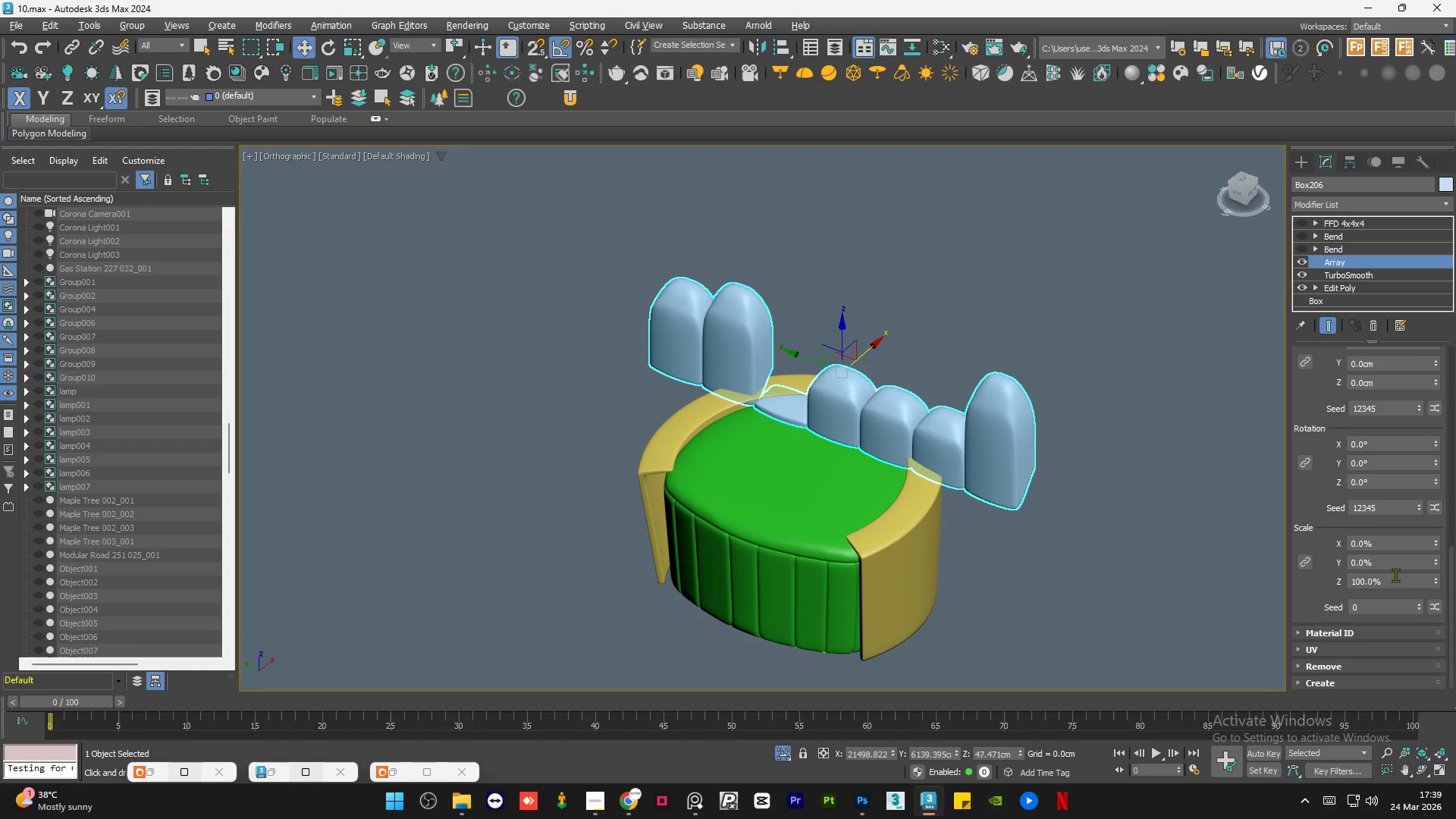 
double_click([1395, 574])
 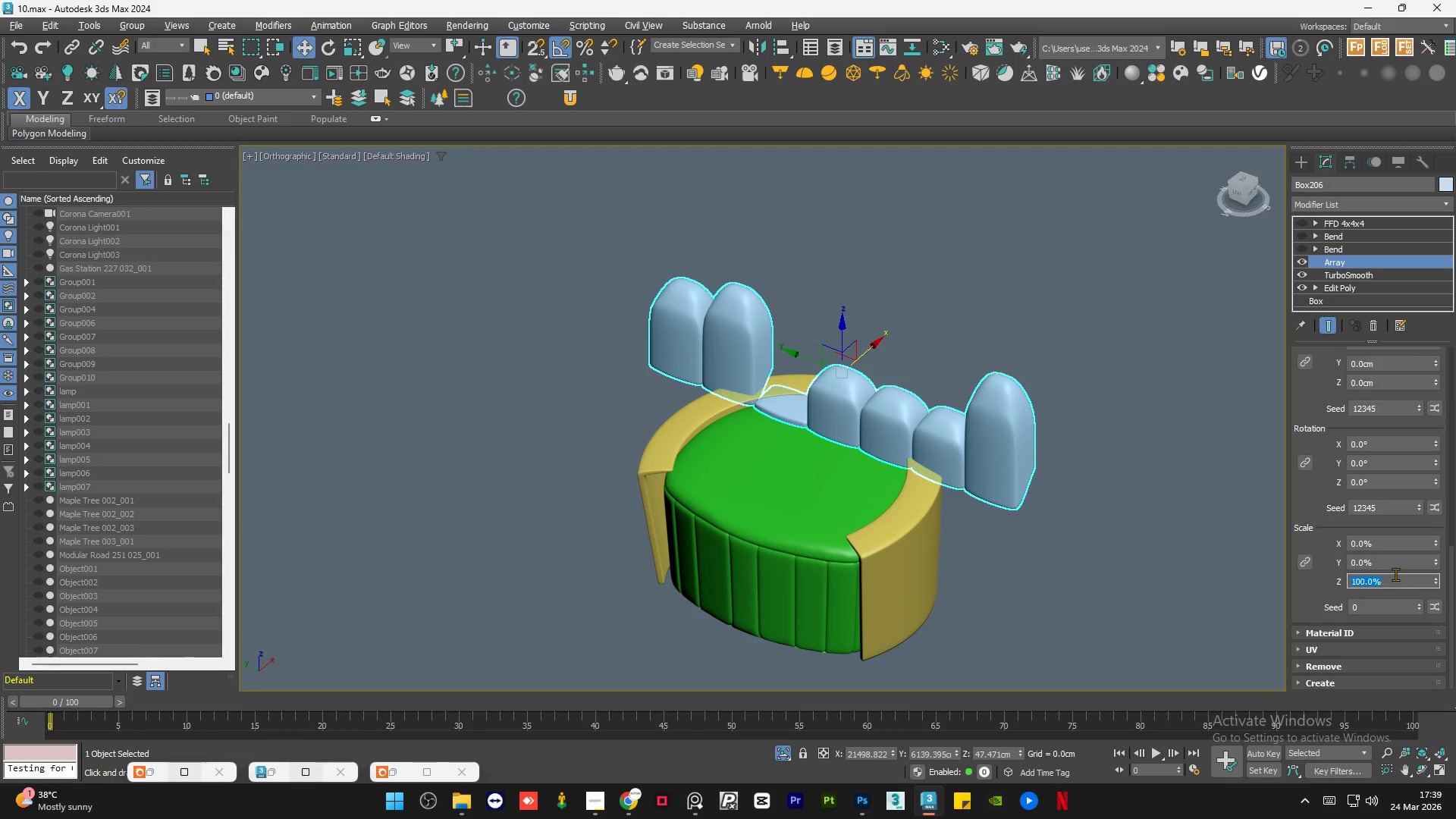 
key(Numpad5)
 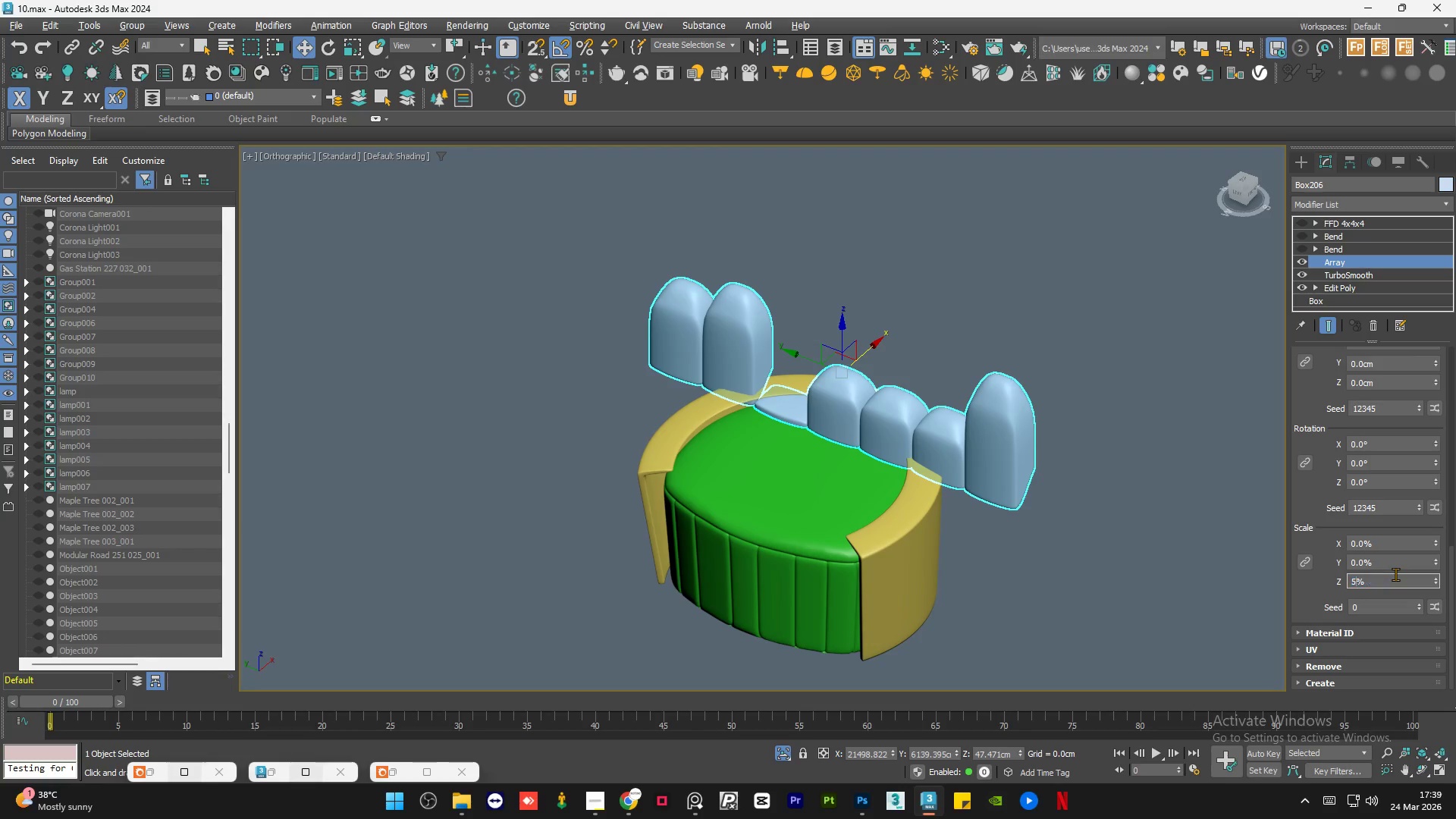 
key(Numpad0)
 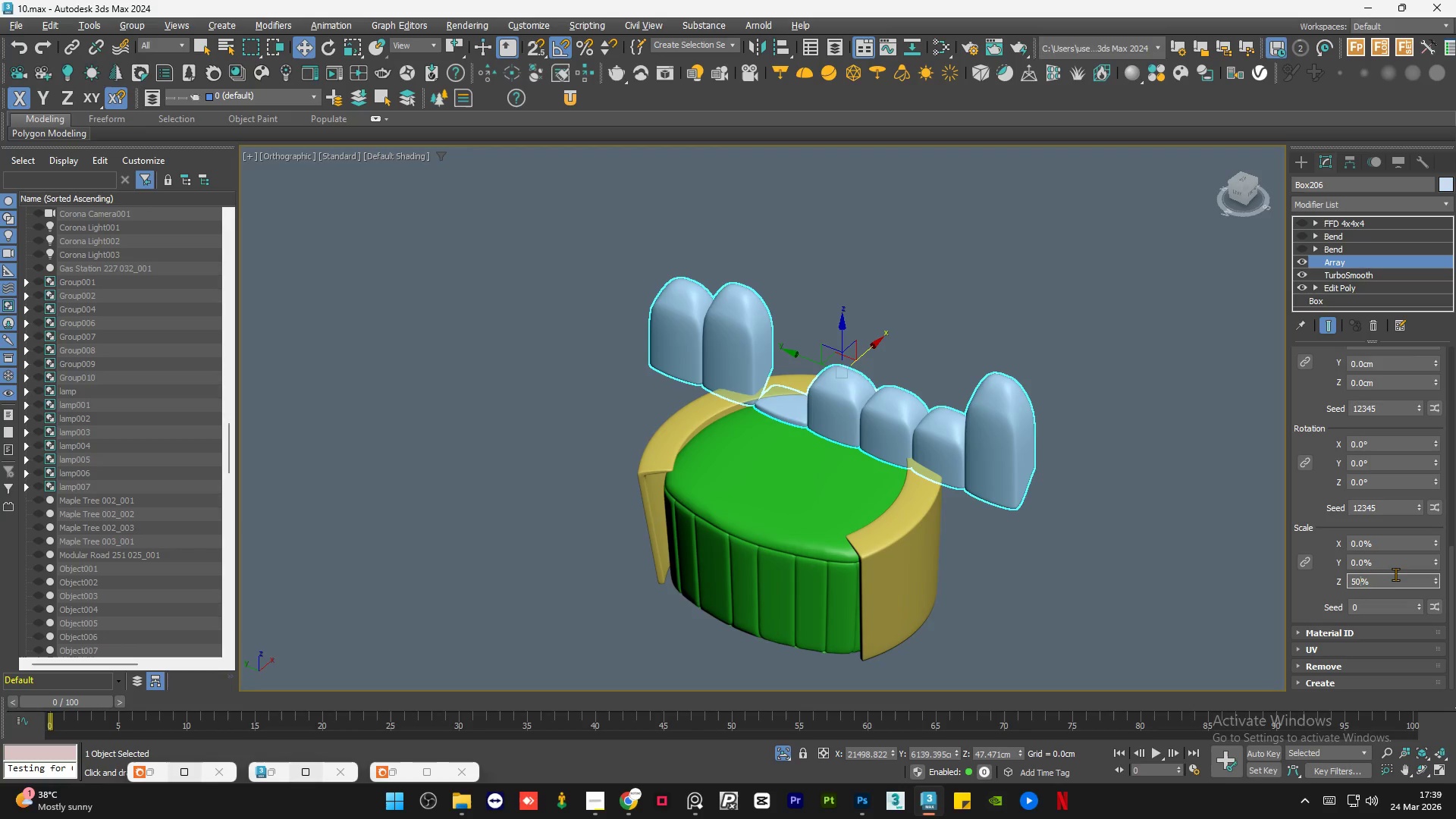 
key(NumpadEnter)
 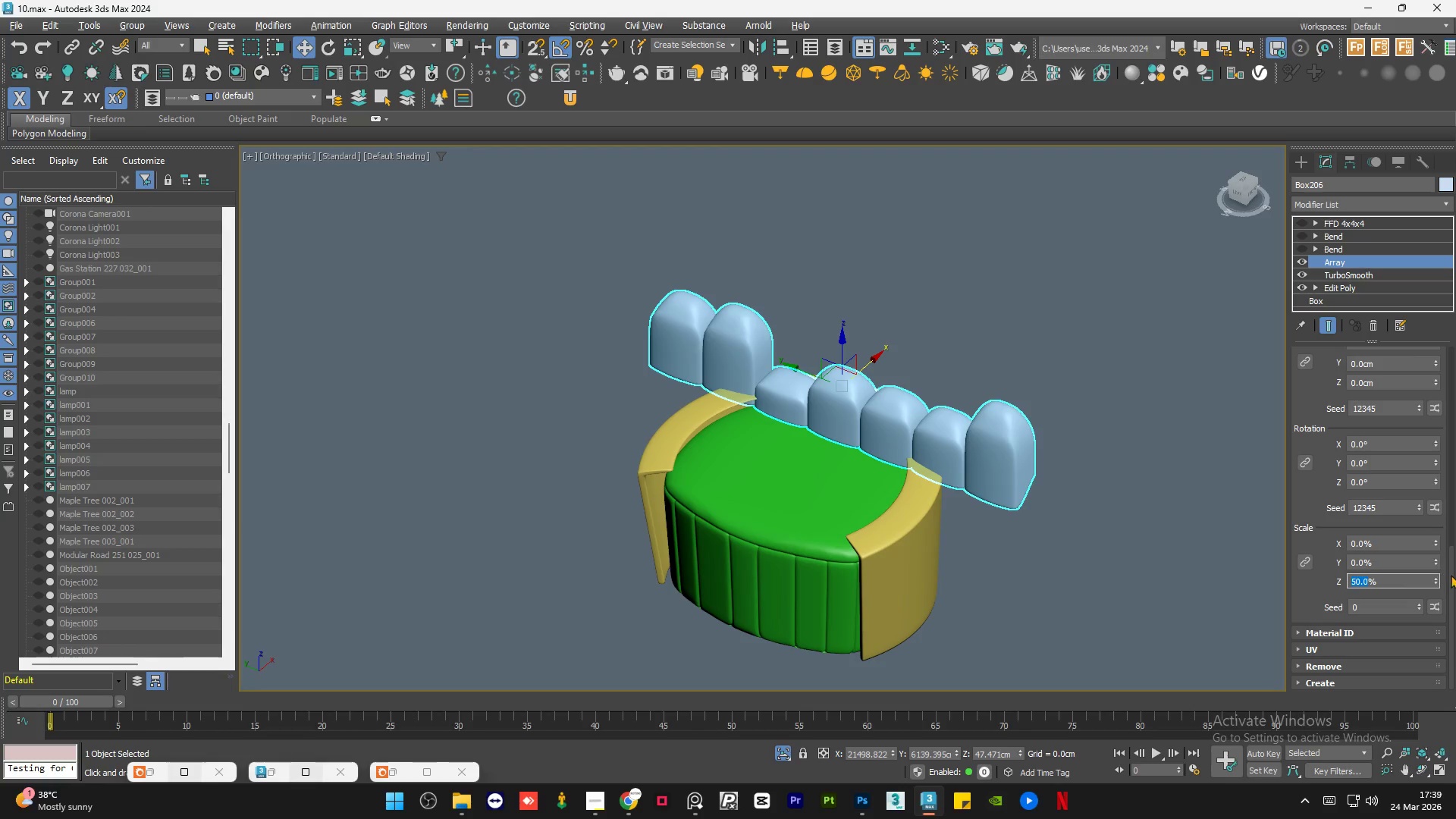 
left_click_drag(start_coordinate=[1454, 576], to_coordinate=[1455, 518])
 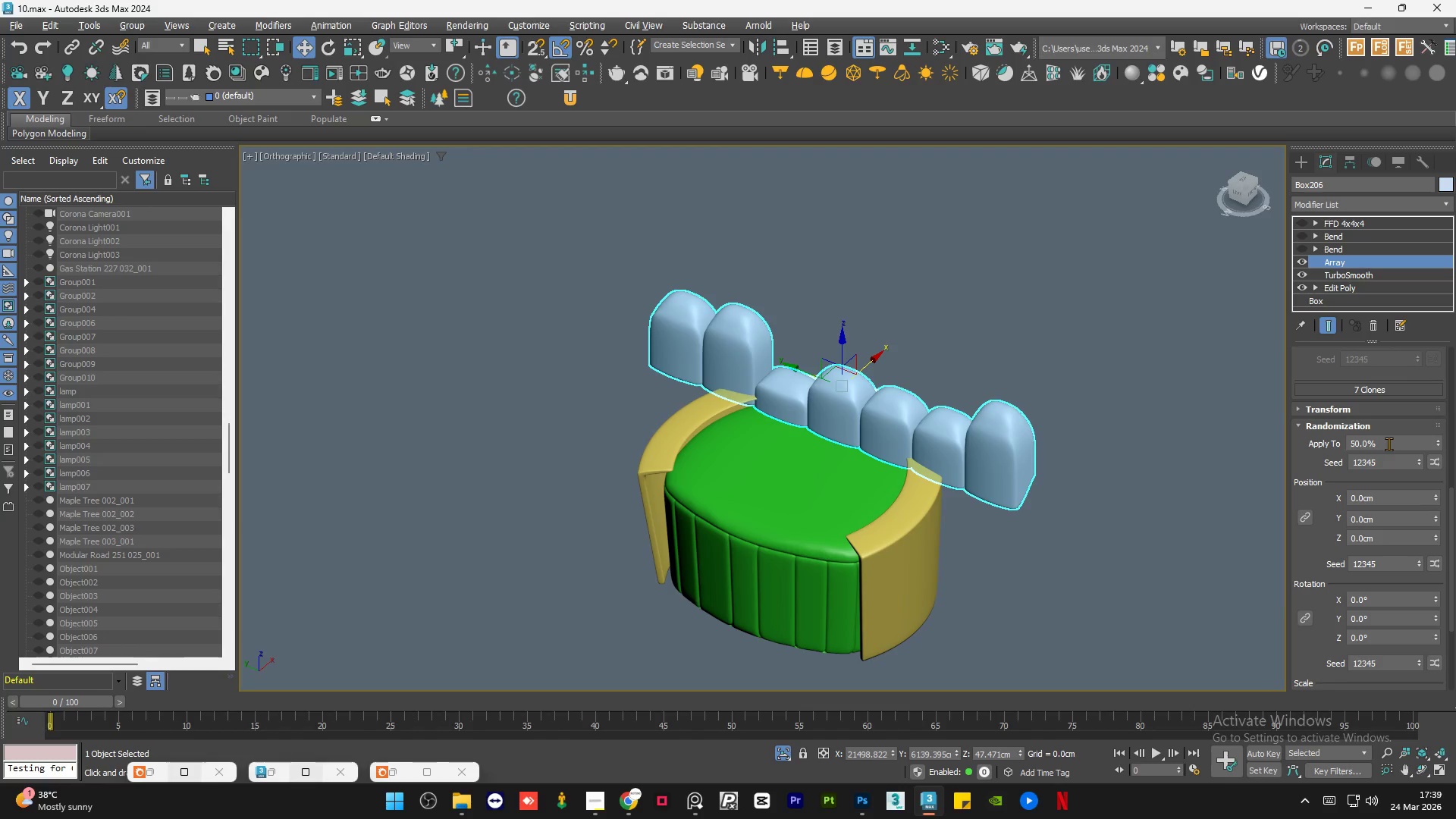 
double_click([1389, 444])
 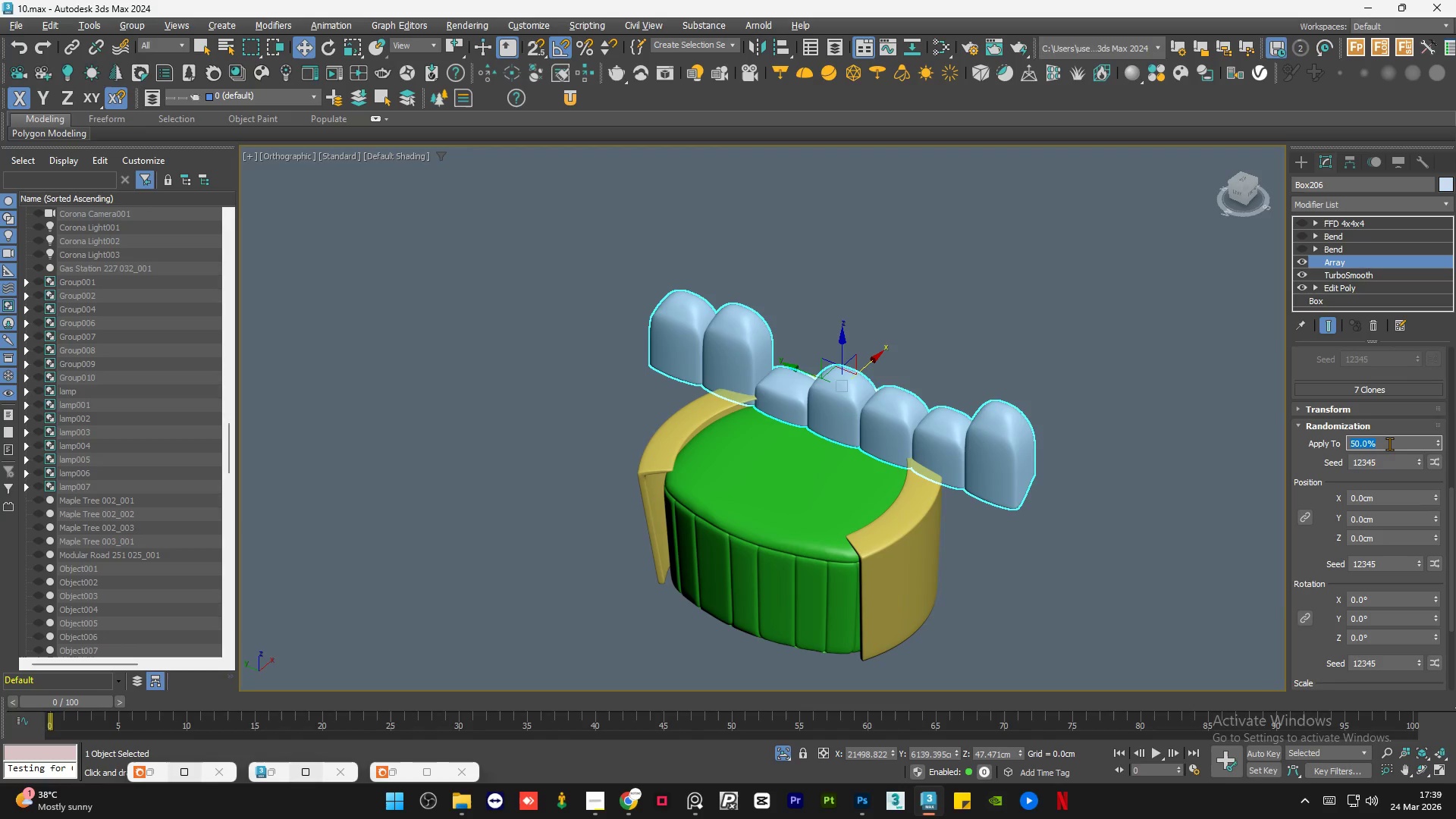 
key(Numpad1)
 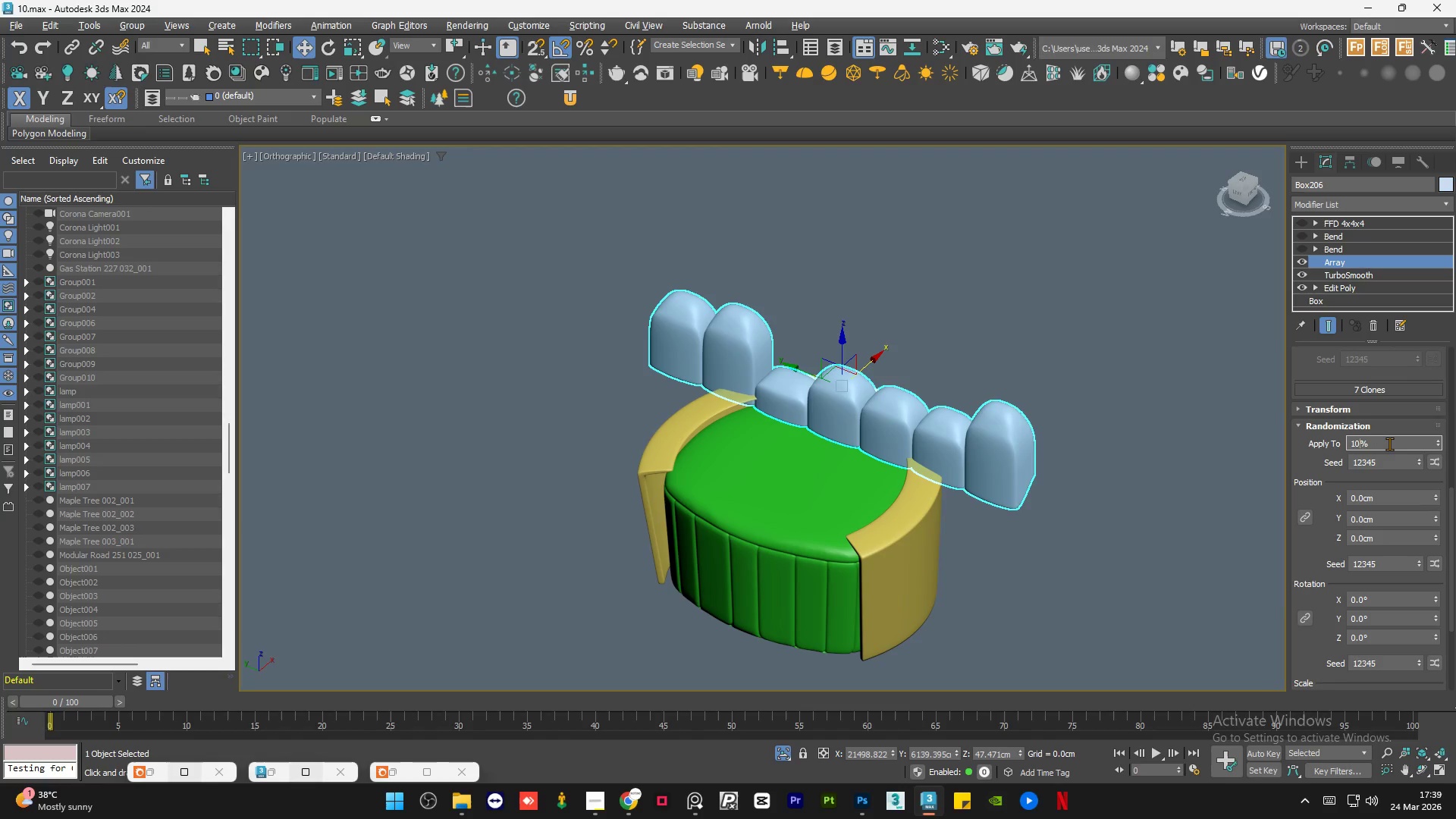 
key(Numpad0)
 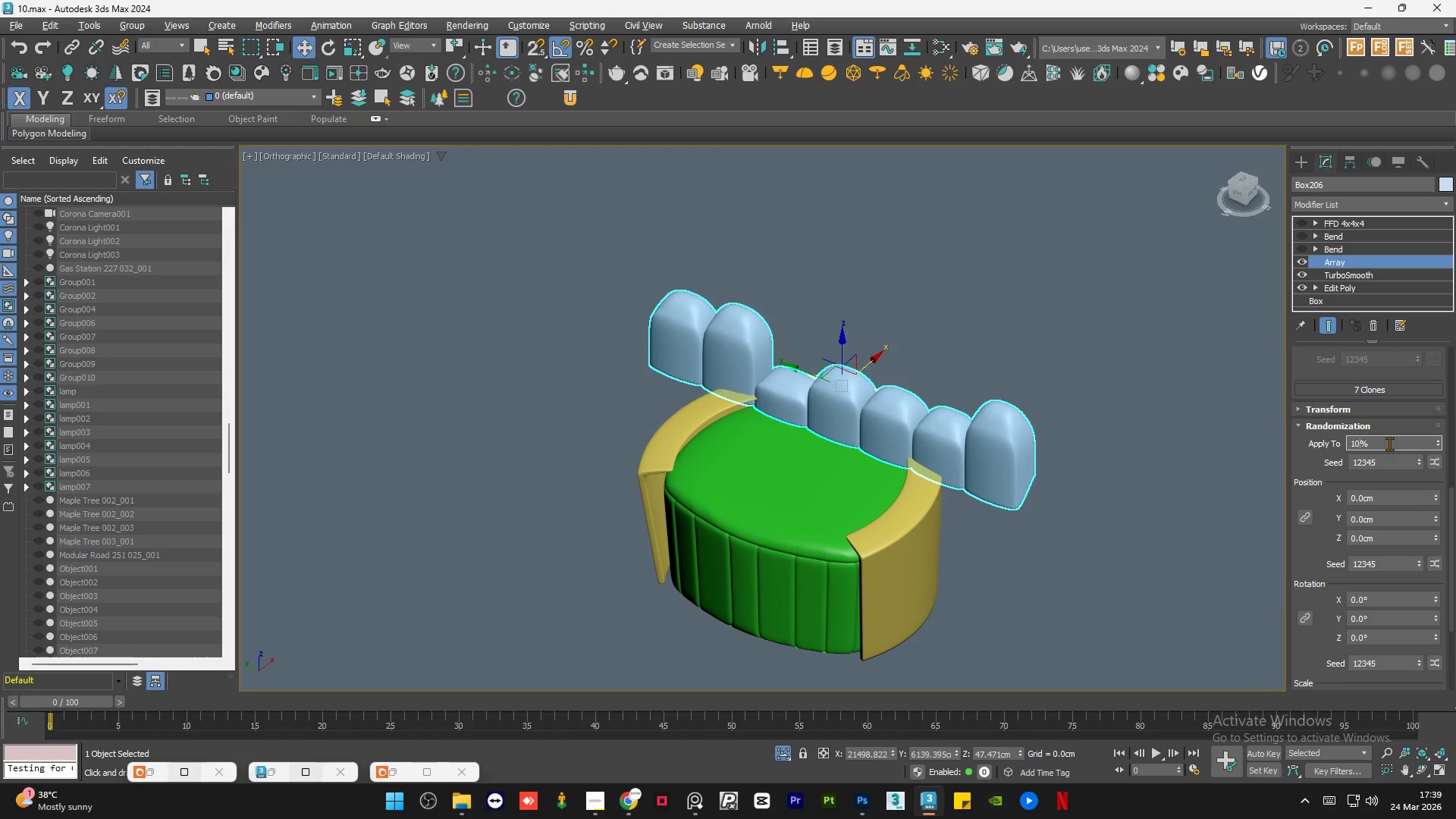 
key(NumpadEnter)
 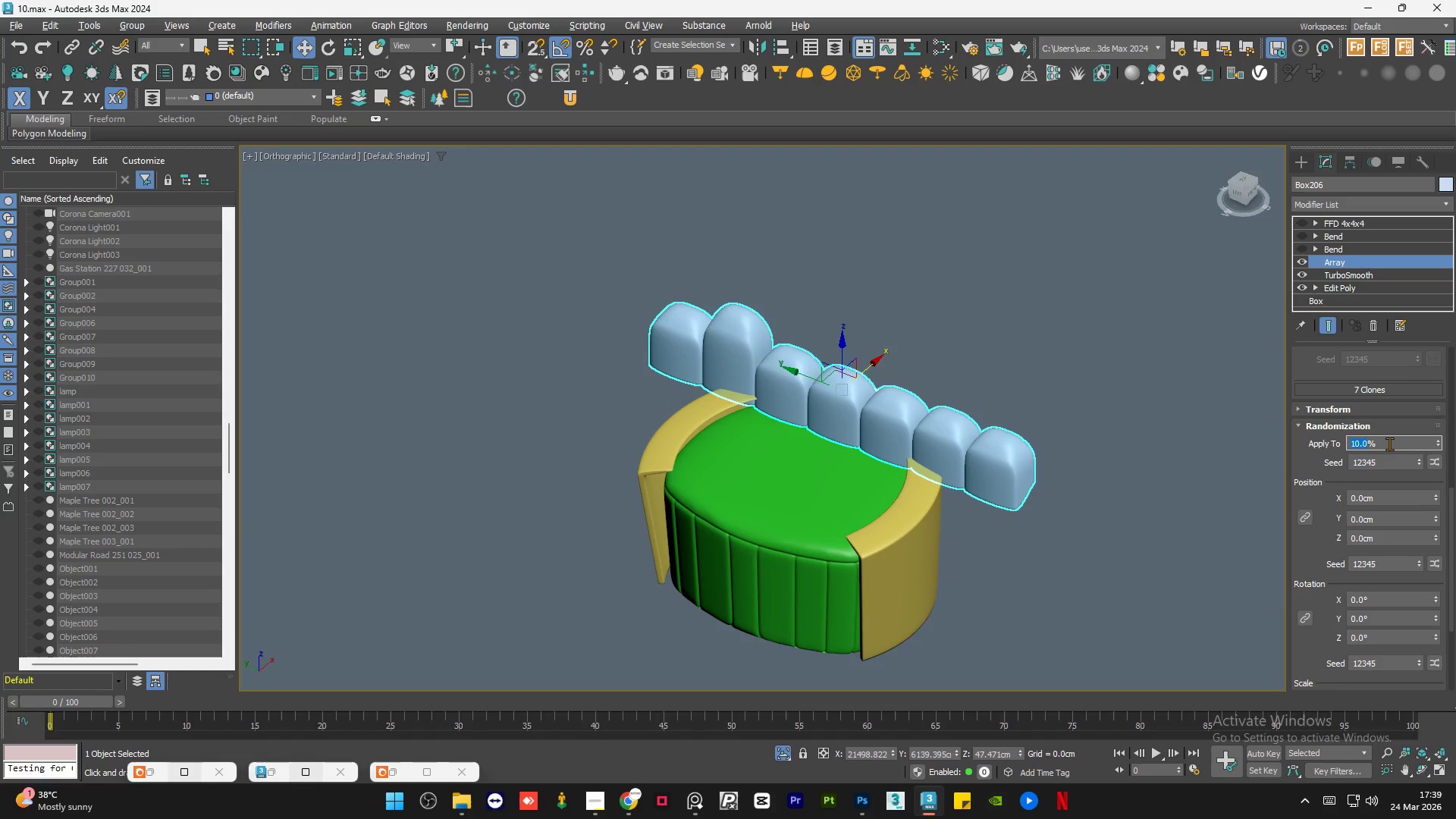 
key(Numpad0)
 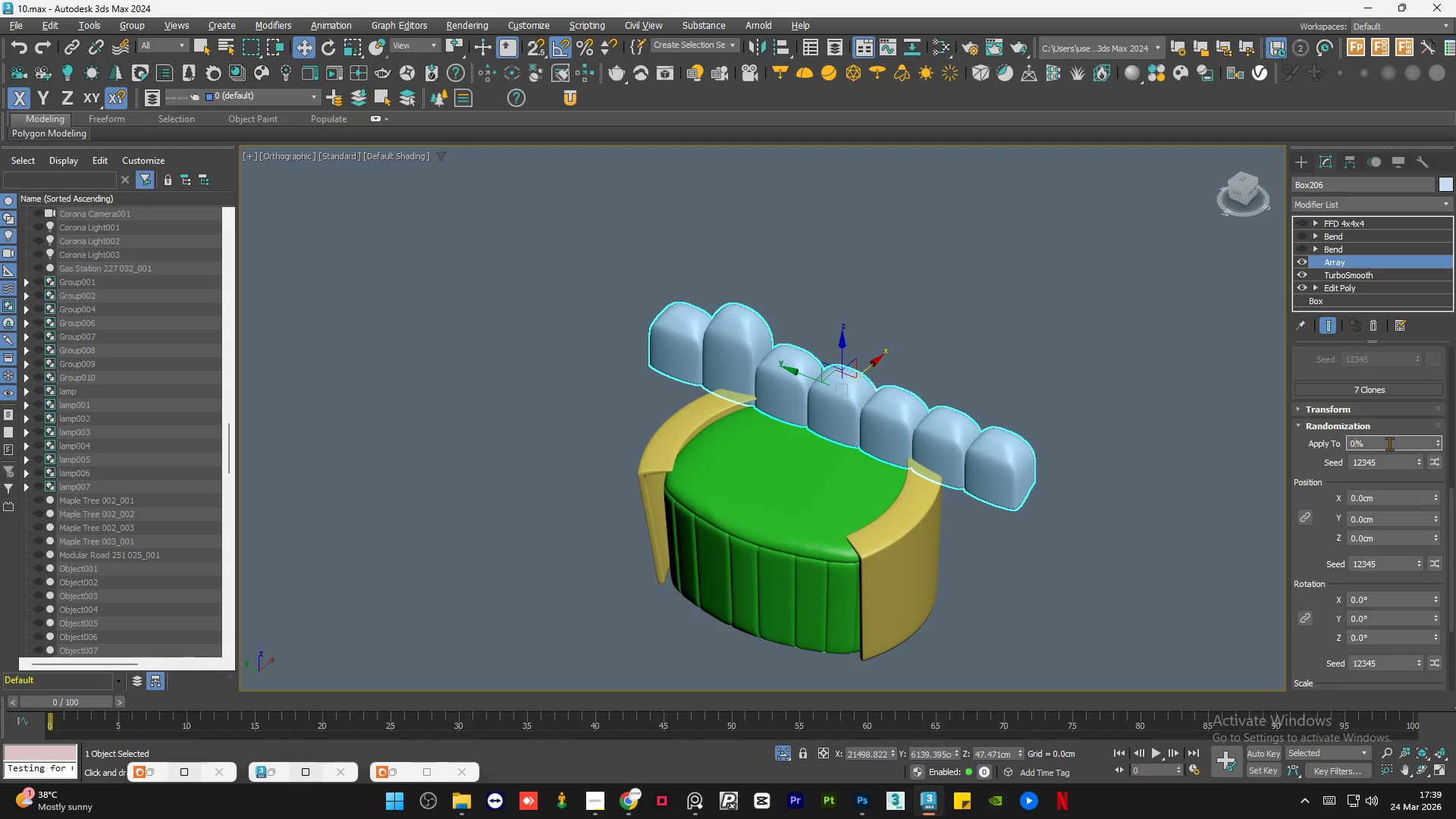 
key(NumpadEnter)
 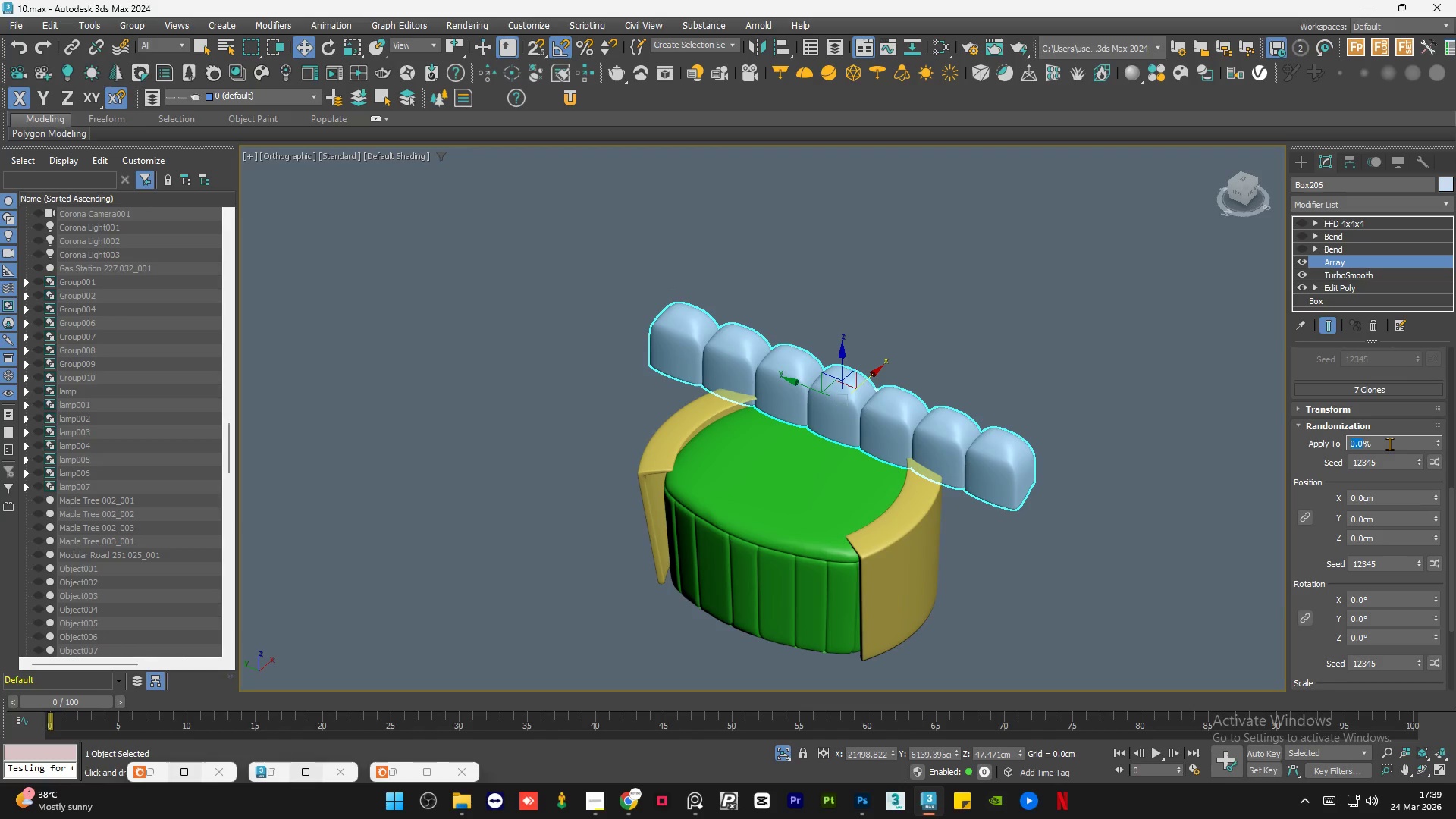 
key(Numpad1)
 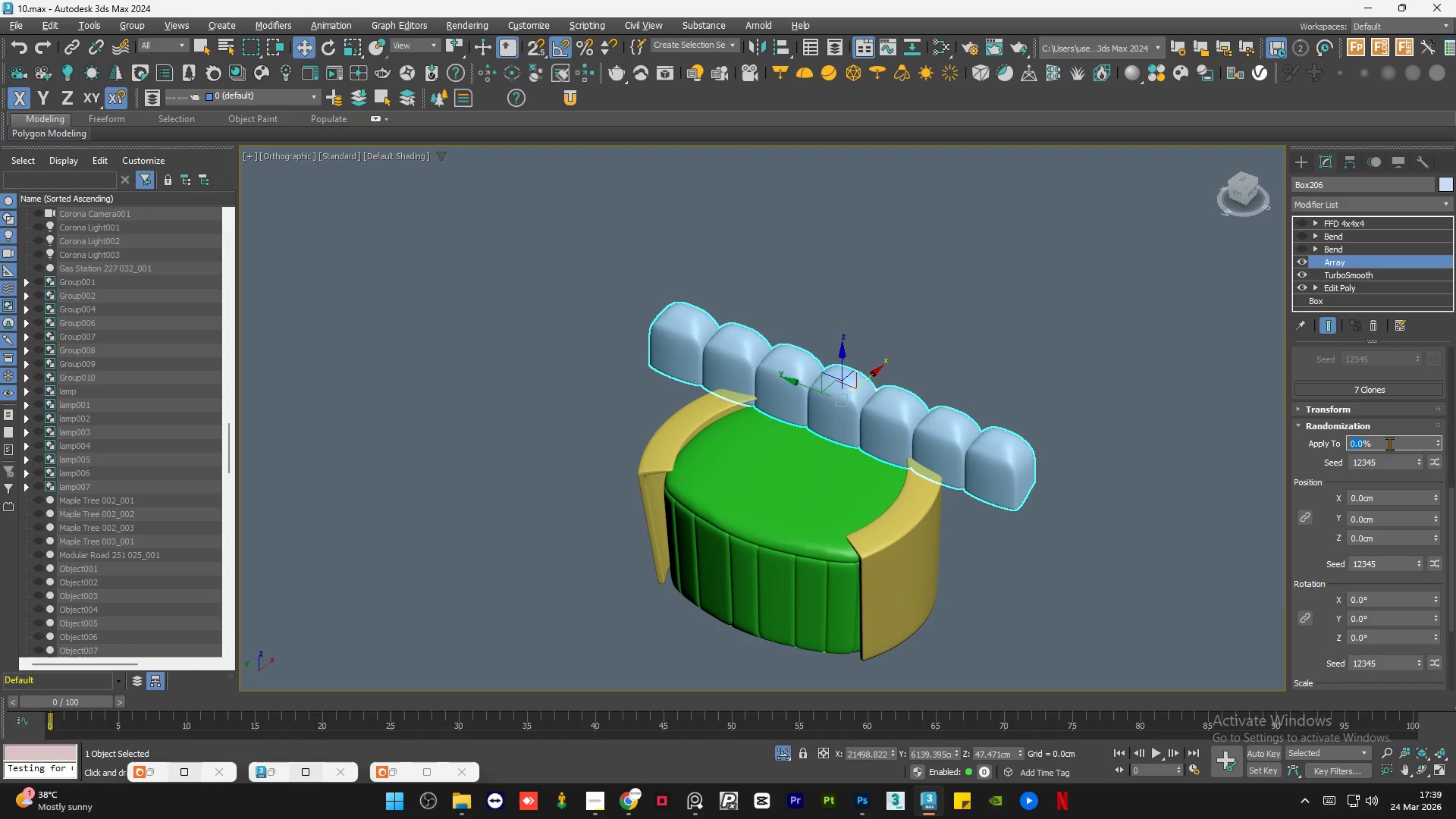 
key(Numpad0)
 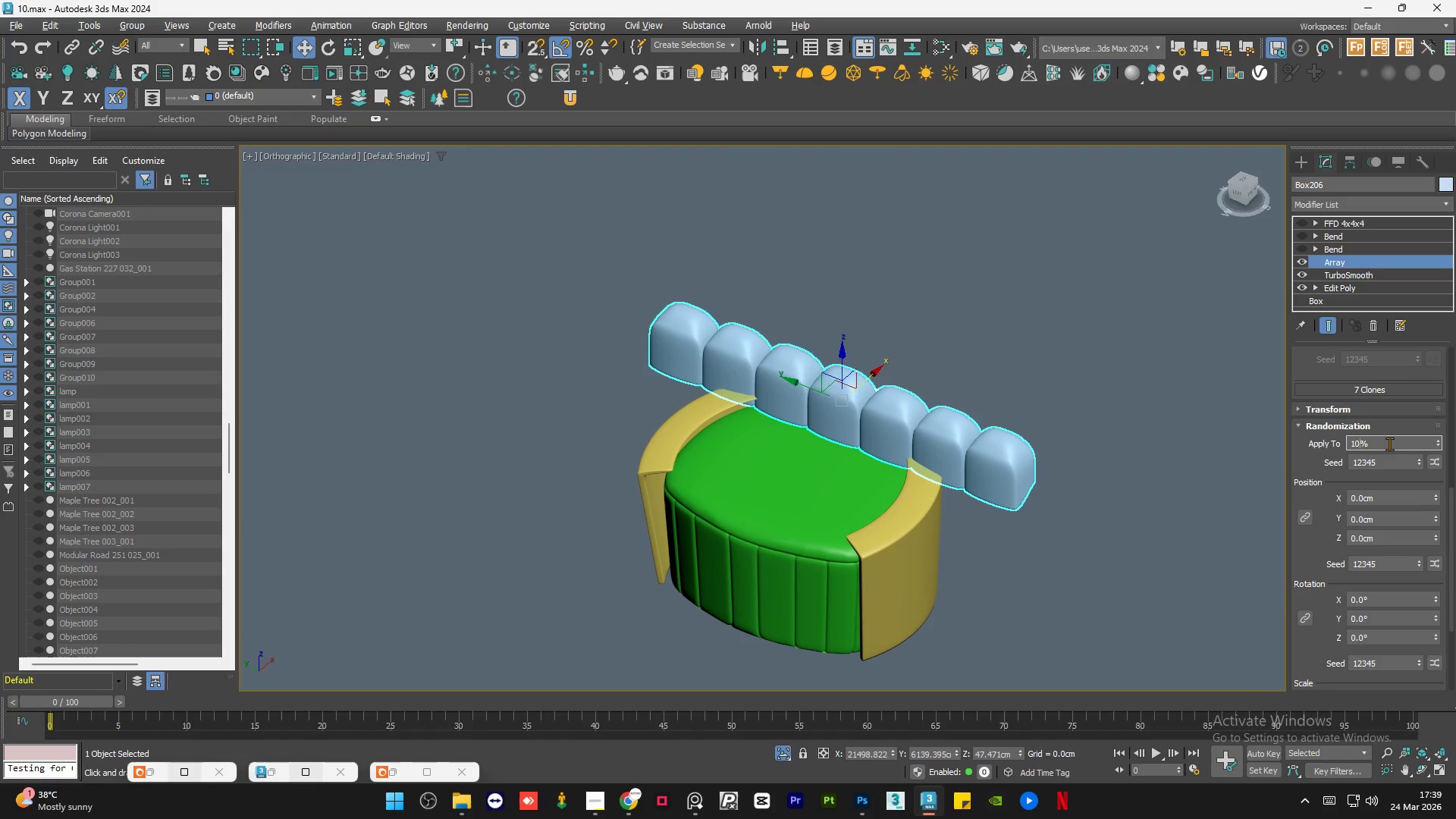 
key(NumpadEnter)
 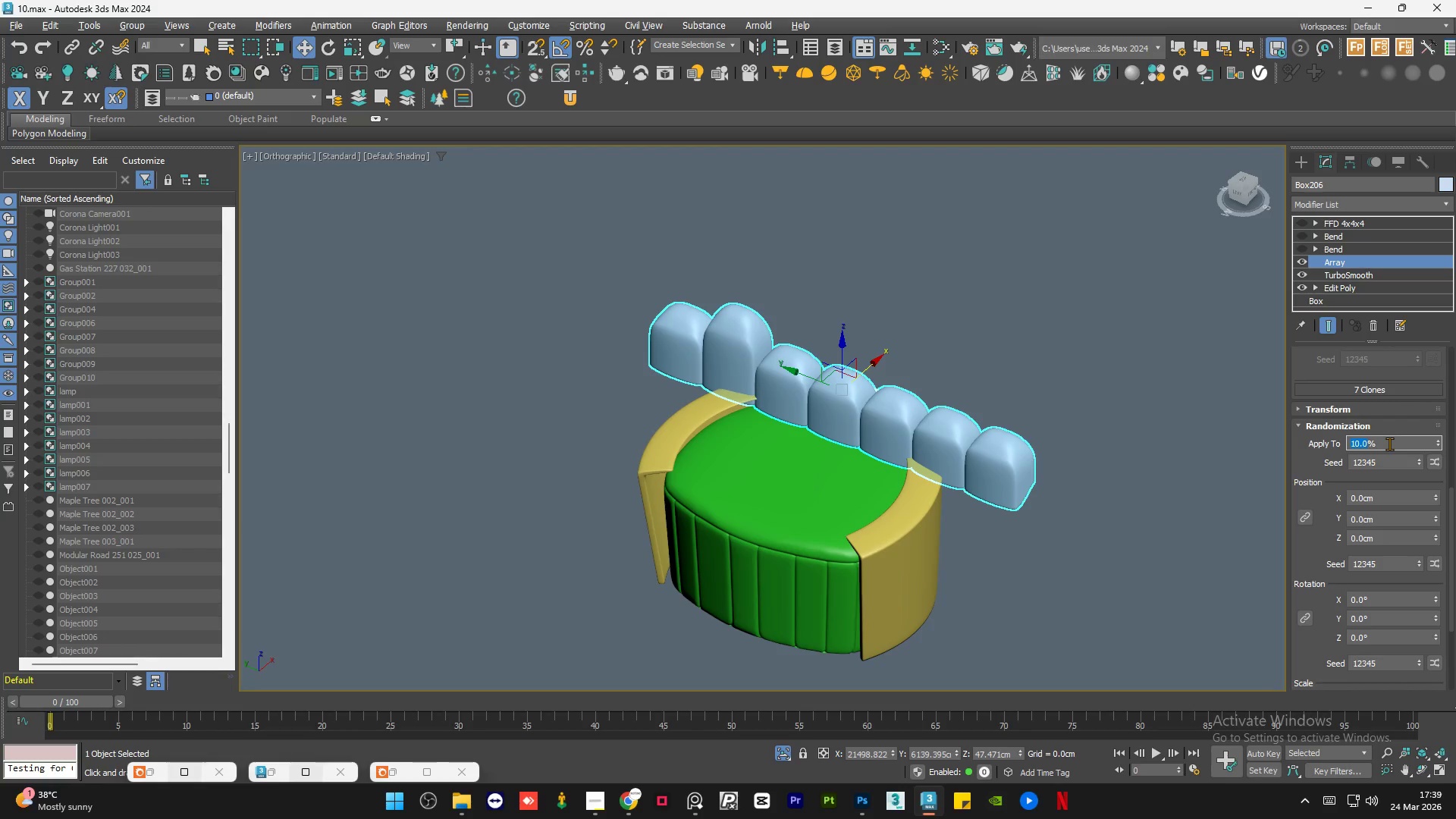 
key(Numpad1)
 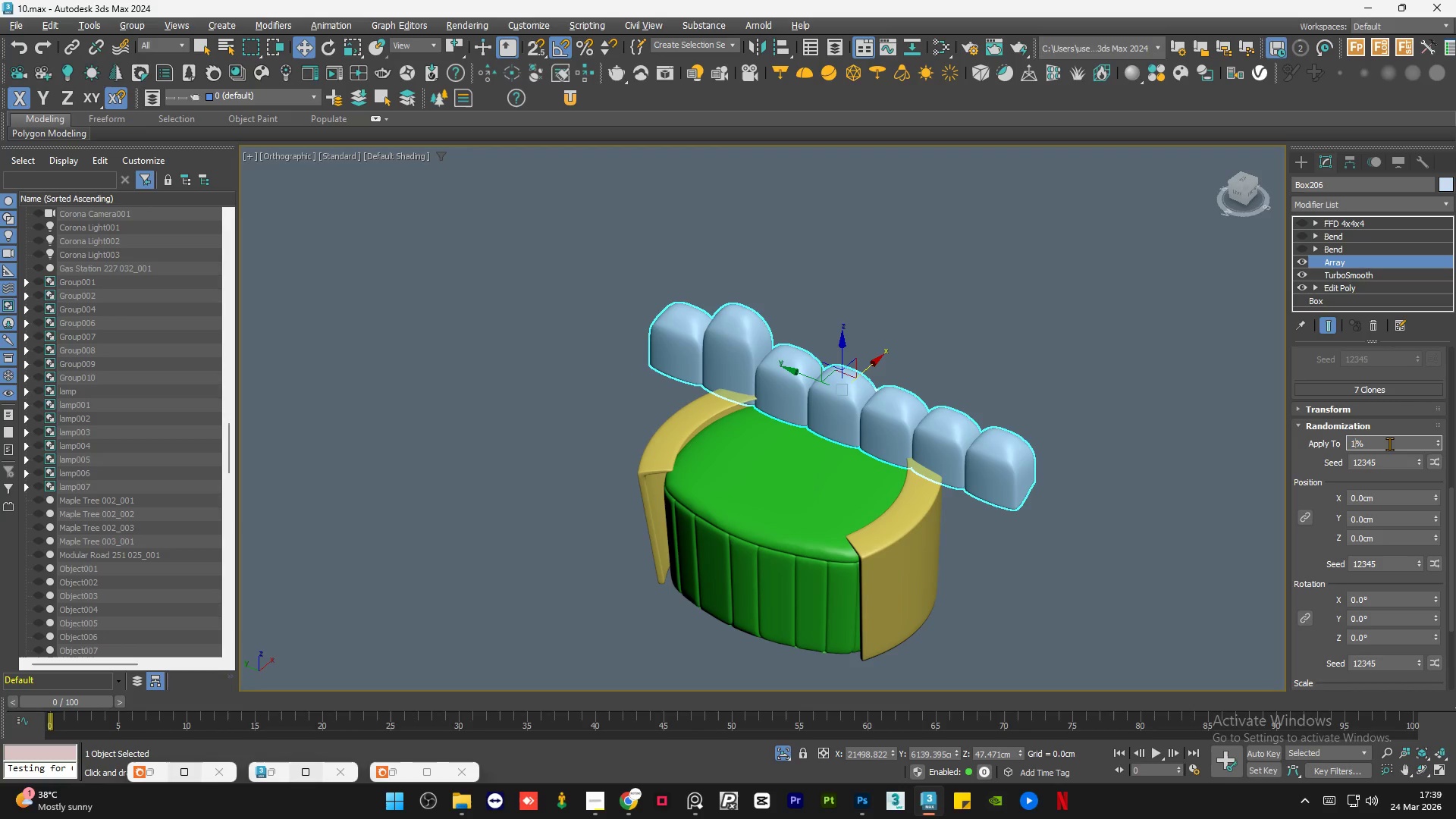 
key(Numpad0)
 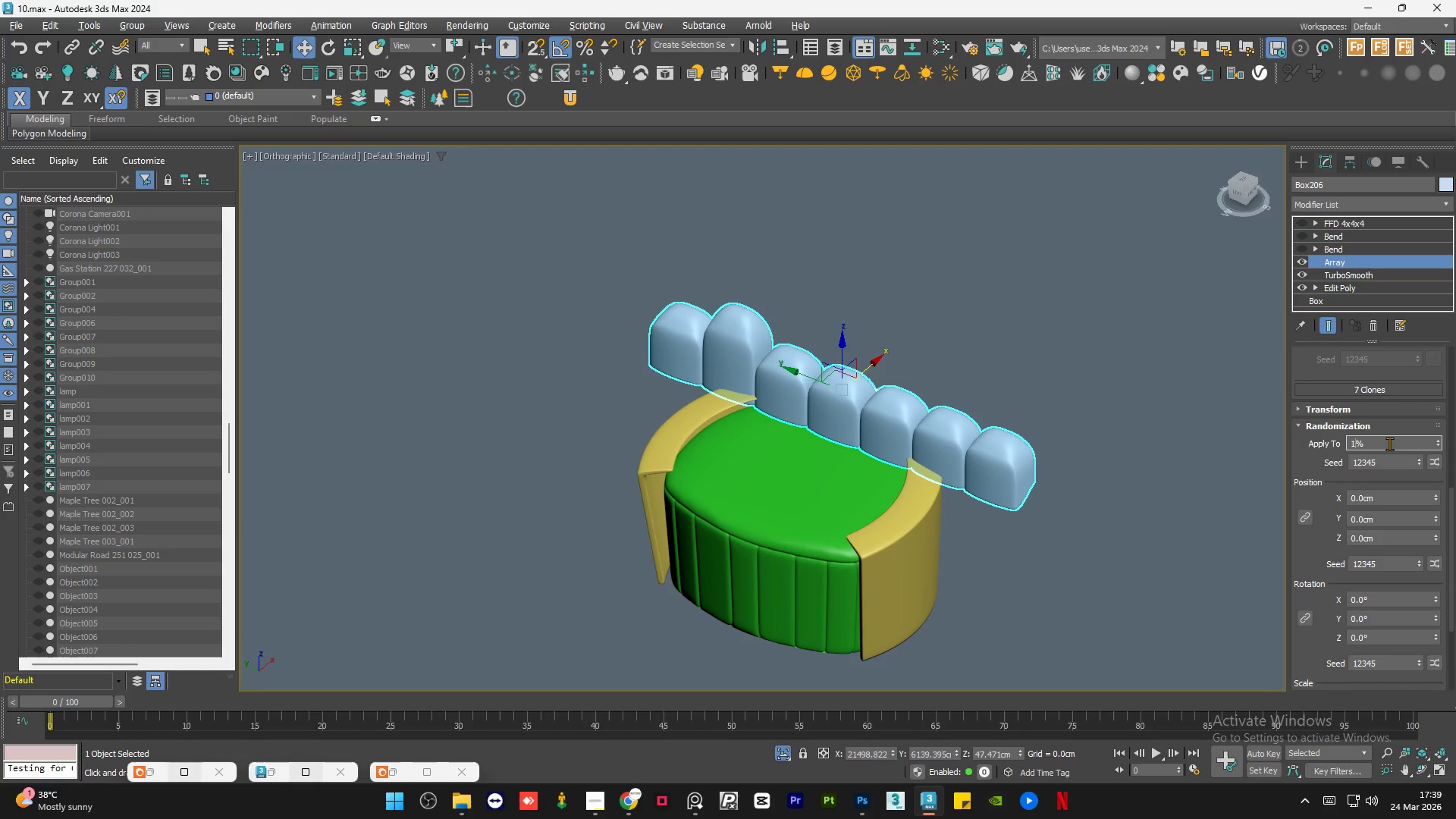 
key(Numpad0)
 